 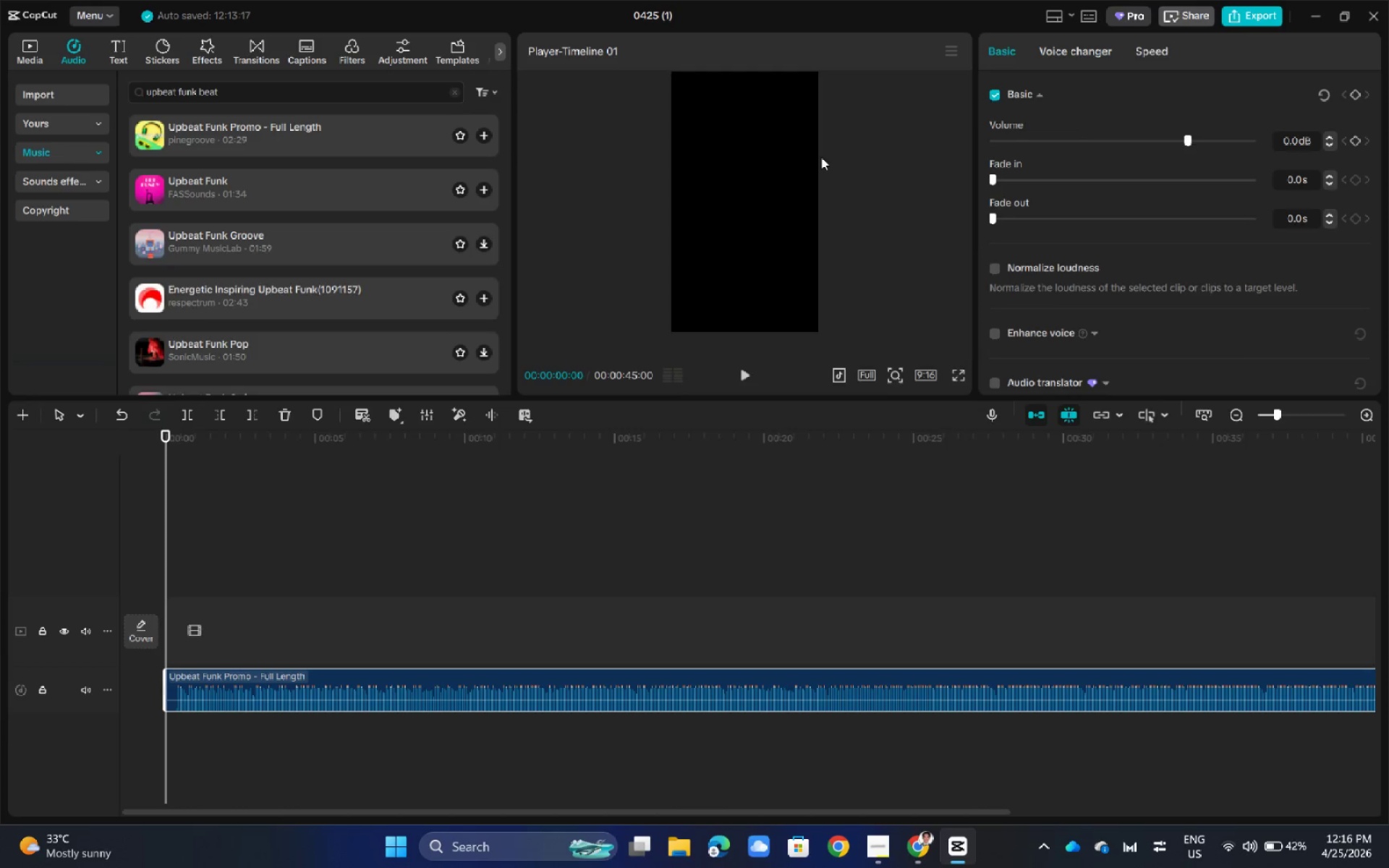 
key(Alt+Tab)
 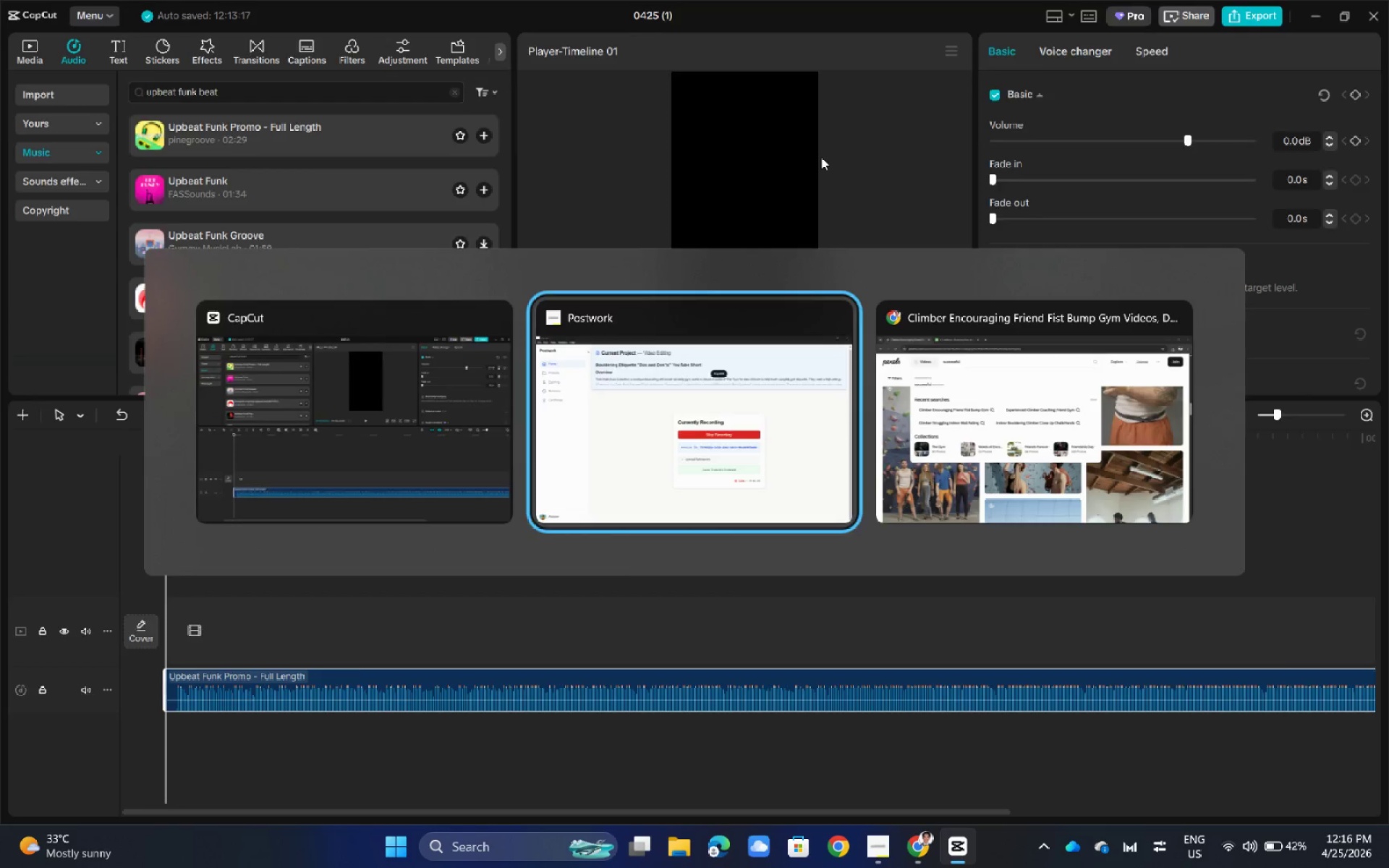 
key(Alt+Tab)
 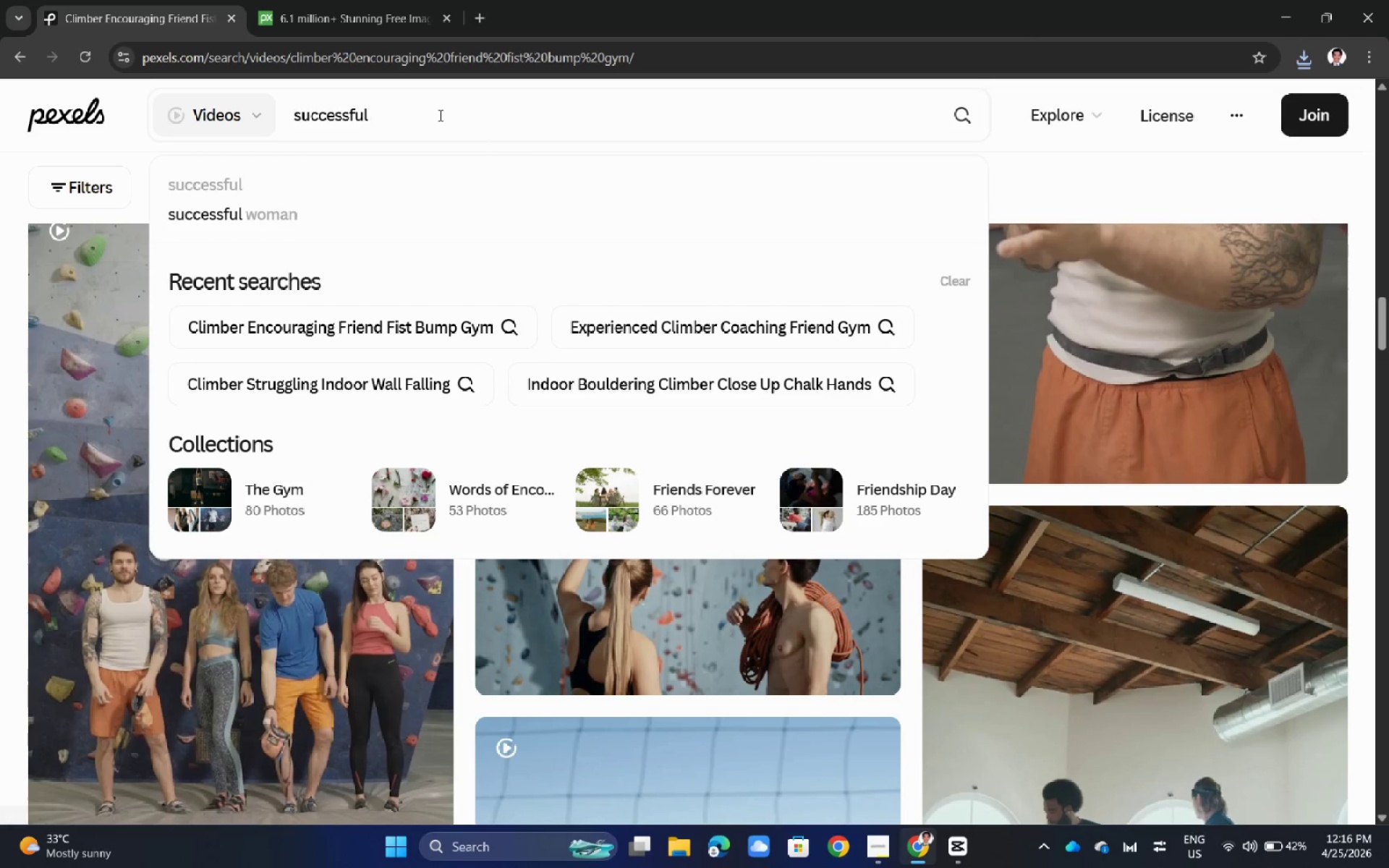 
left_click([439, 115])
 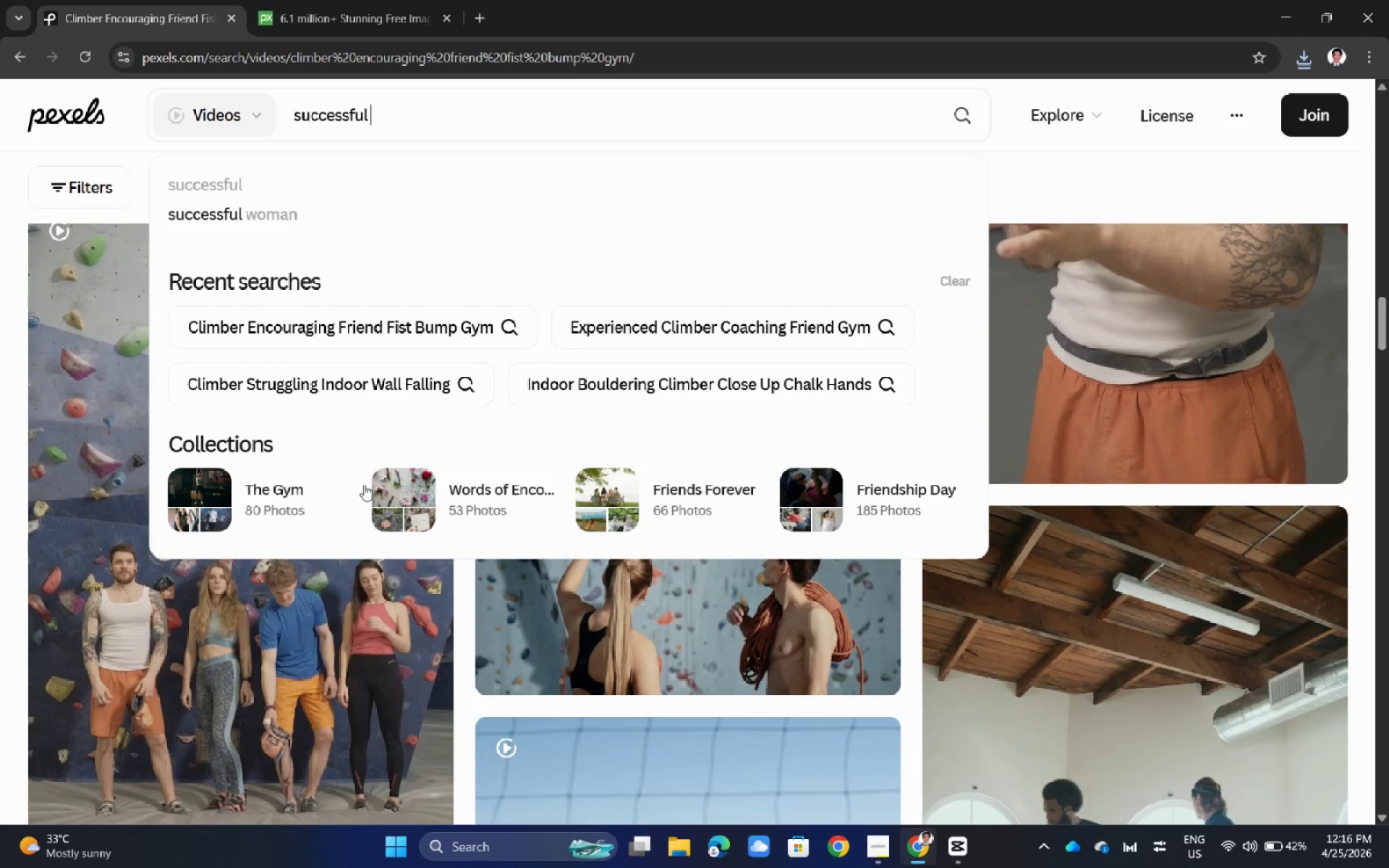 
type(climb celebrationn )
key(Backspace)
key(Backspace)
type( indoor)
 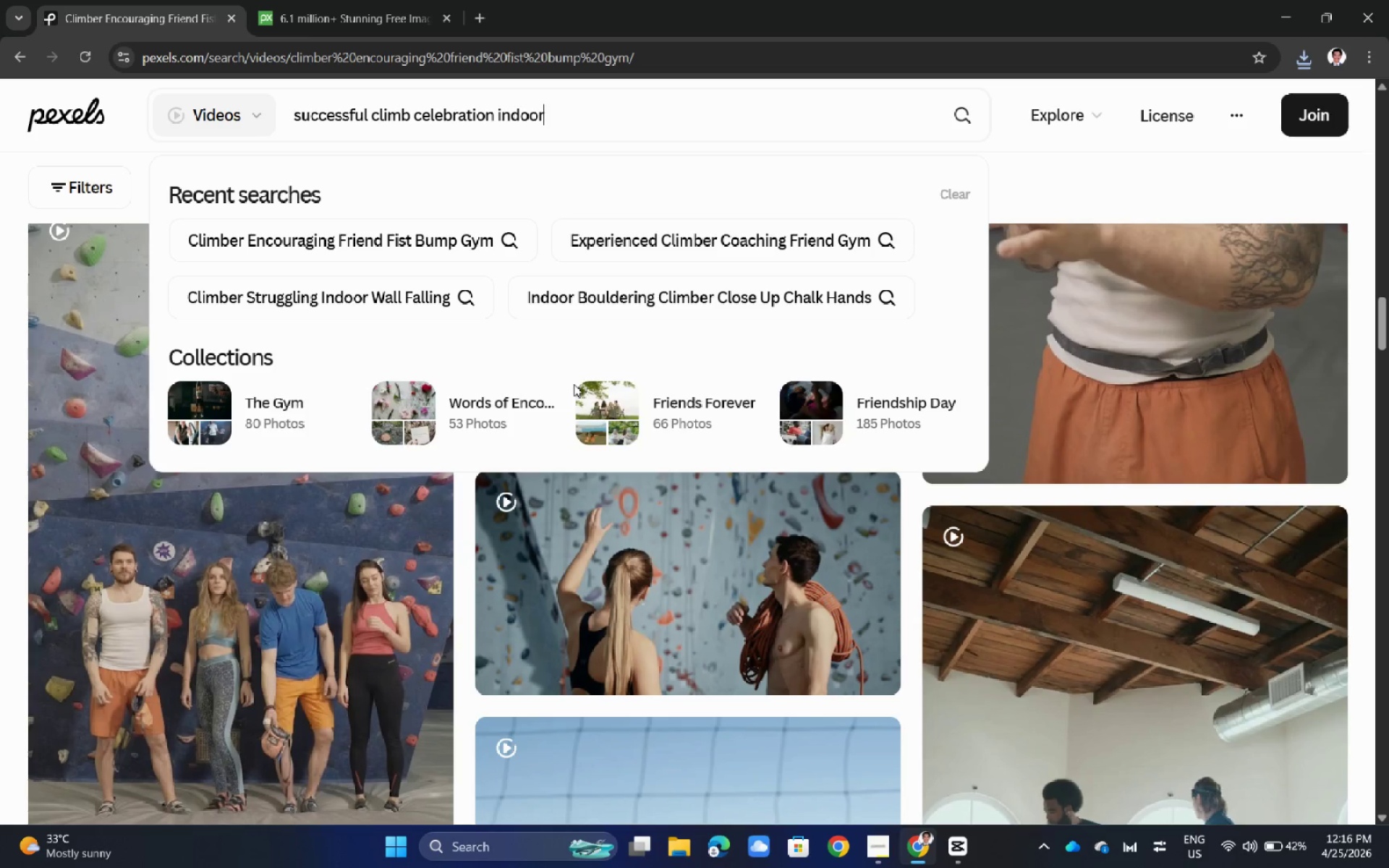 
key(Enter)
 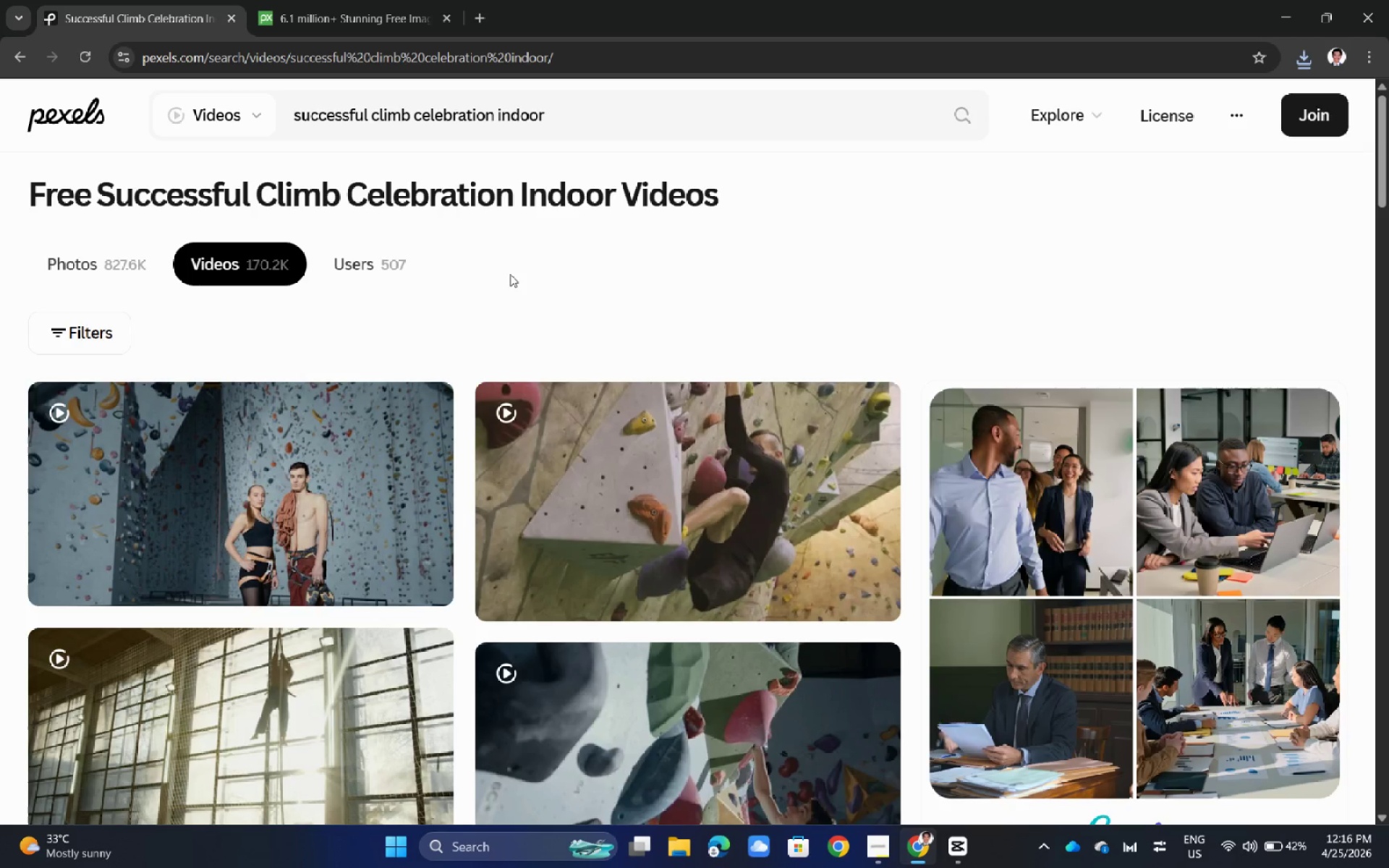 
wait(6.34)
 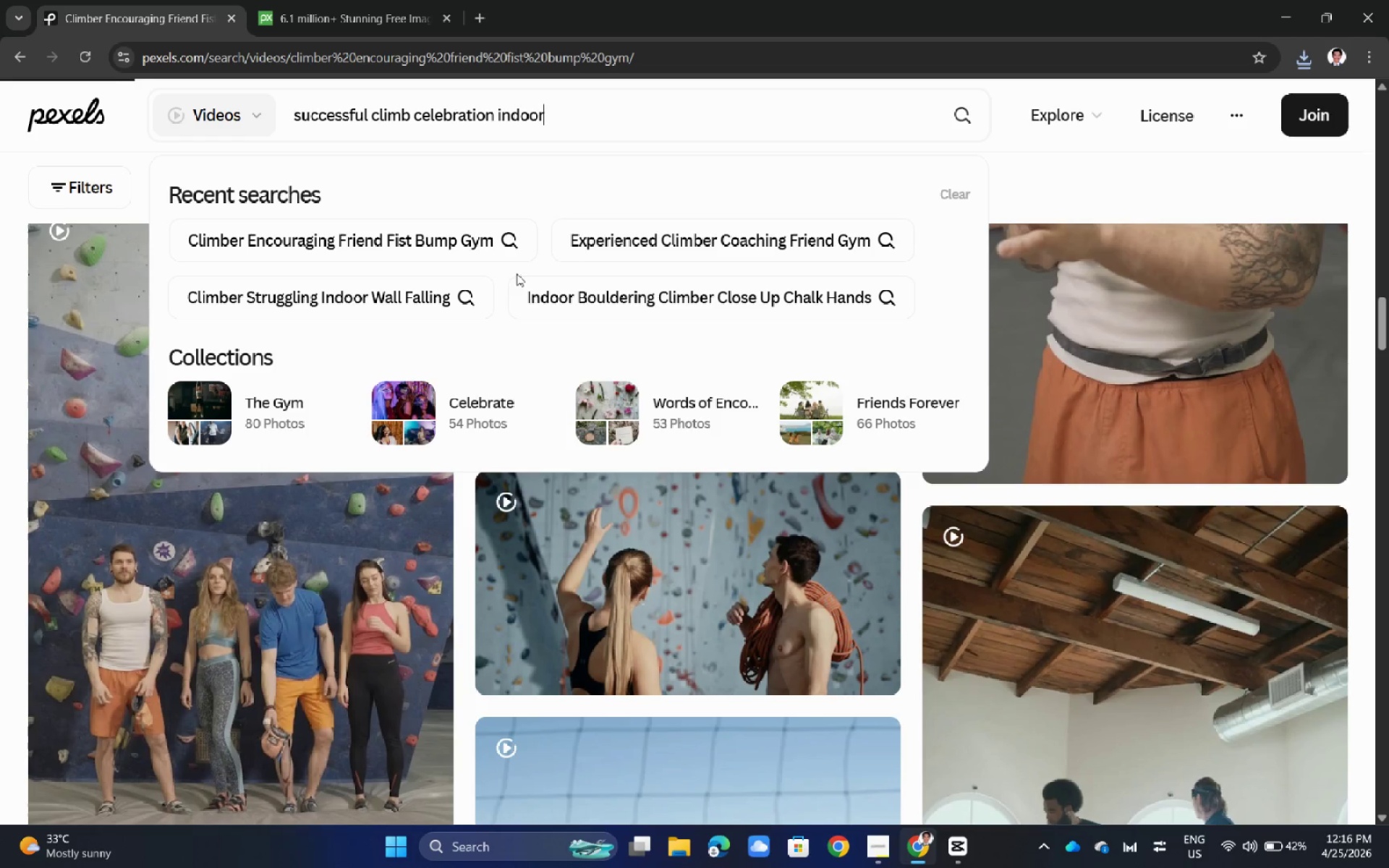 
scroll: coordinate [574, 557], scroll_direction: down, amount: 29.0
 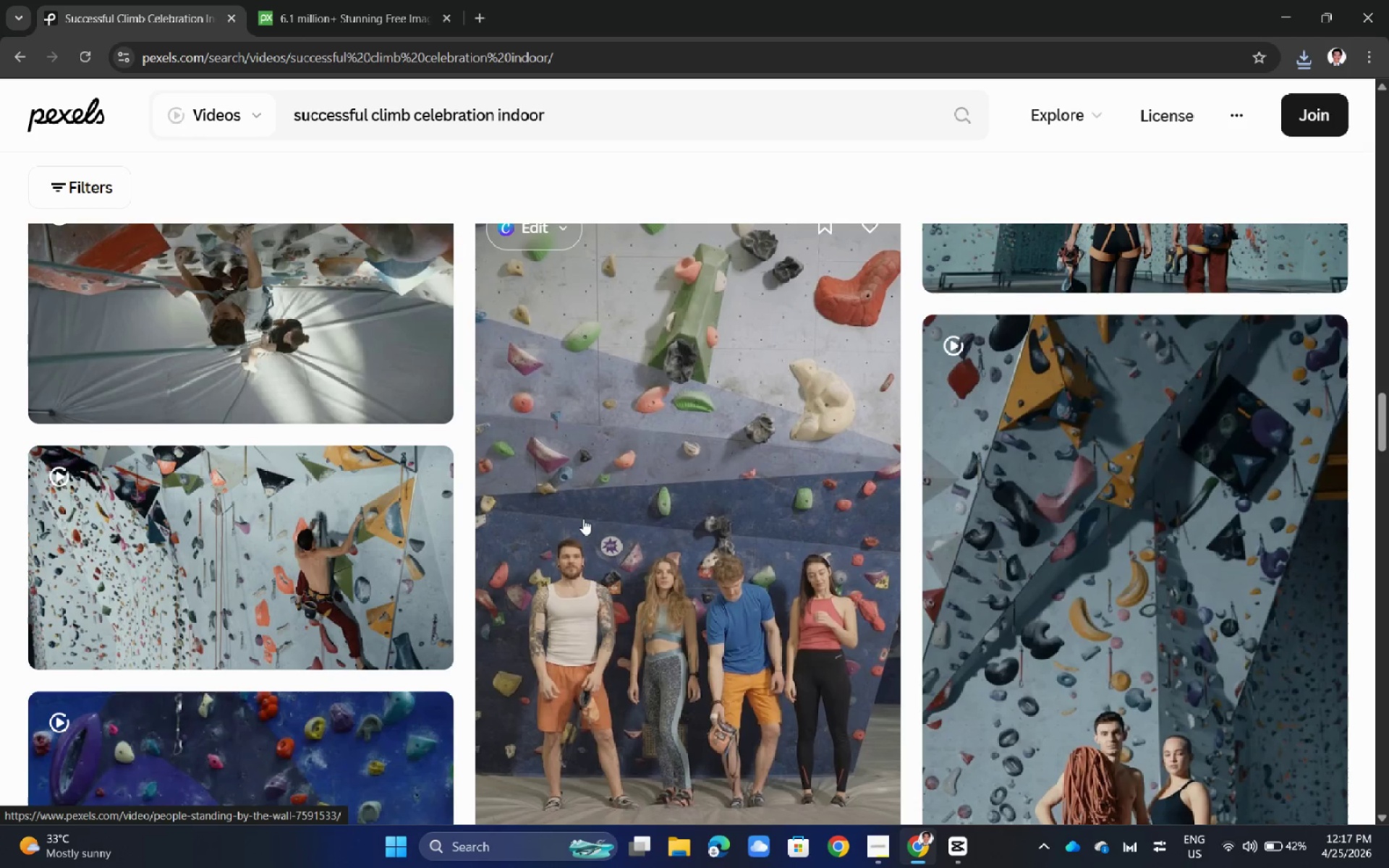 
left_click([818, 469])
 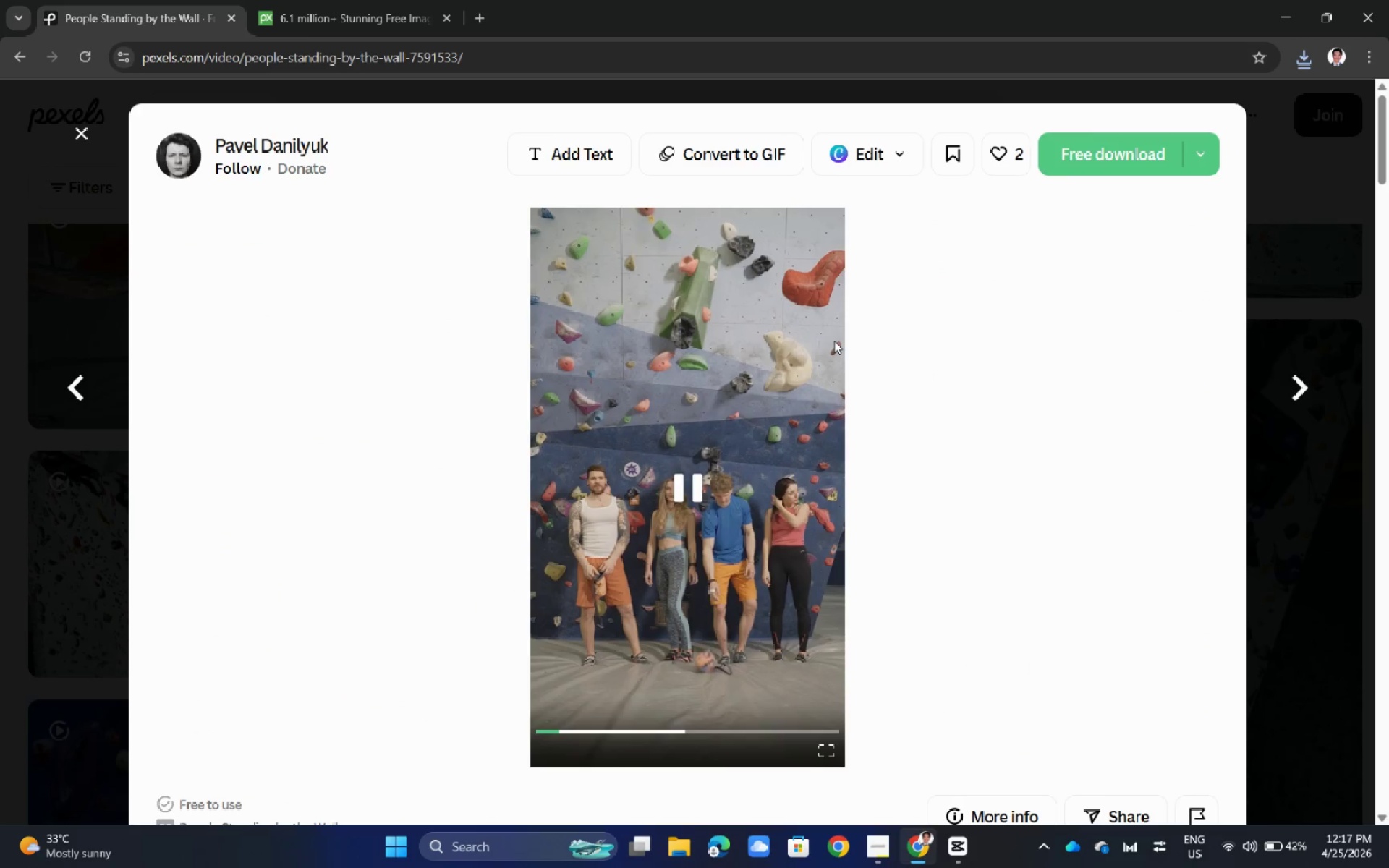 
wait(5.01)
 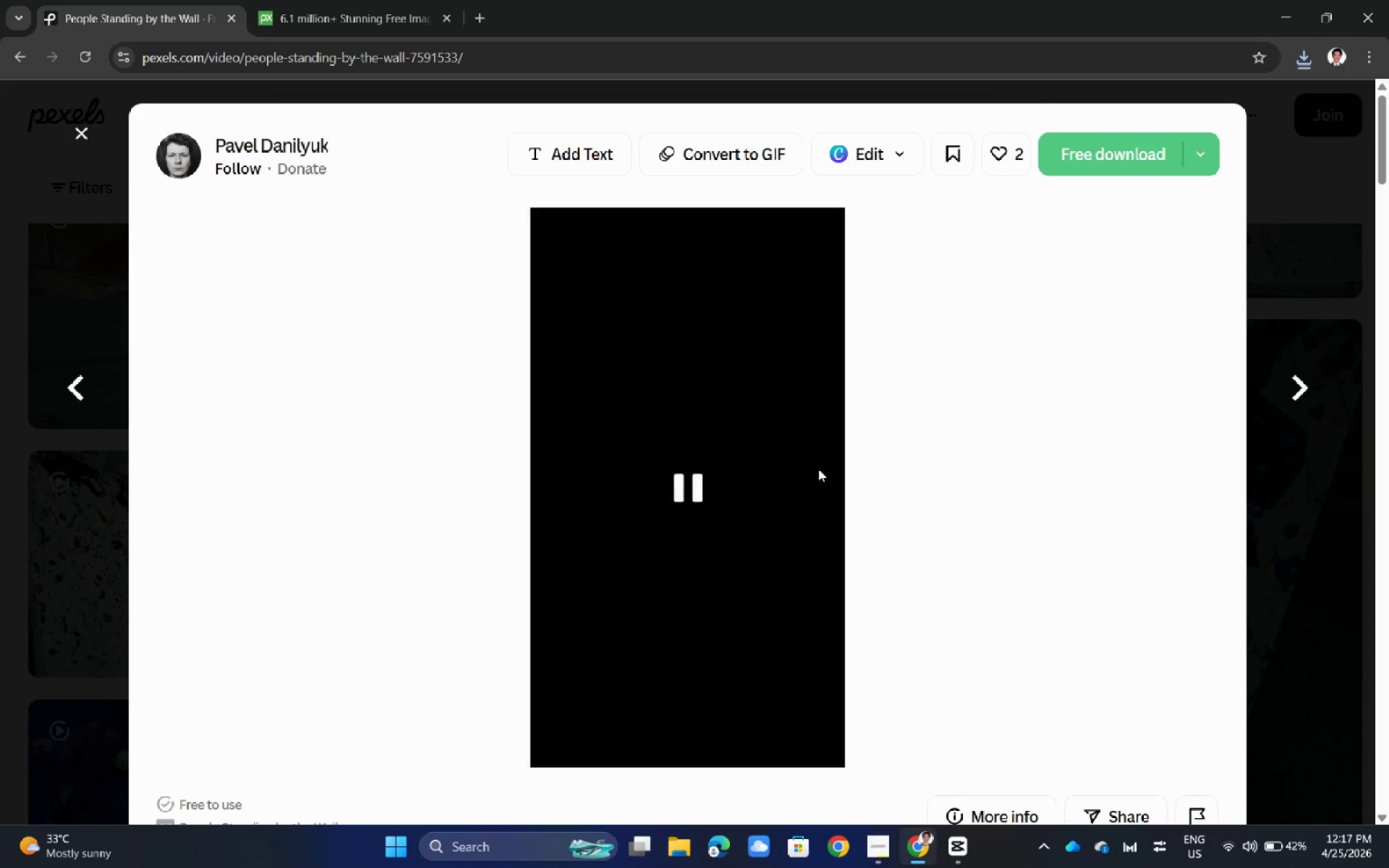 
left_click([611, 731])
 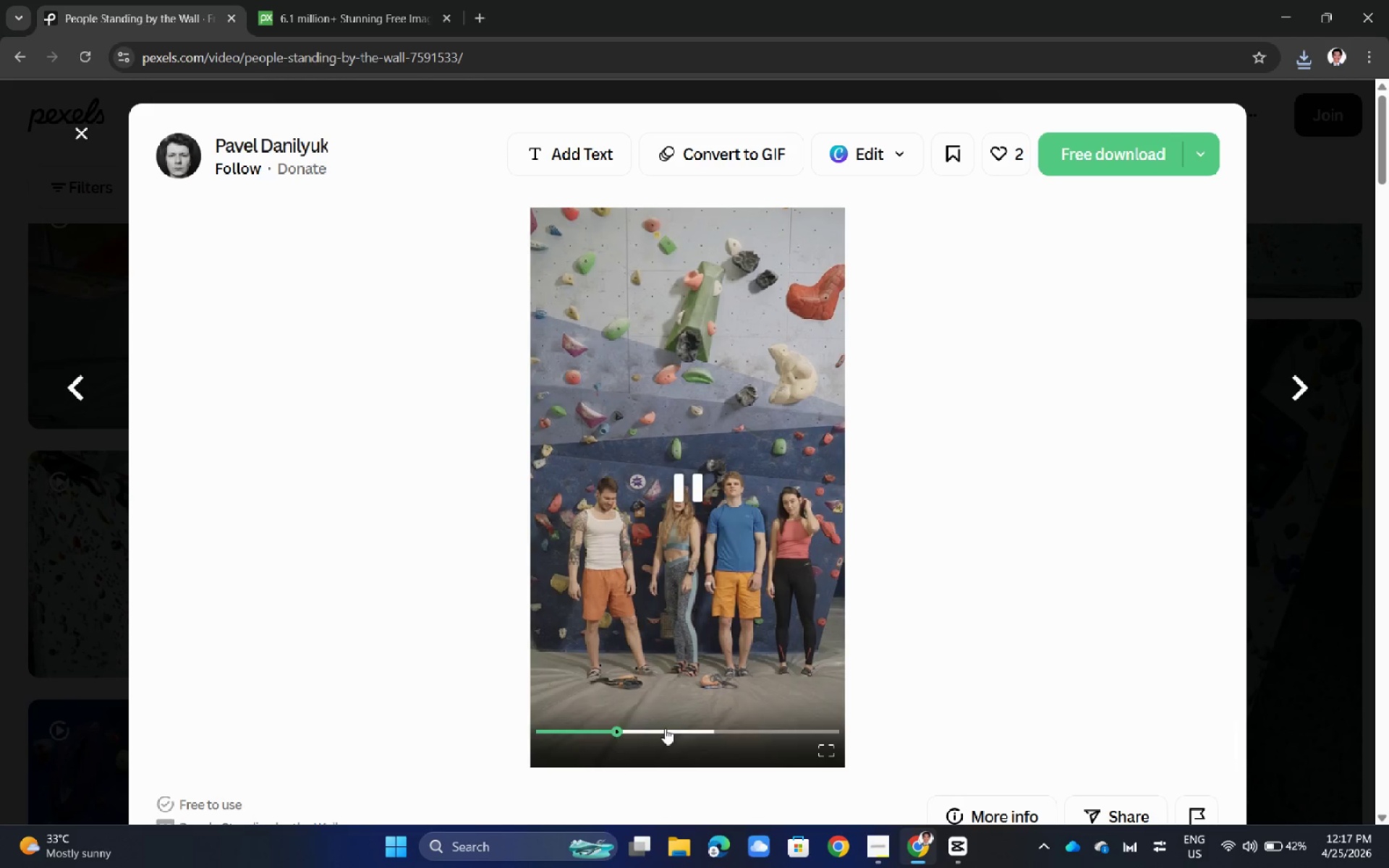 
left_click([669, 728])
 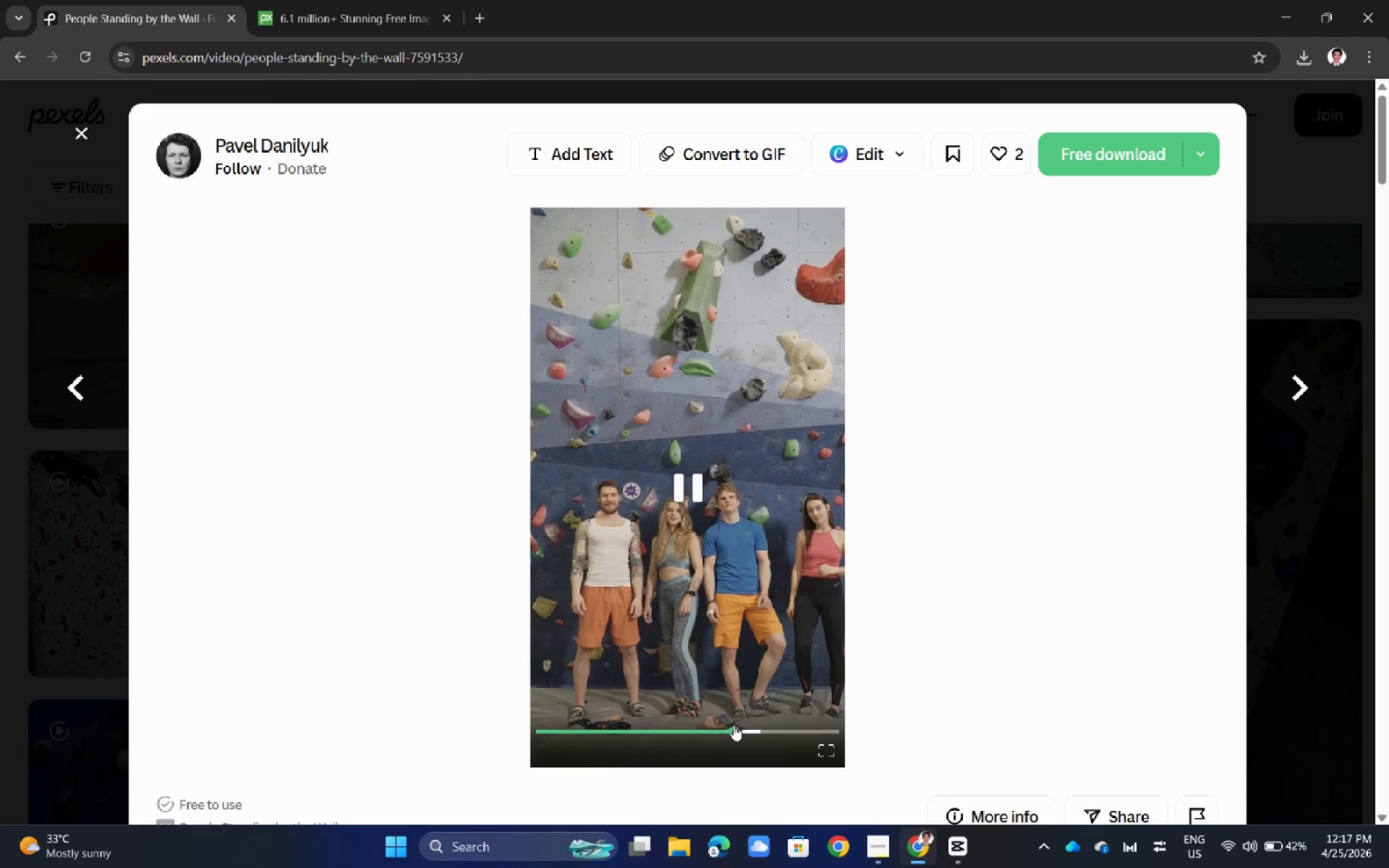 
double_click([761, 725])
 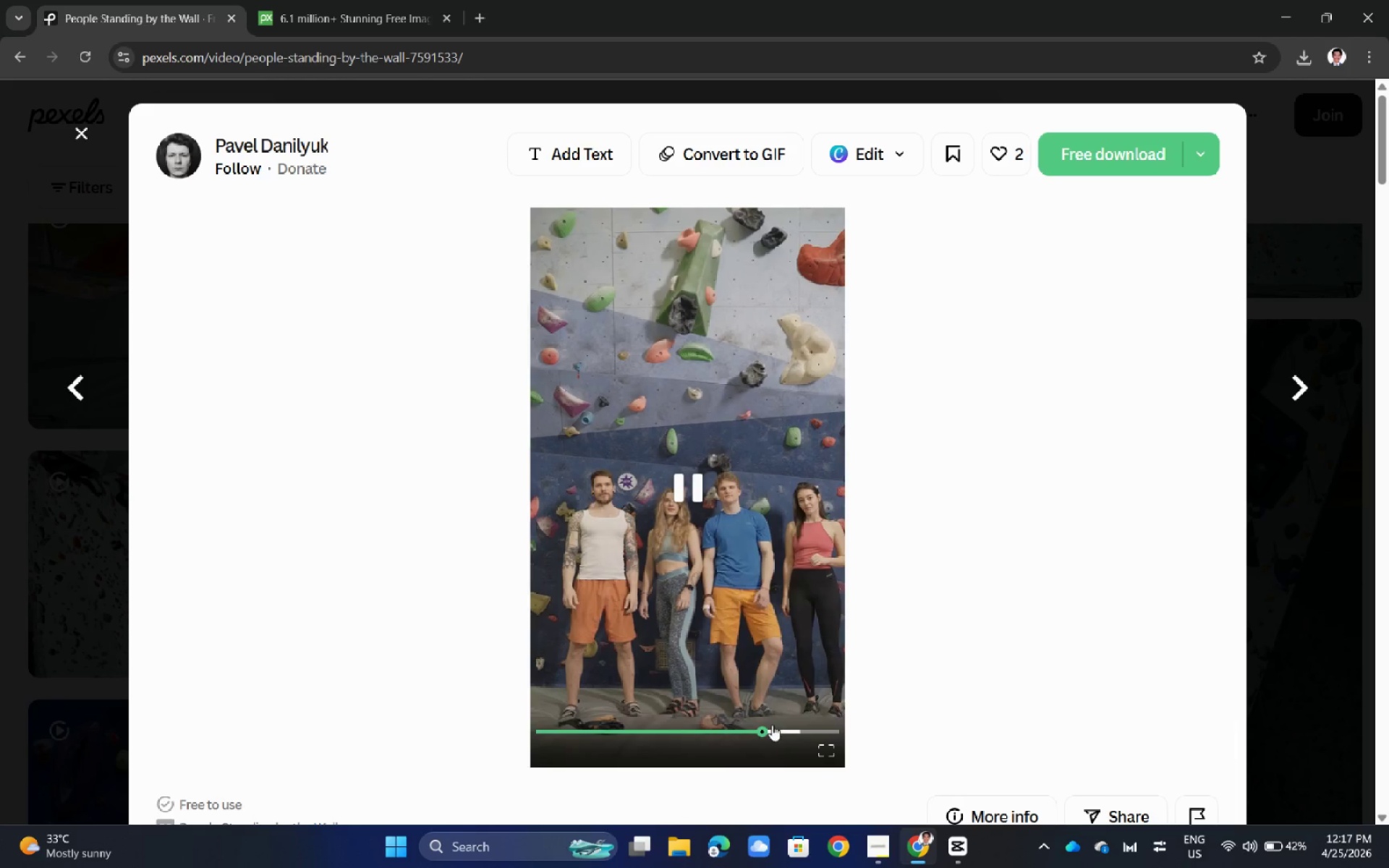 
triple_click([783, 725])
 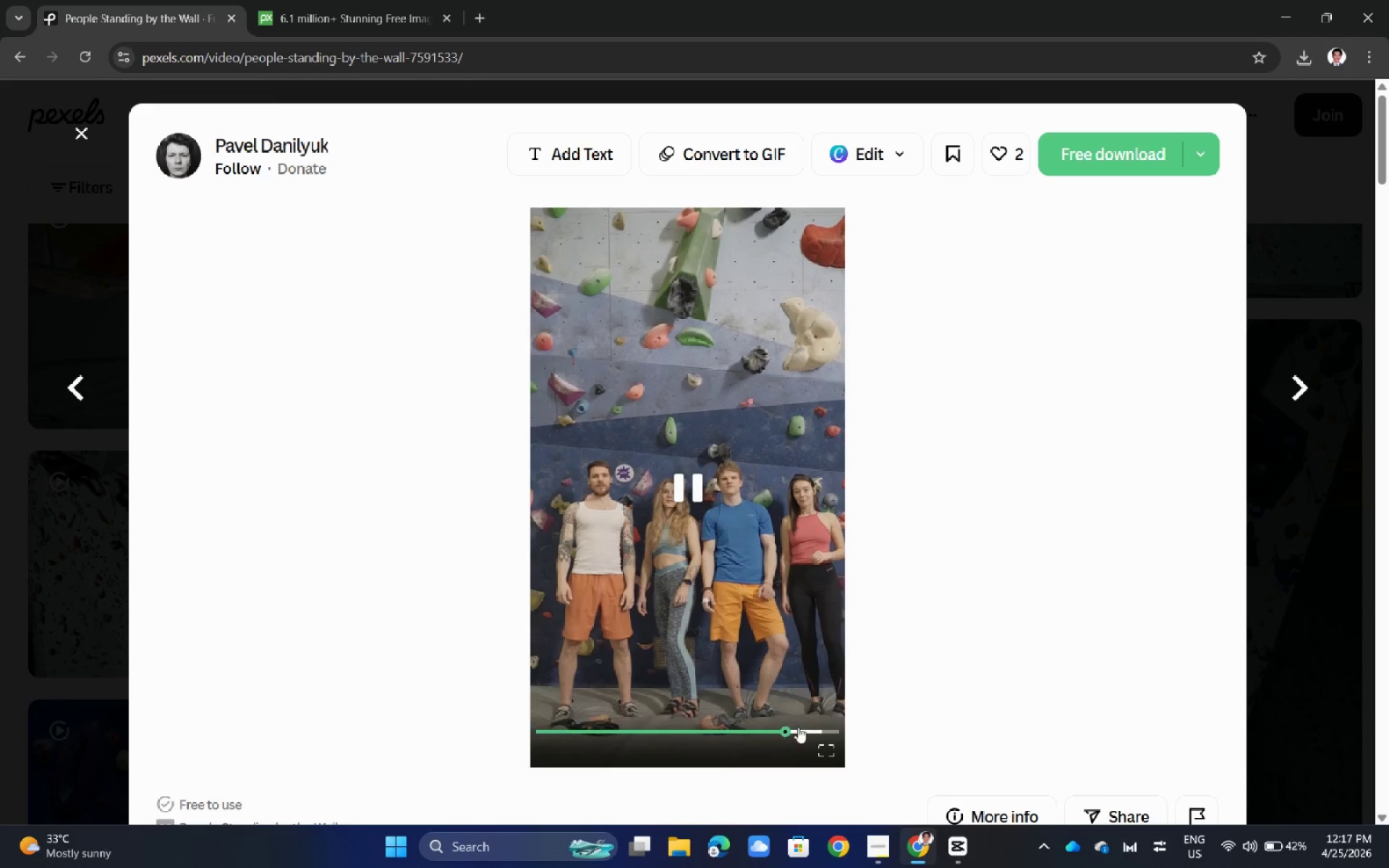 
left_click([809, 728])
 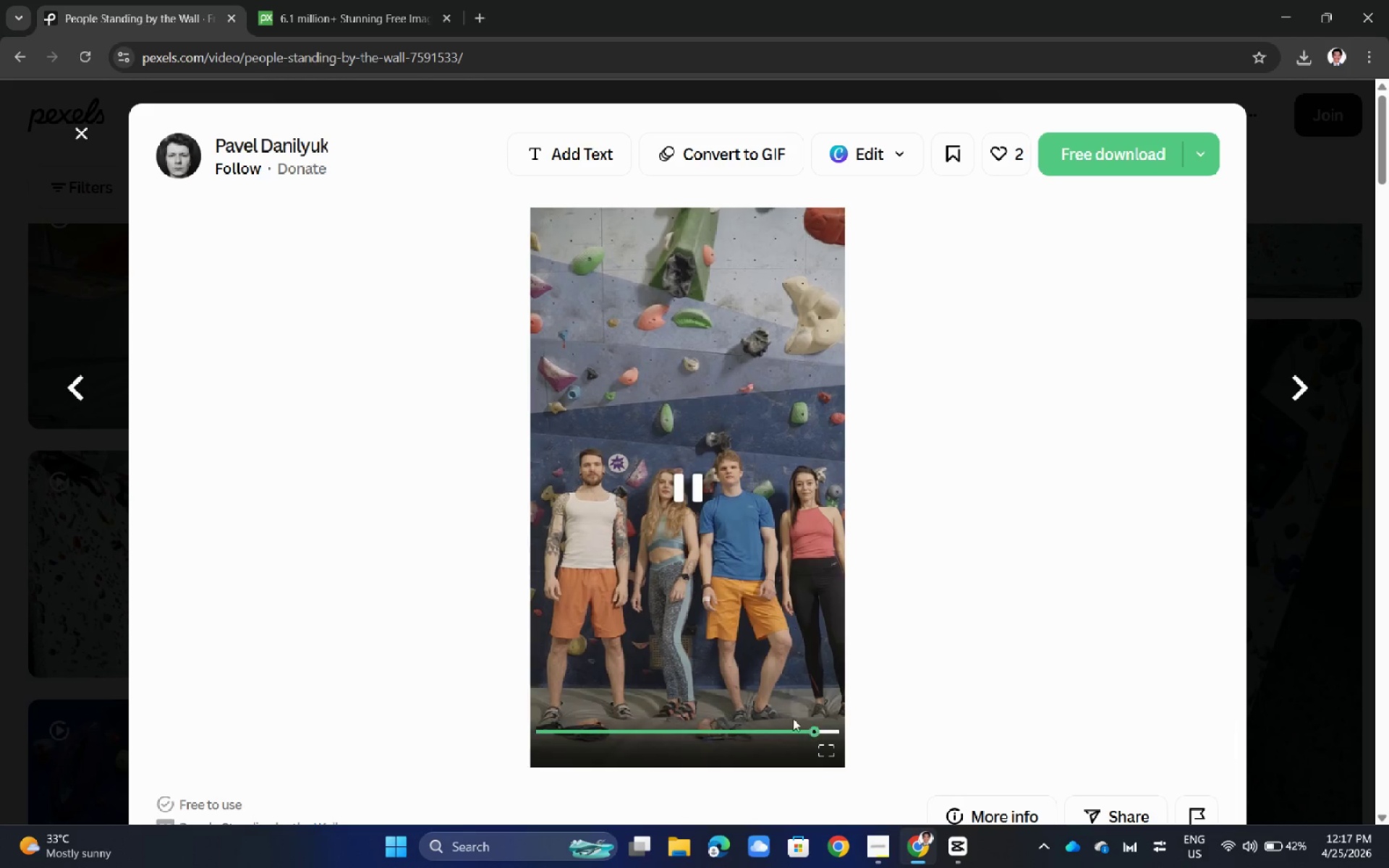 
scroll: coordinate [620, 661], scroll_direction: down, amount: 33.0
 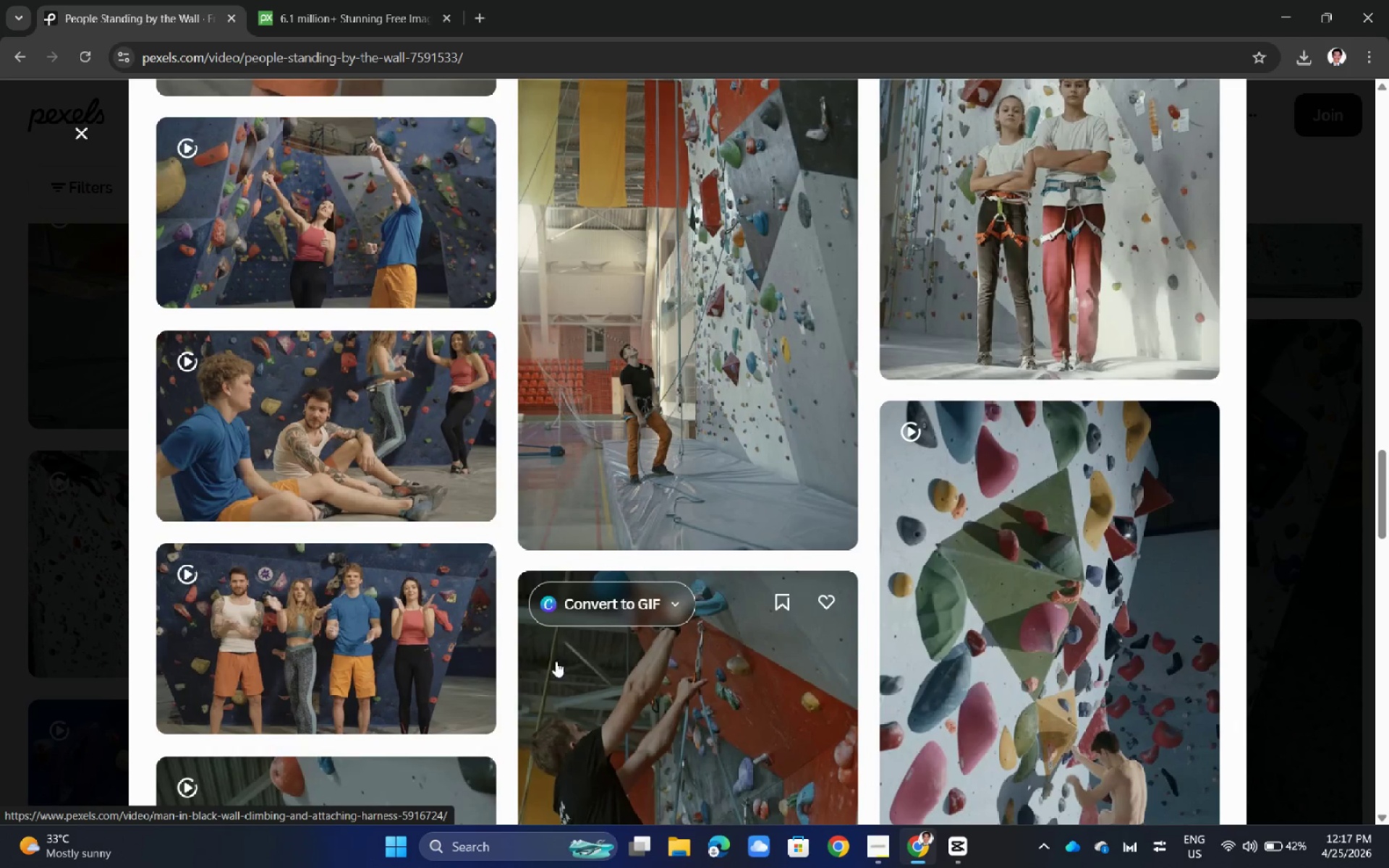 
left_click([349, 637])
 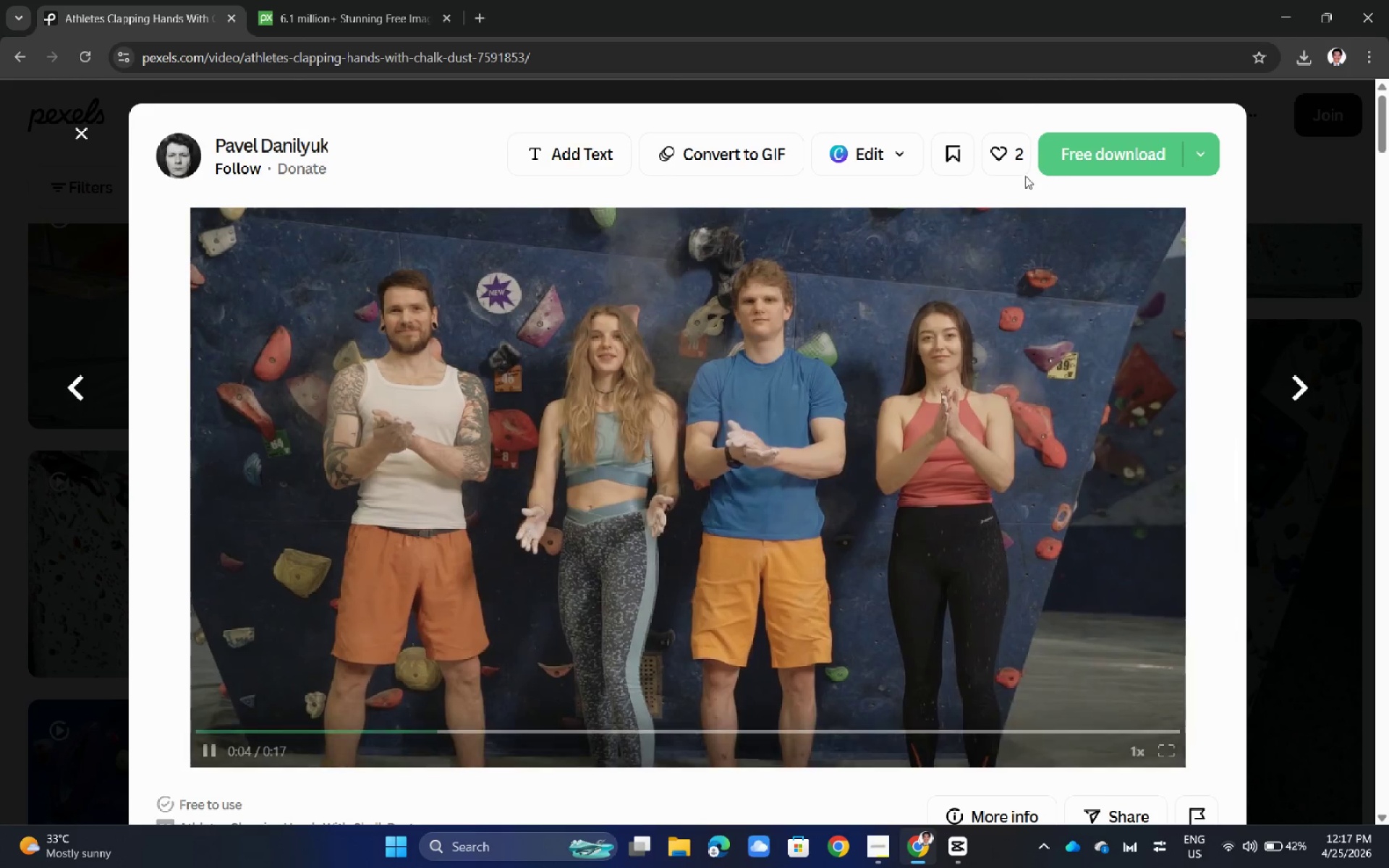 
wait(6.84)
 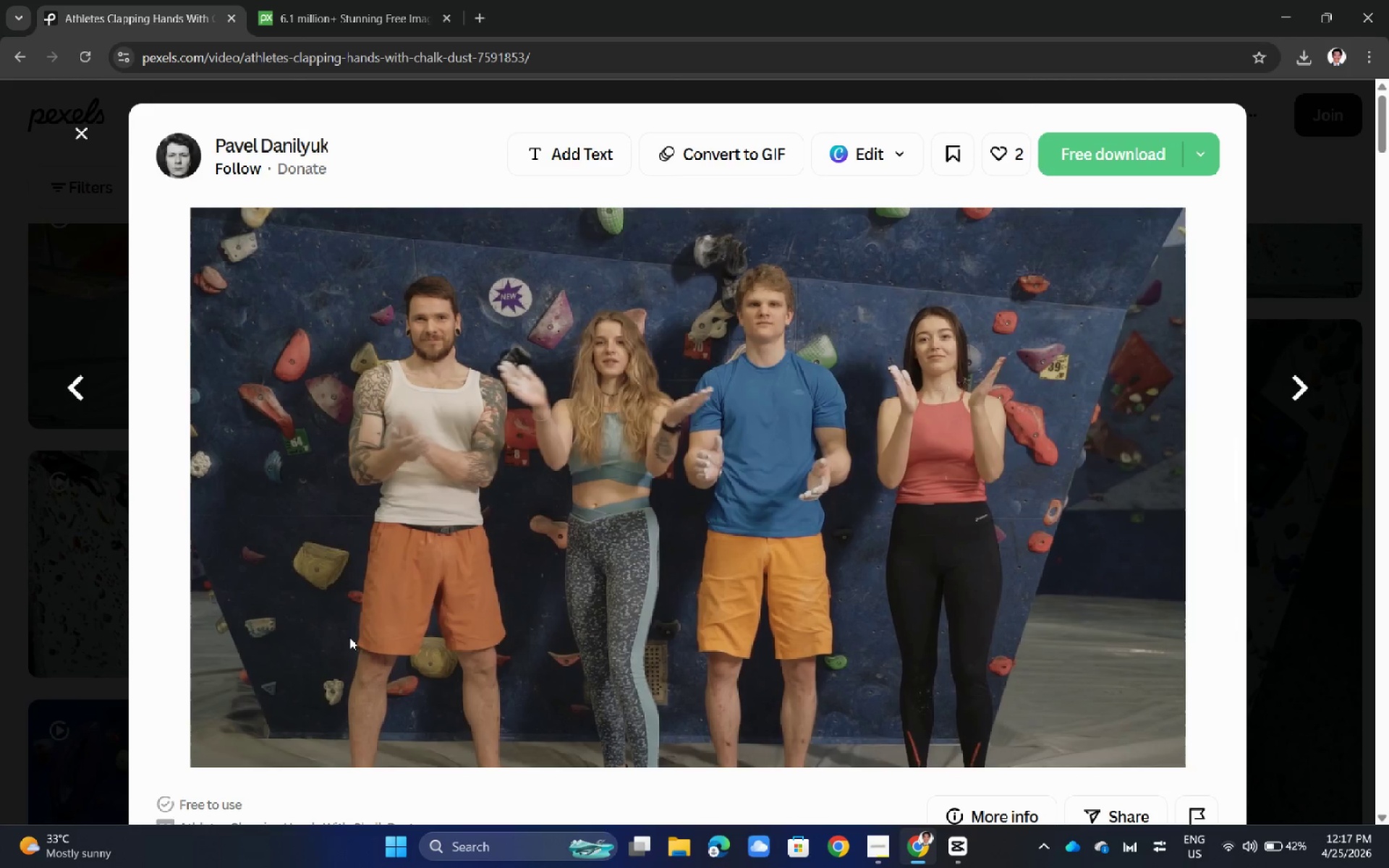 
left_click([1092, 161])
 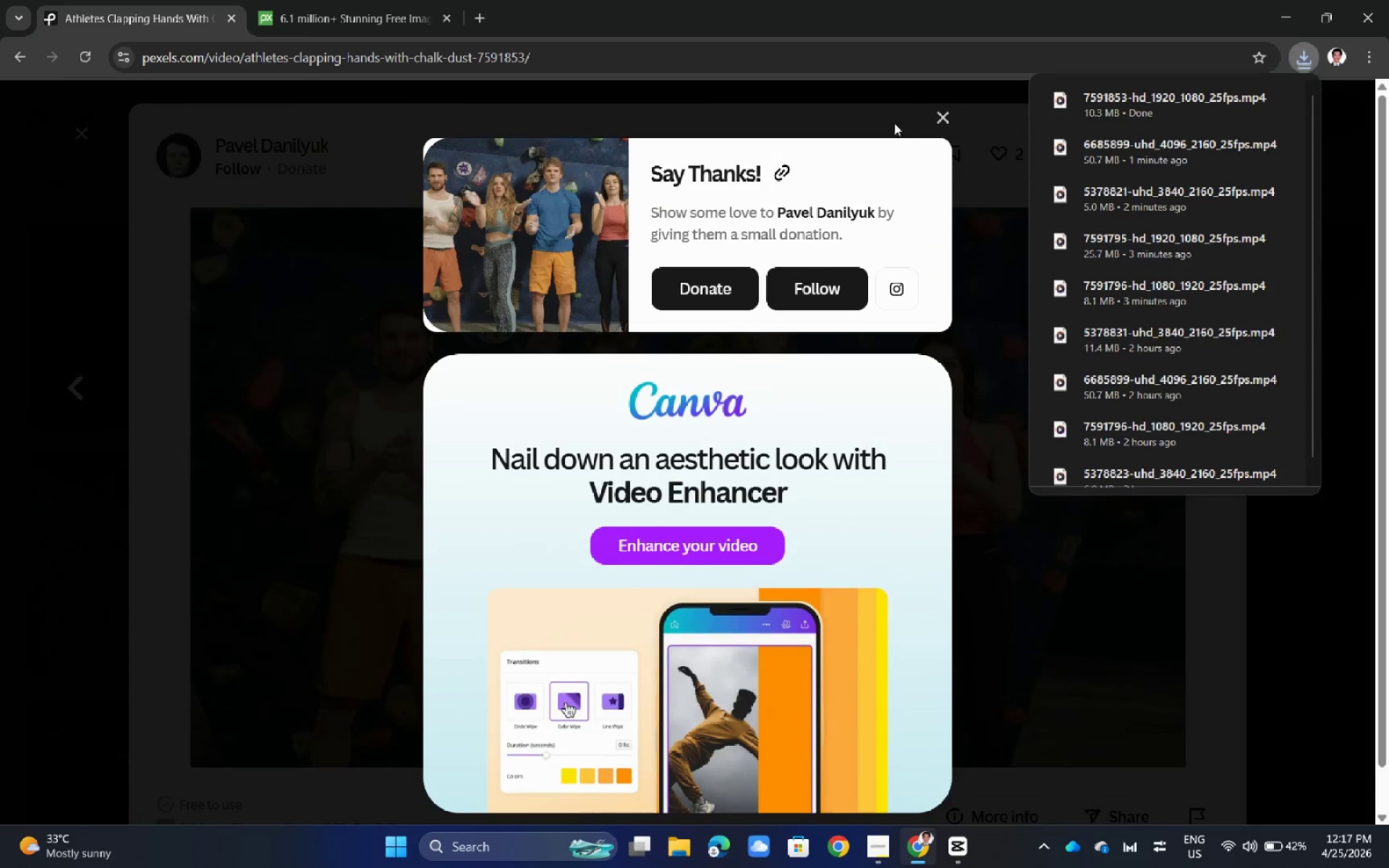 
left_click([938, 116])
 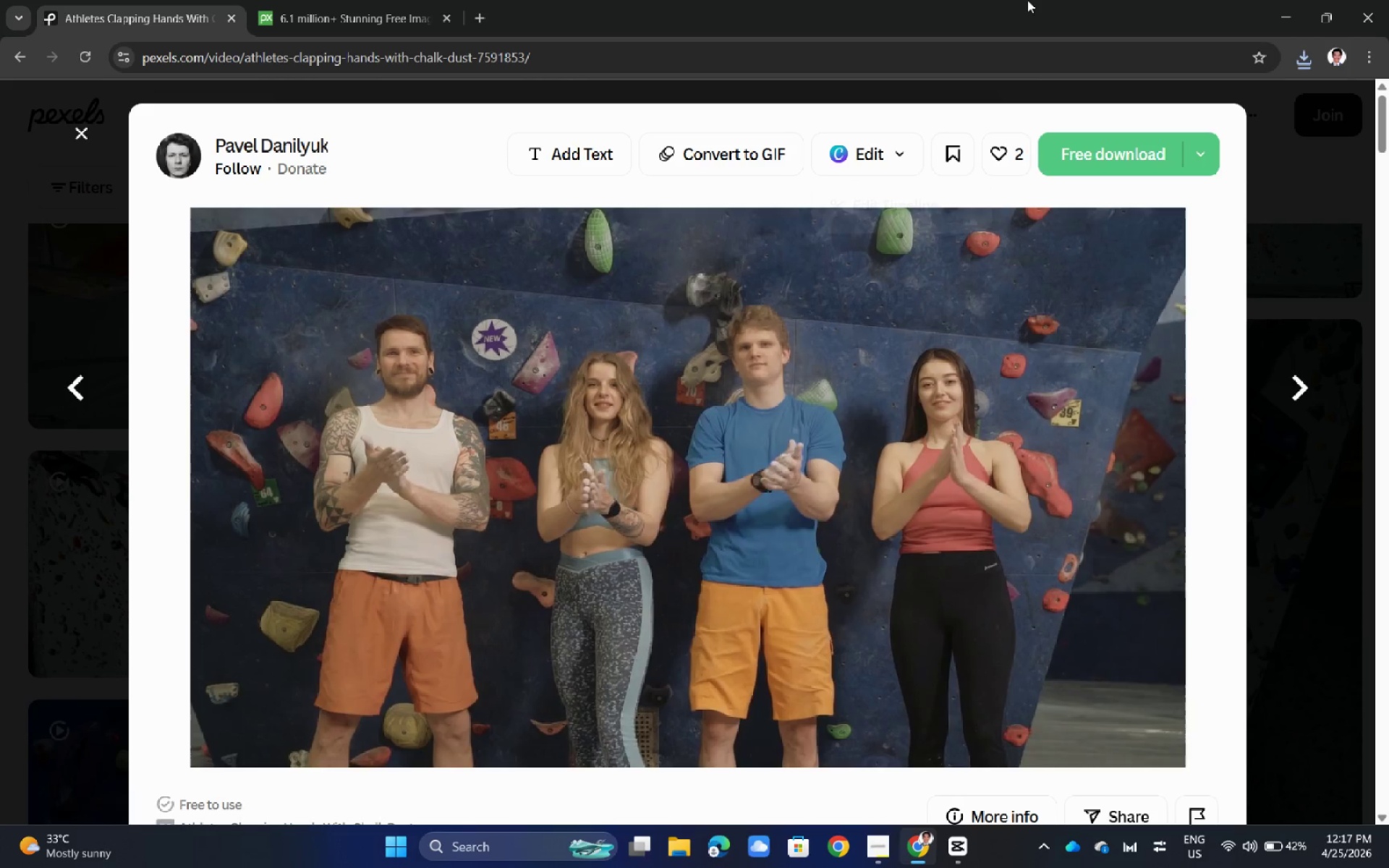 
left_click([1027, 0])
 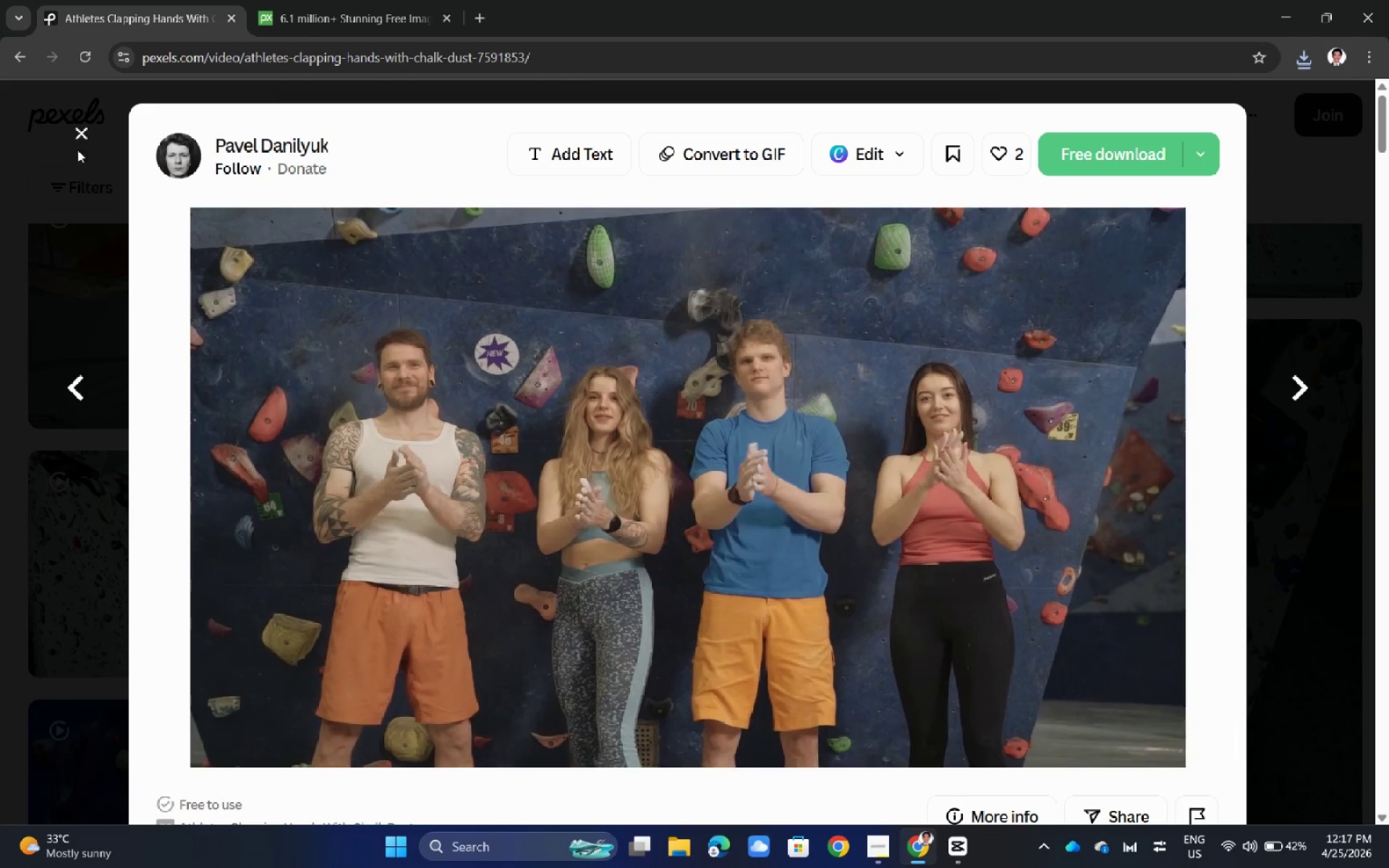 
left_click([82, 130])
 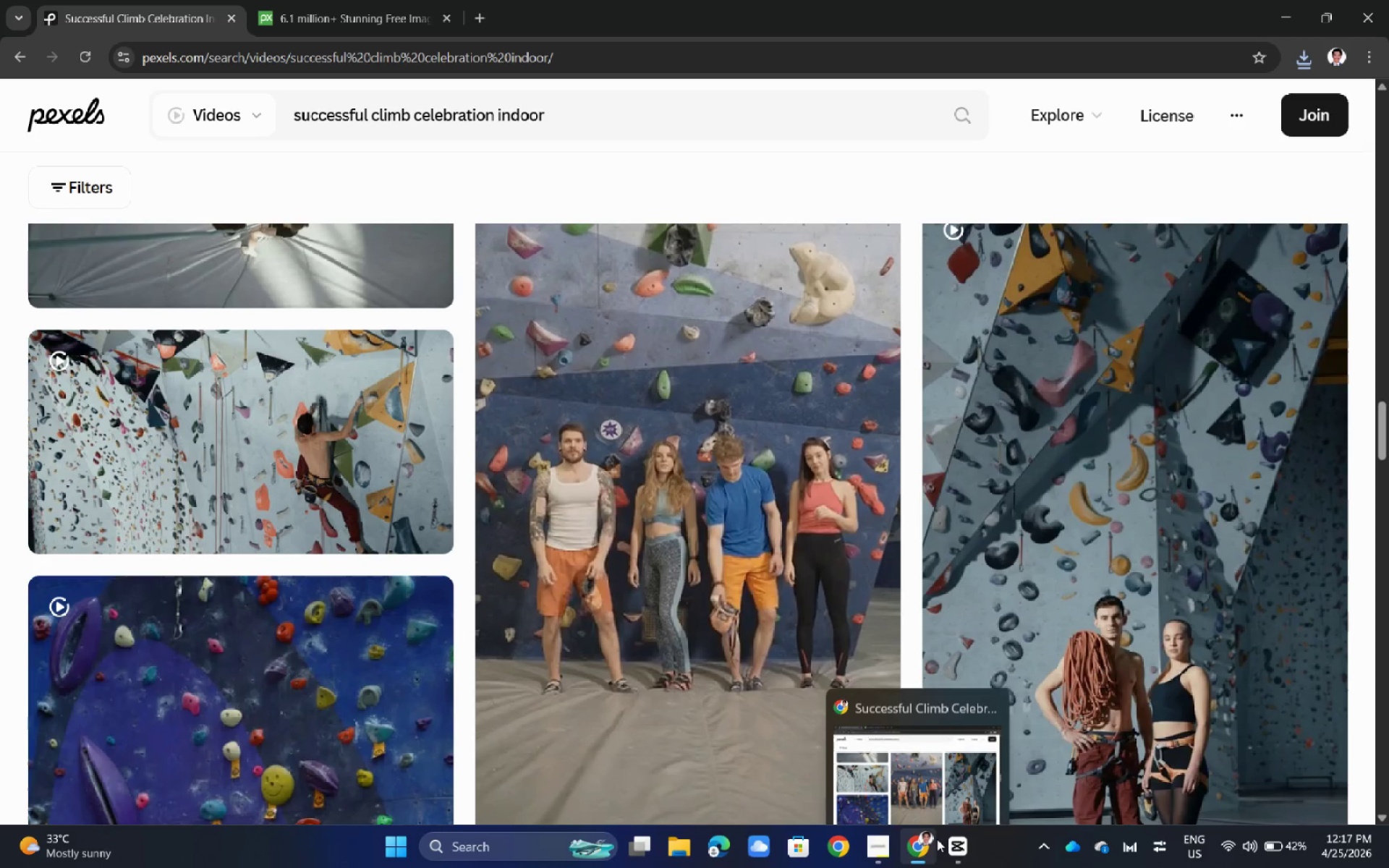 
left_click([959, 844])
 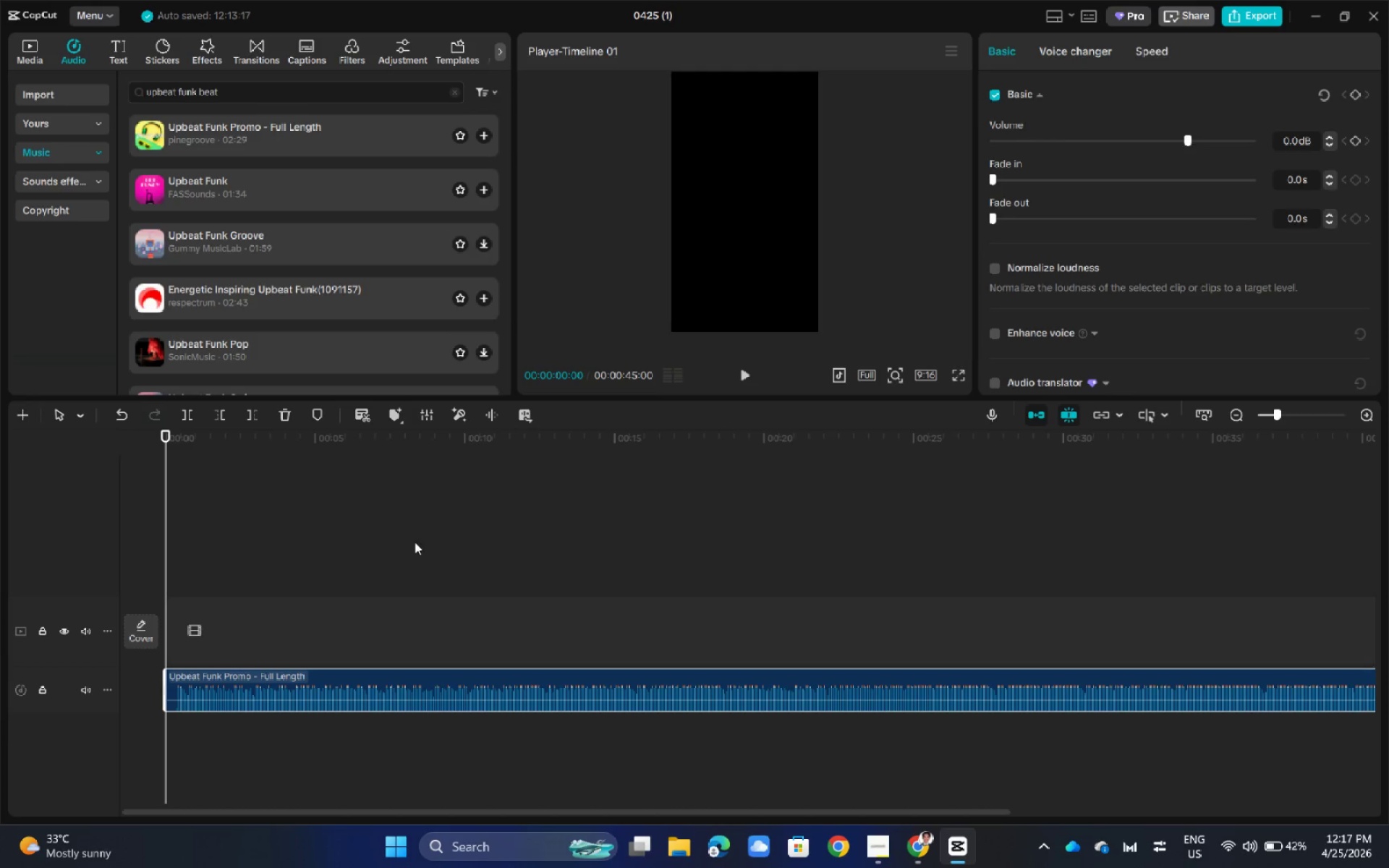 
left_click([412, 563])
 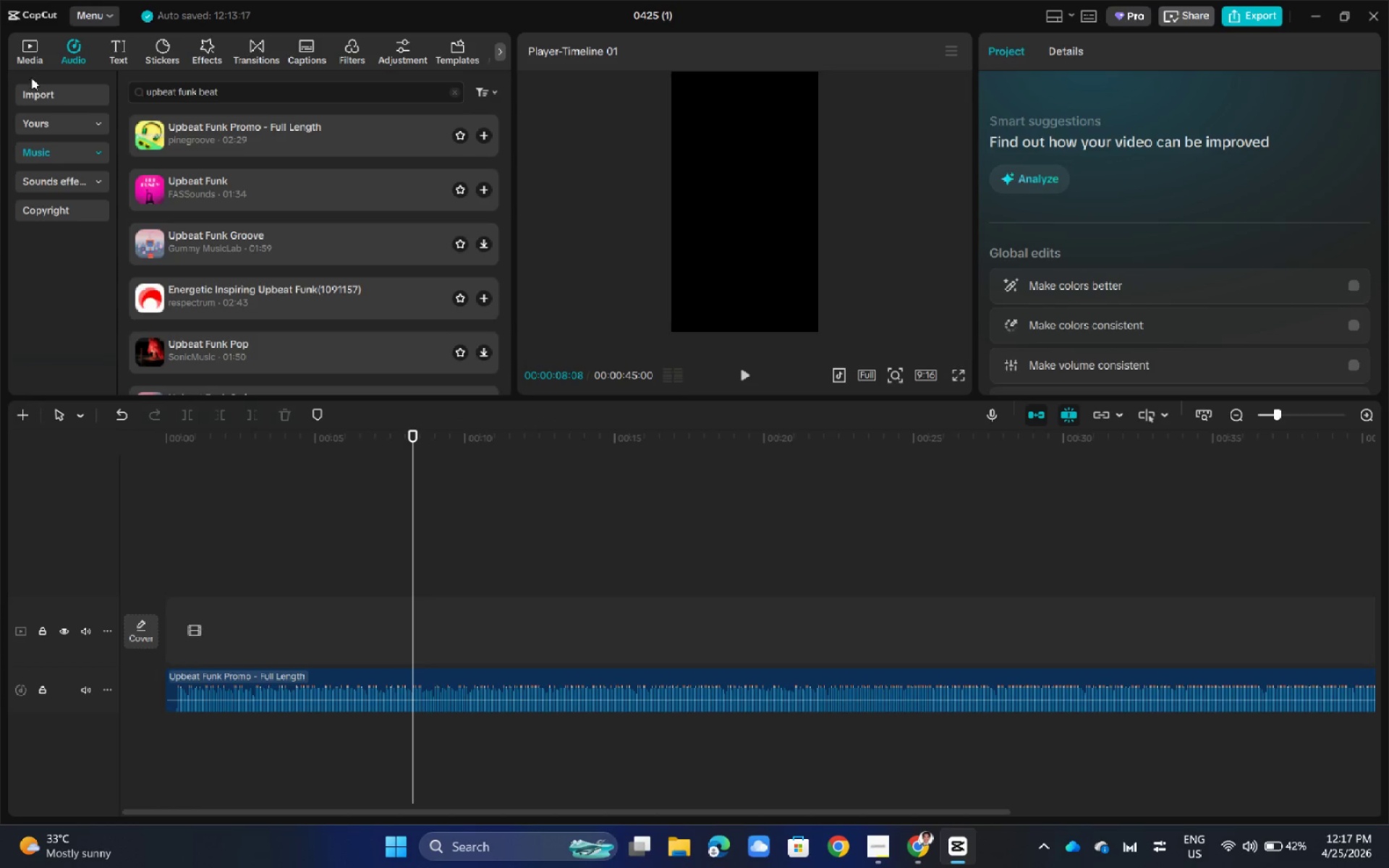 
left_click([32, 63])
 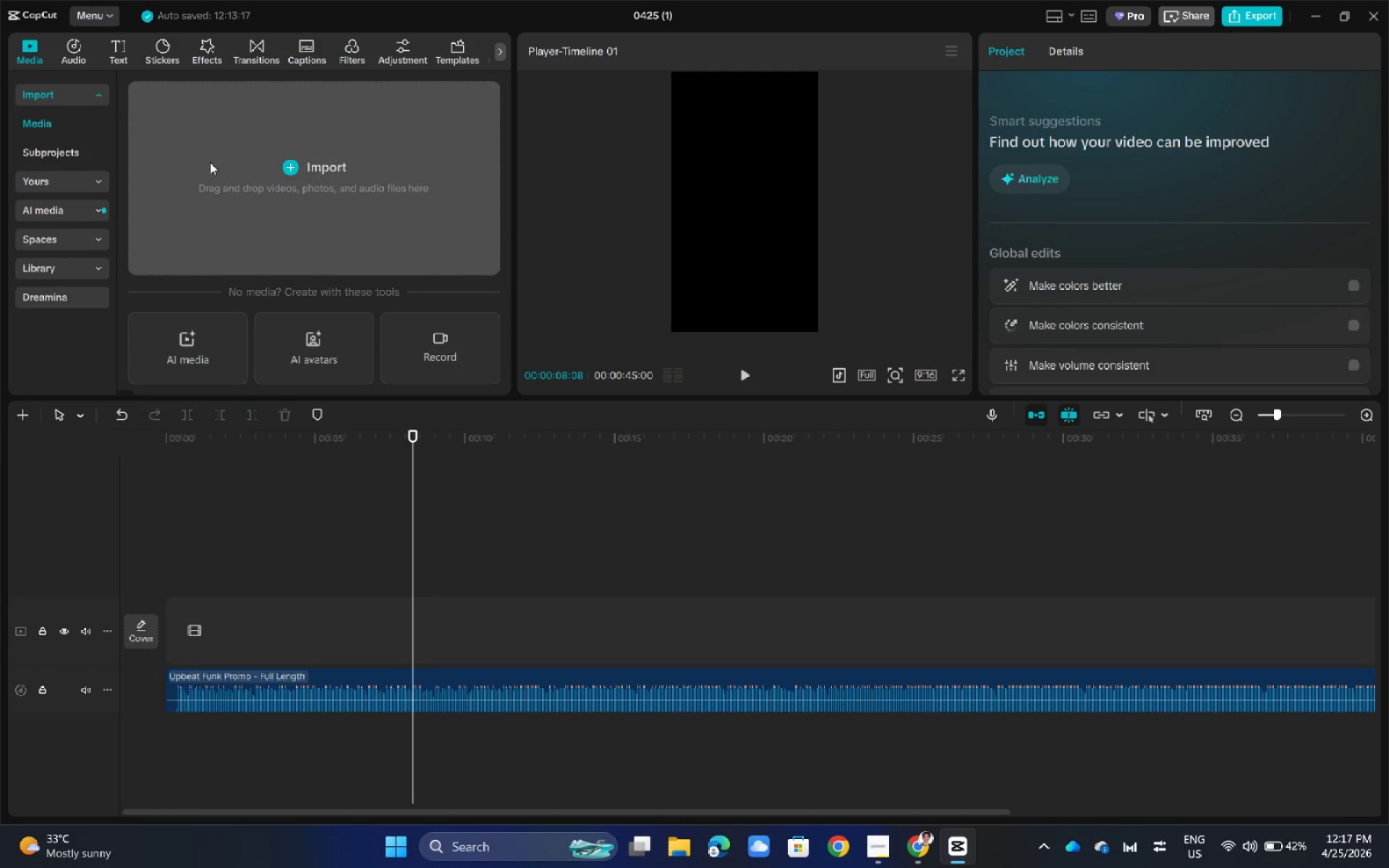 
left_click([214, 163])
 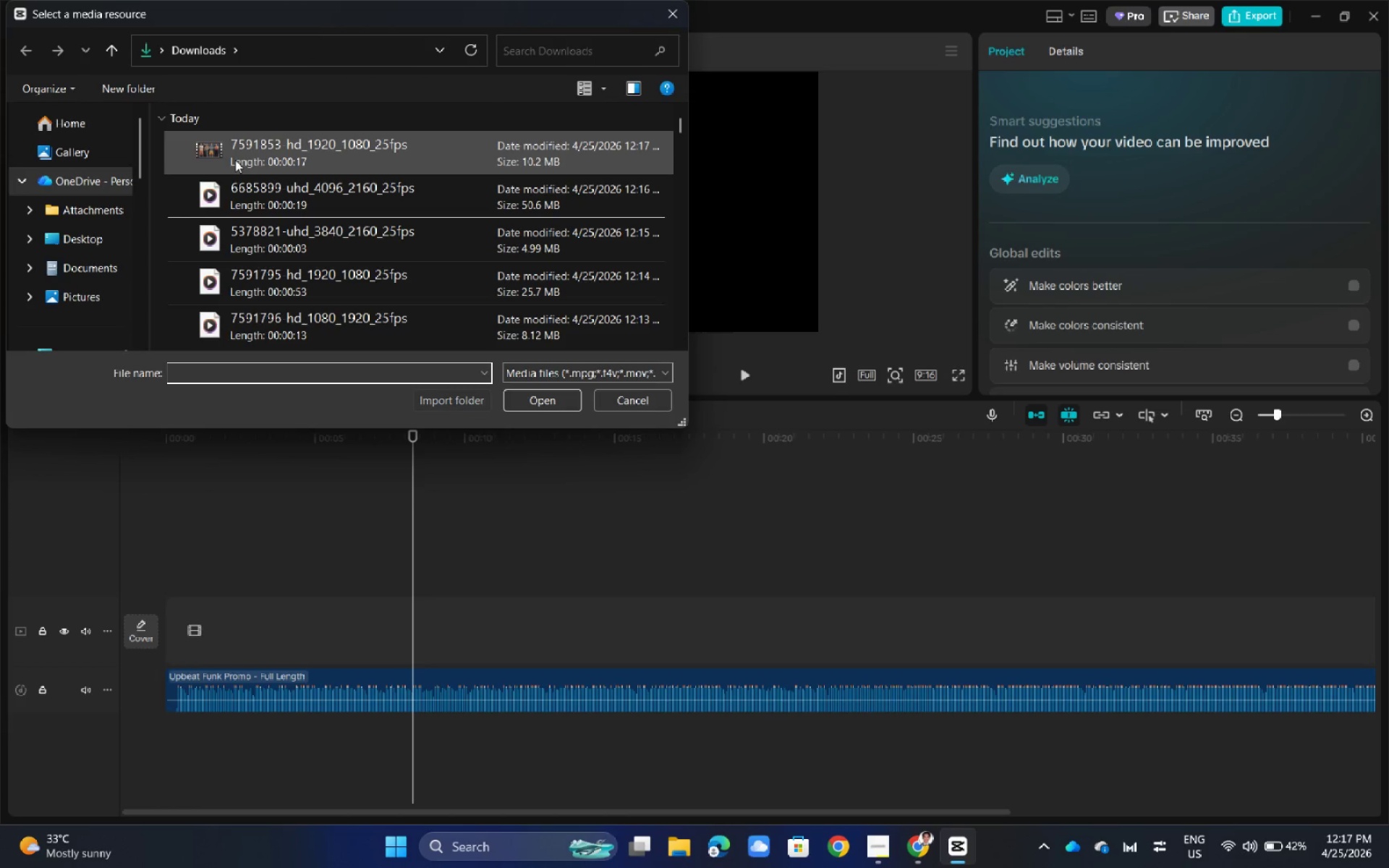 
left_click([235, 160])
 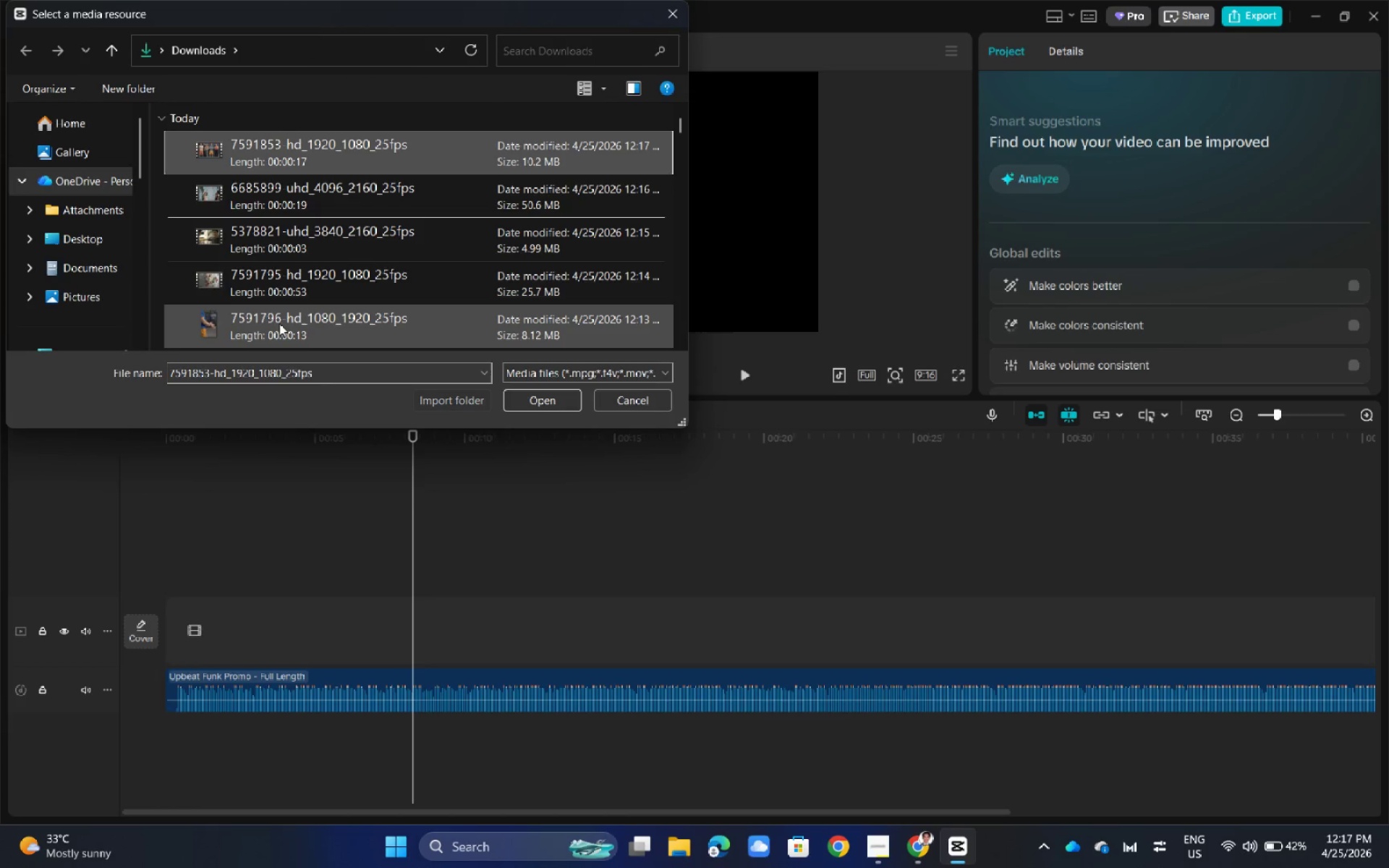 
hold_key(key=ShiftLeft, duration=0.5)
left_click([279, 323])
 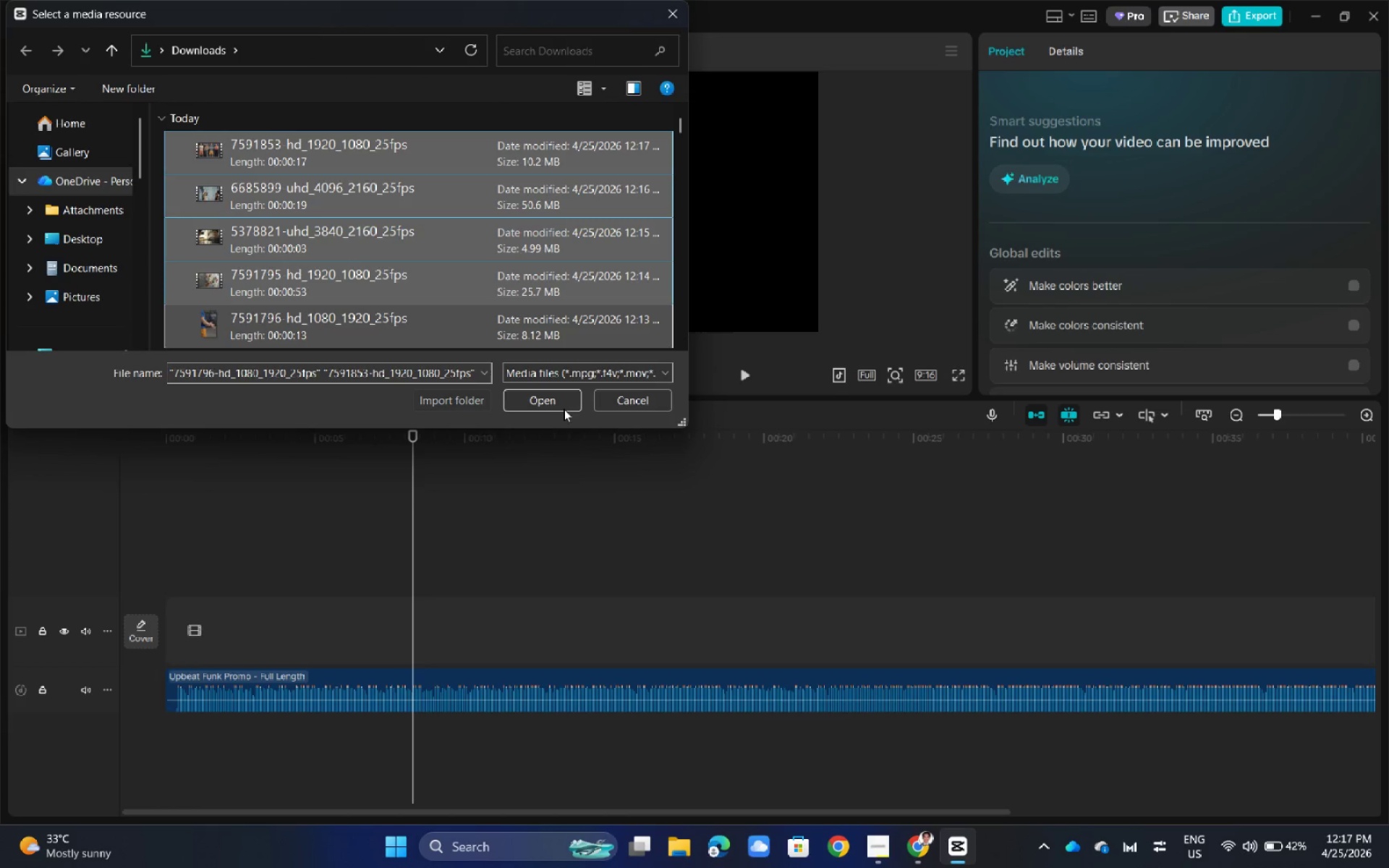 
left_click([561, 407])
 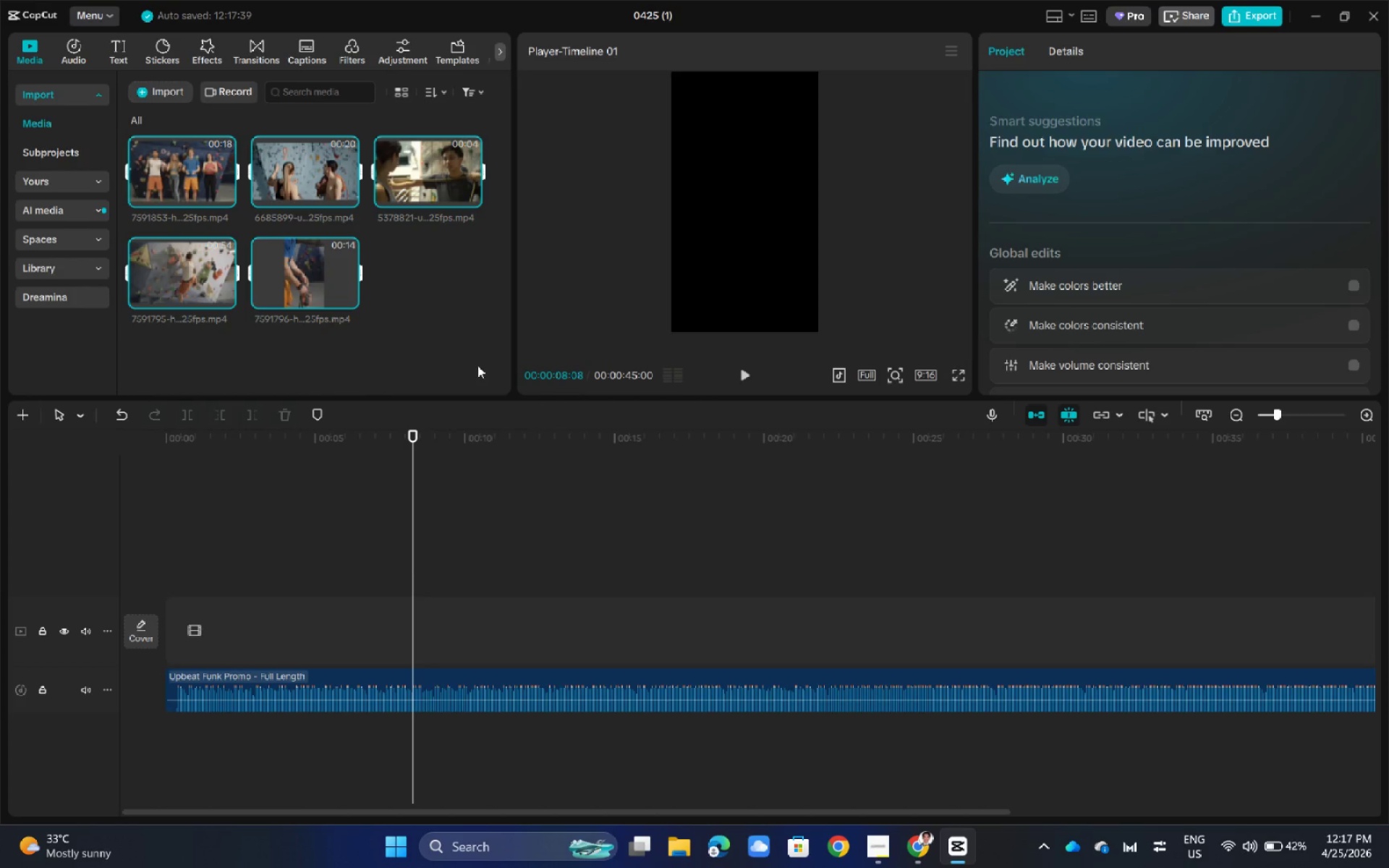 
left_click([418, 310])
 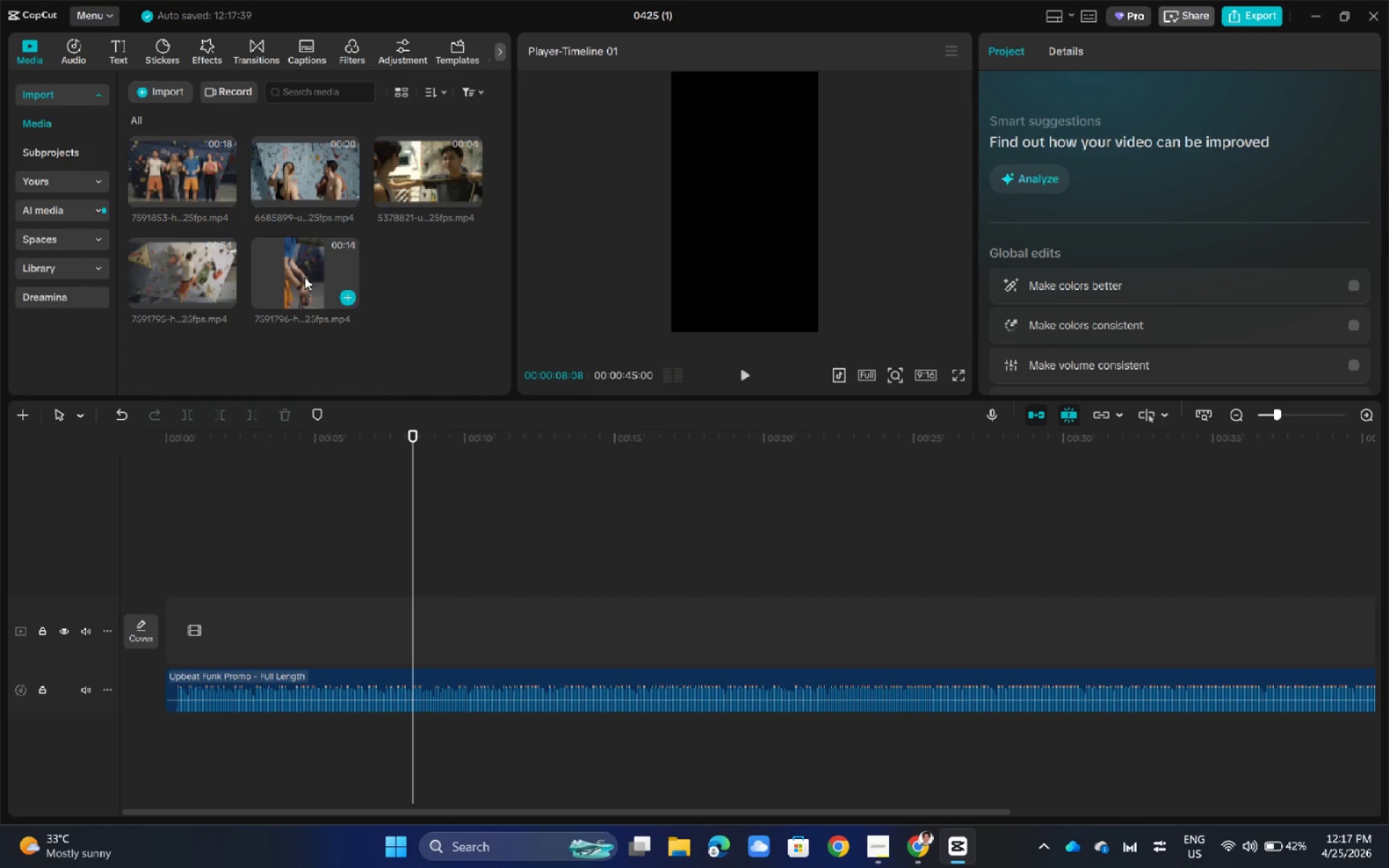 
left_click_drag(start_coordinate=[299, 271], to_coordinate=[162, 639])
 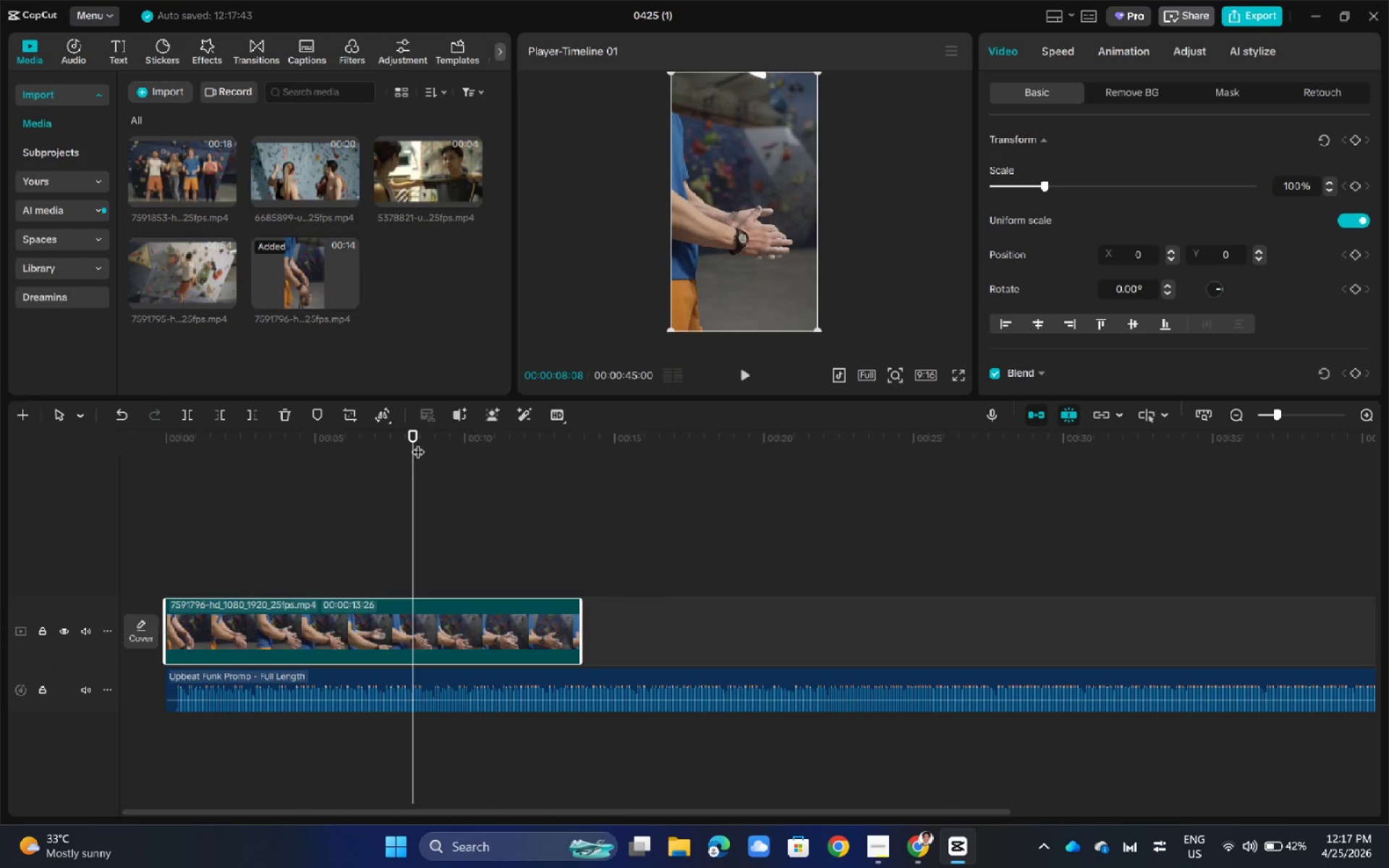 
left_click_drag(start_coordinate=[415, 429], to_coordinate=[169, 487])
 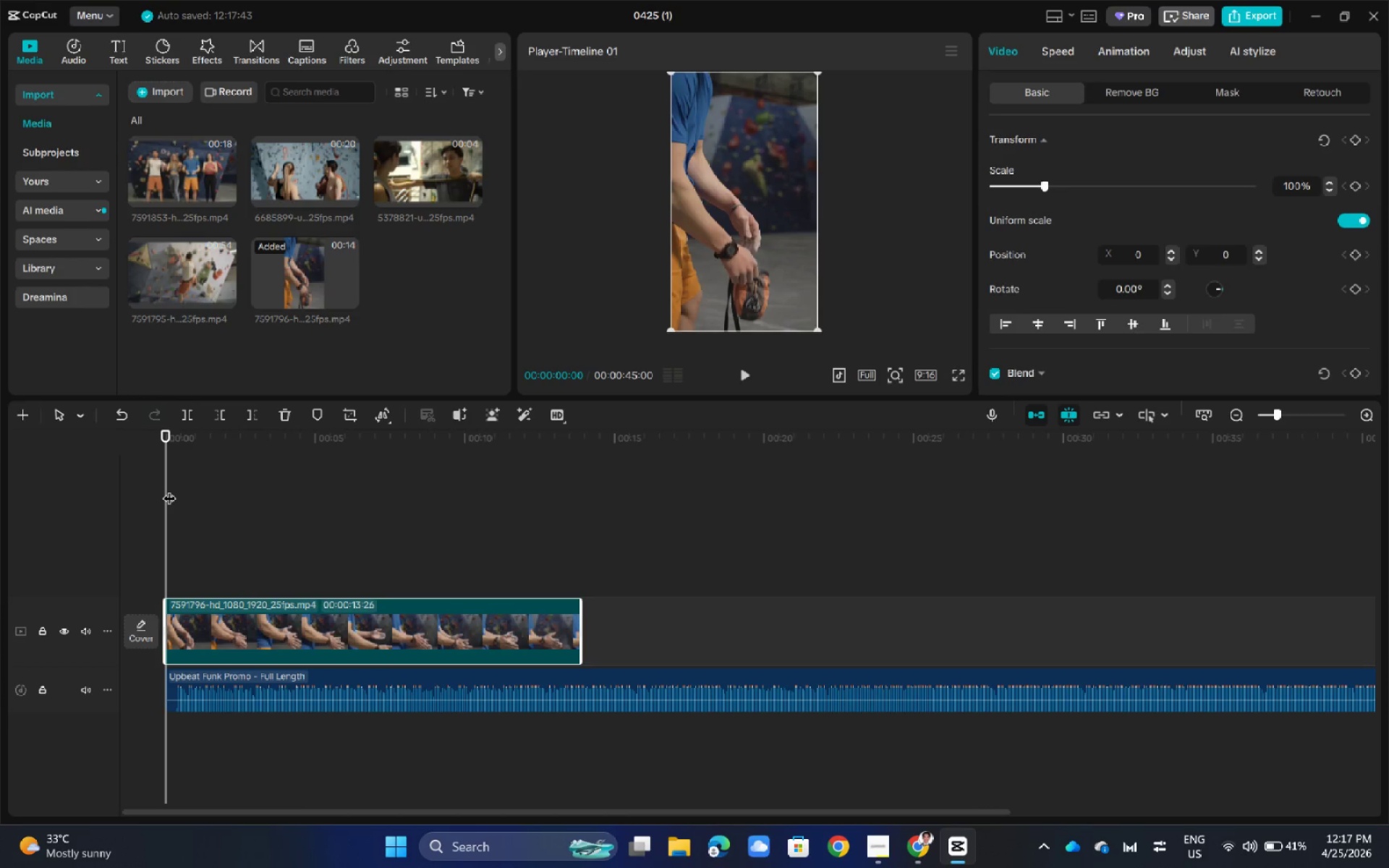 
key(Space)
 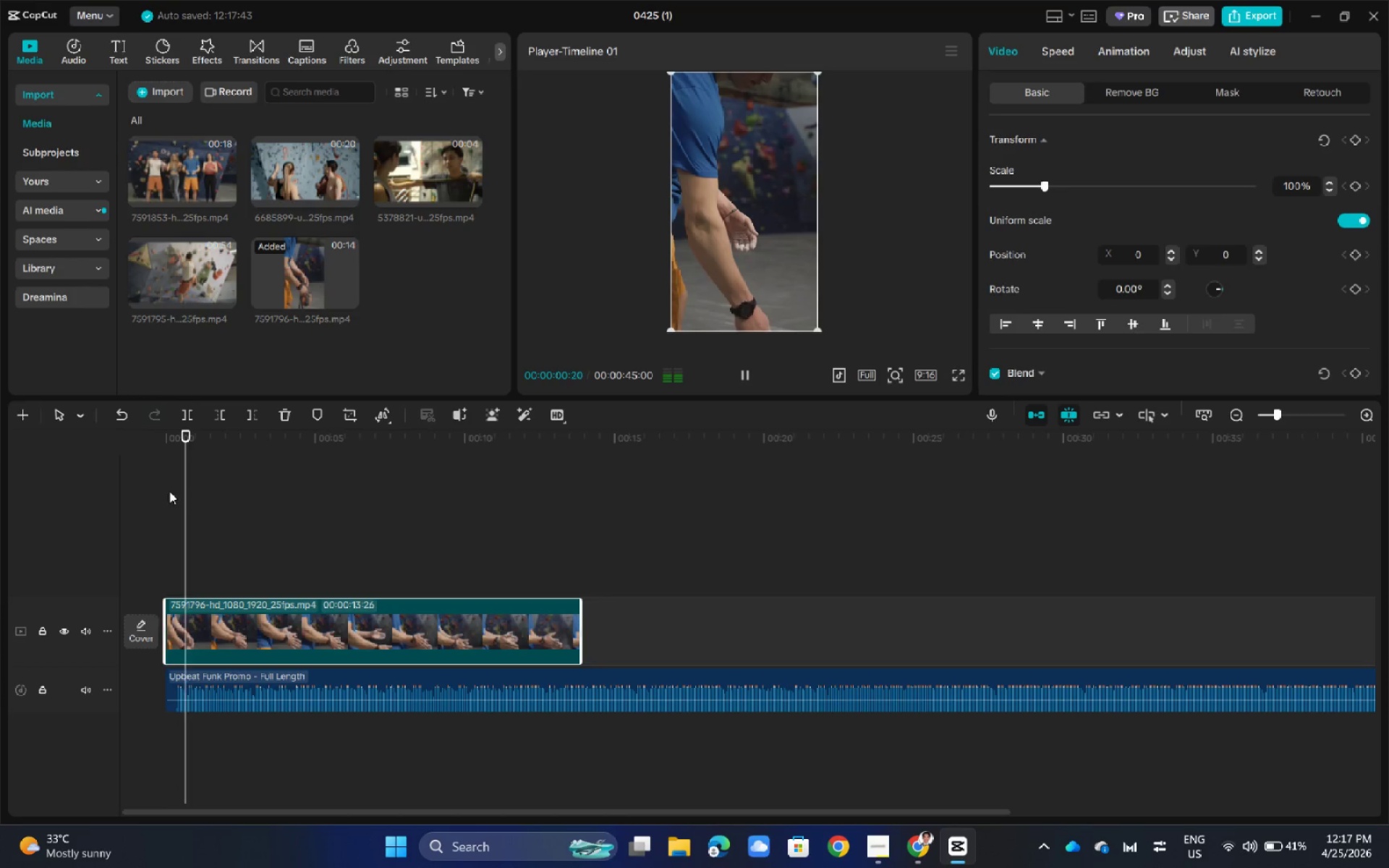 
key(Space)
 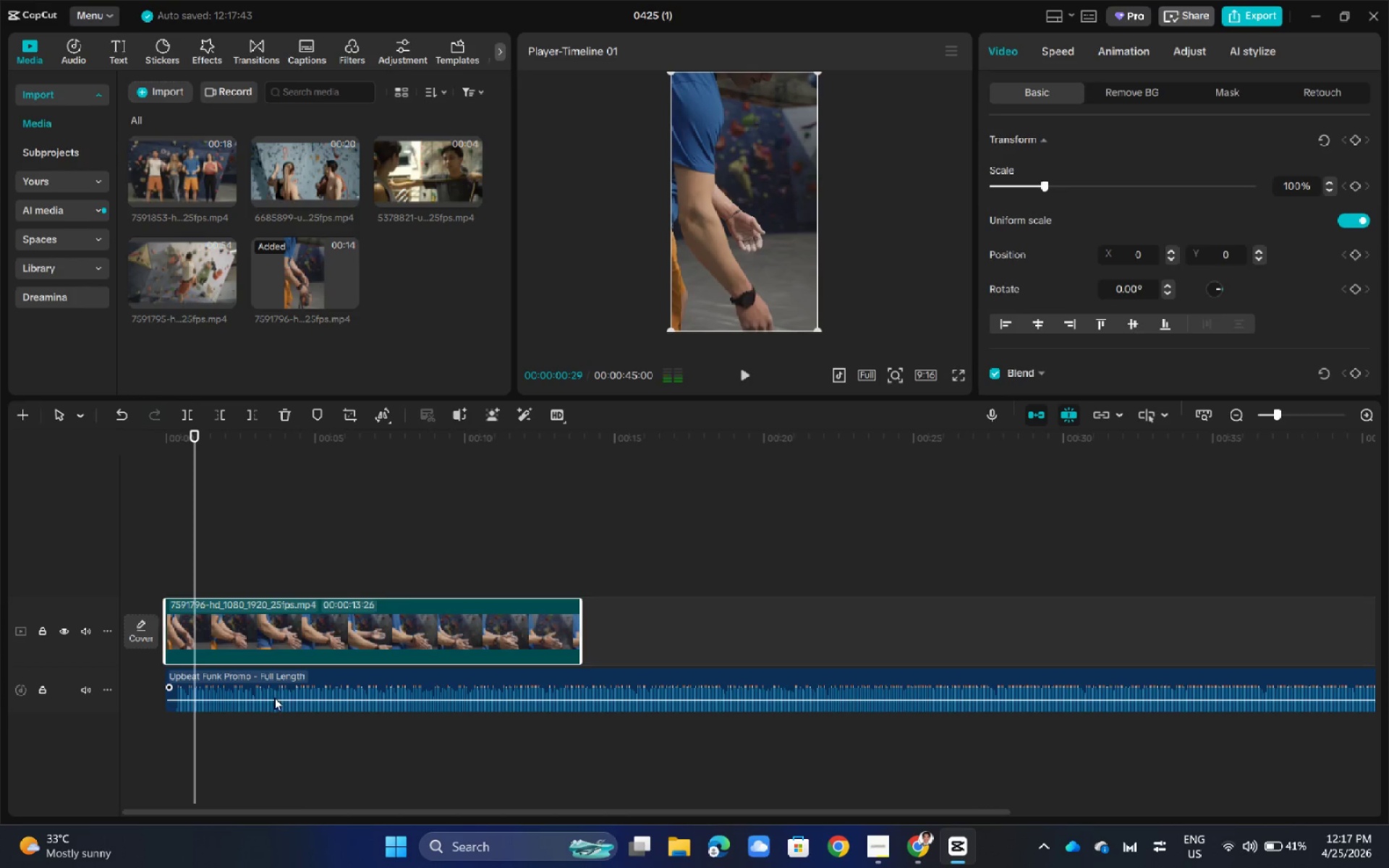 
left_click([274, 697])
 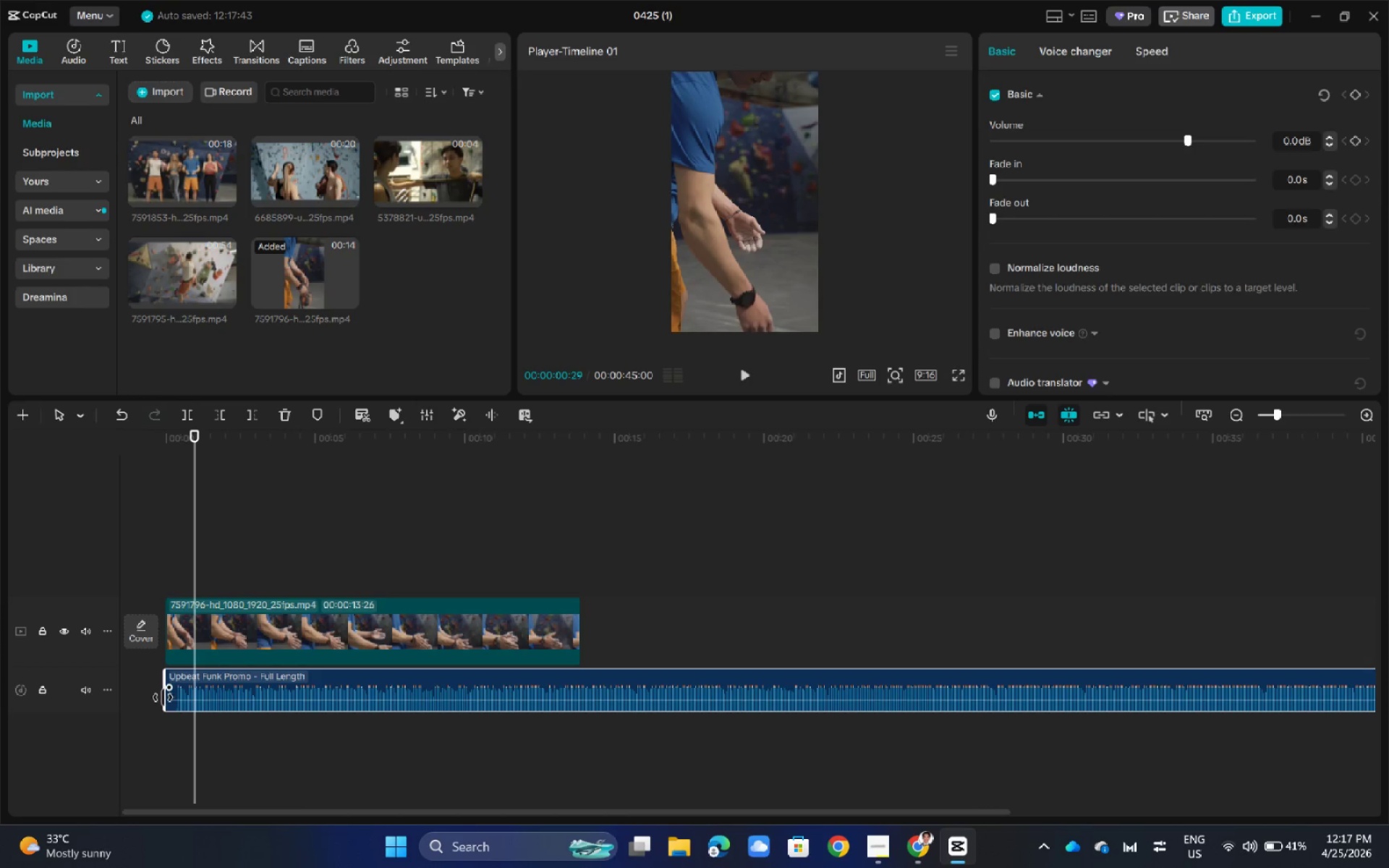 
left_click_drag(start_coordinate=[163, 697], to_coordinate=[175, 697])
 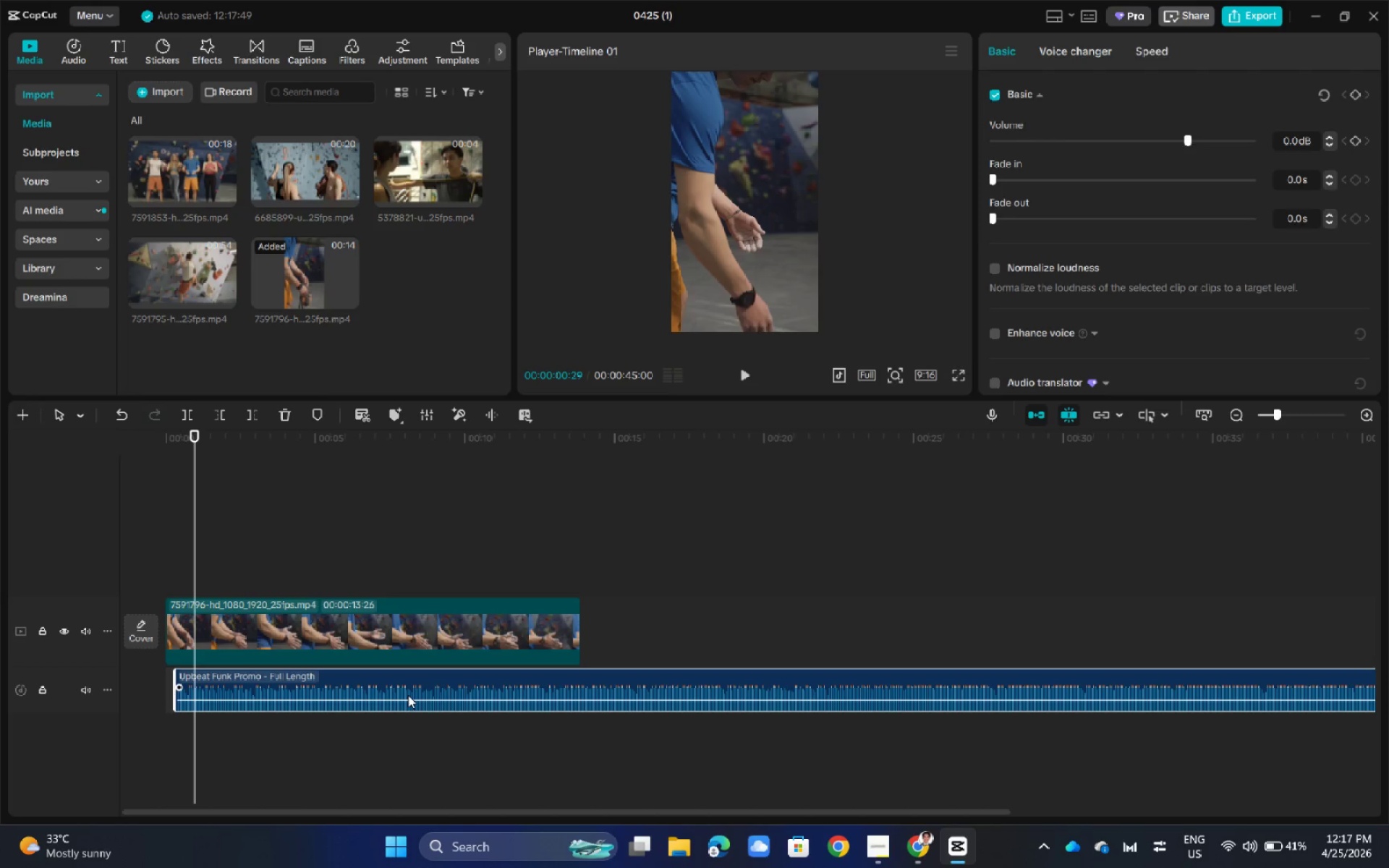 
left_click_drag(start_coordinate=[408, 695], to_coordinate=[402, 695])
 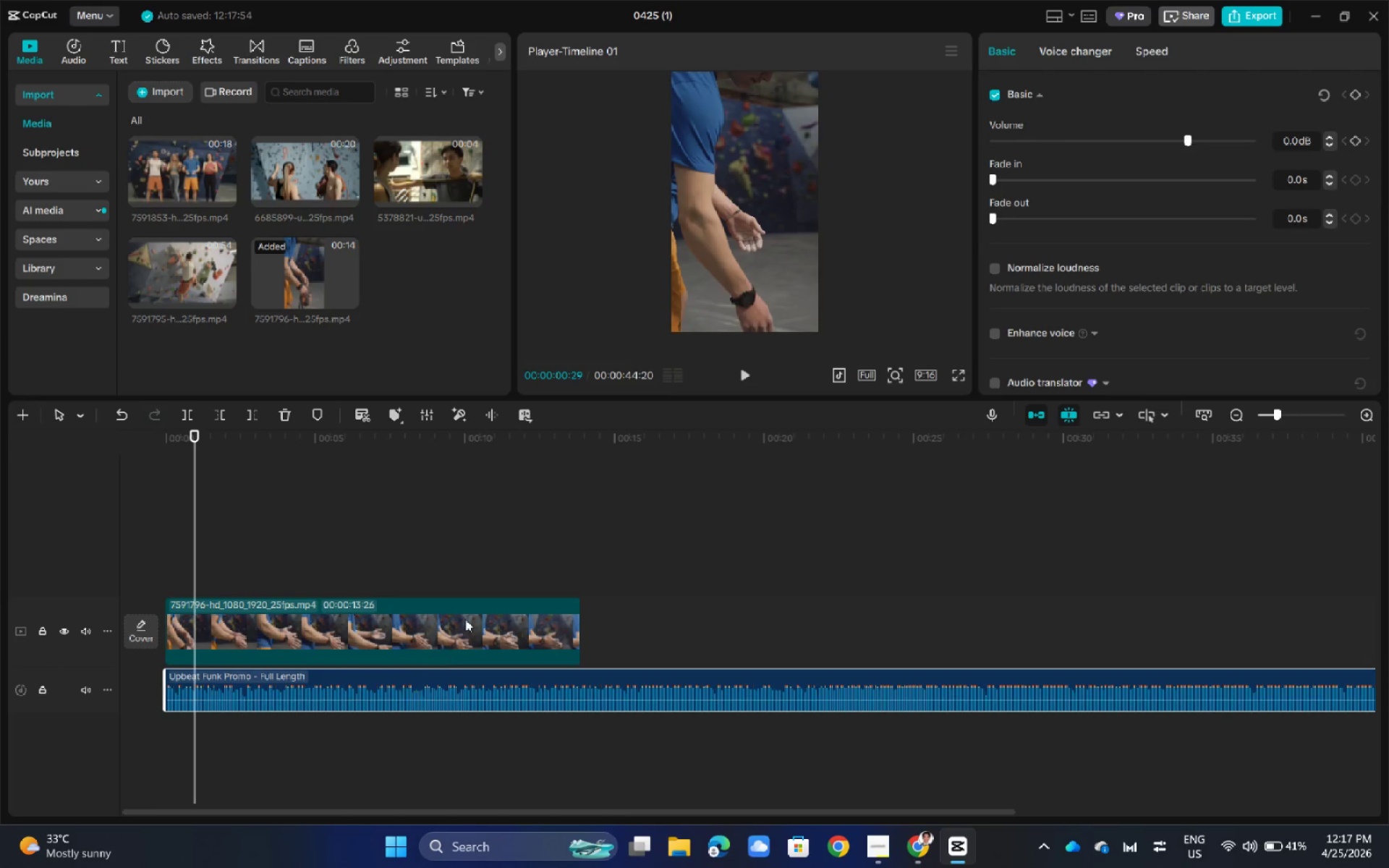 
left_click([465, 619])
 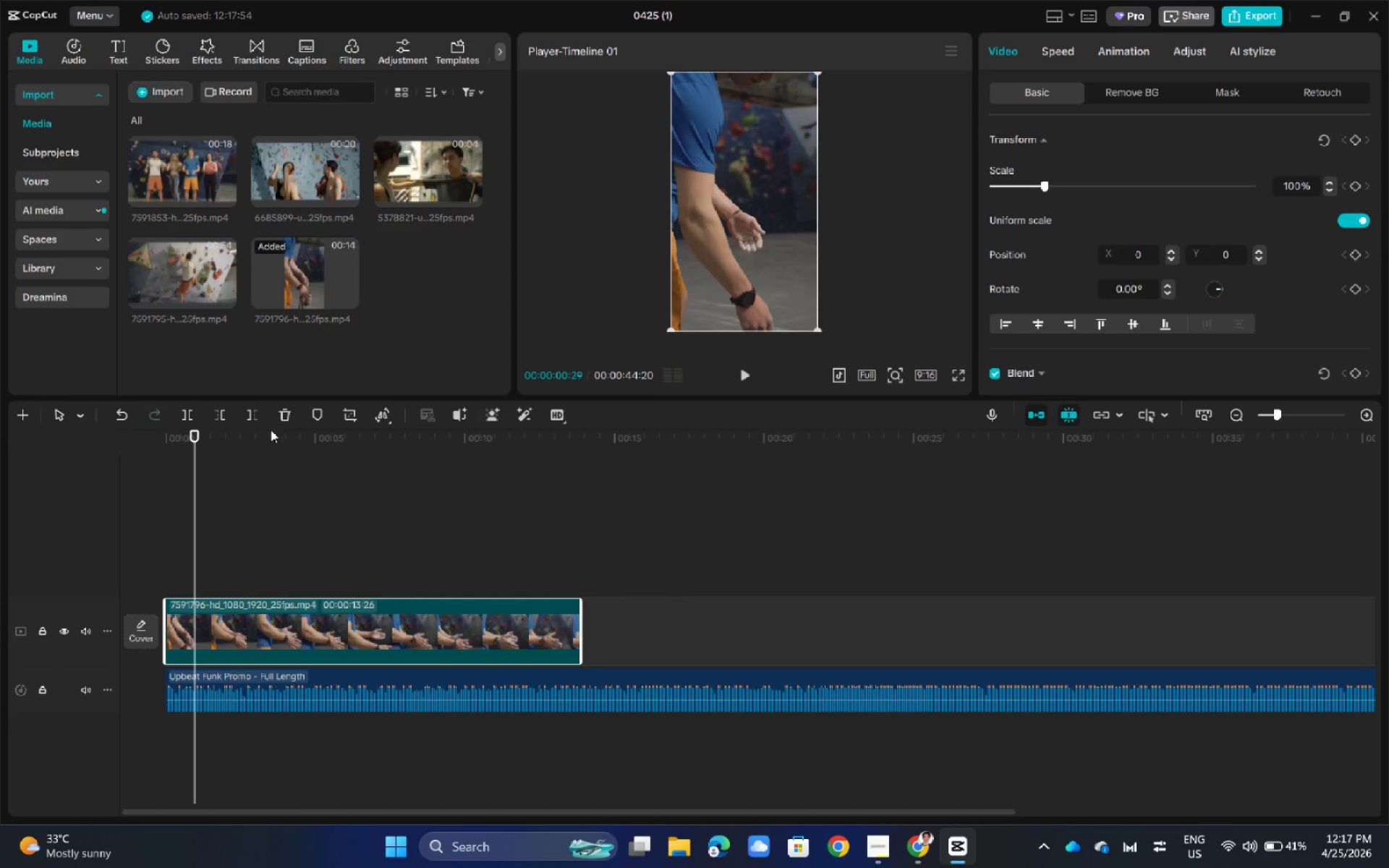 
wait(7.23)
 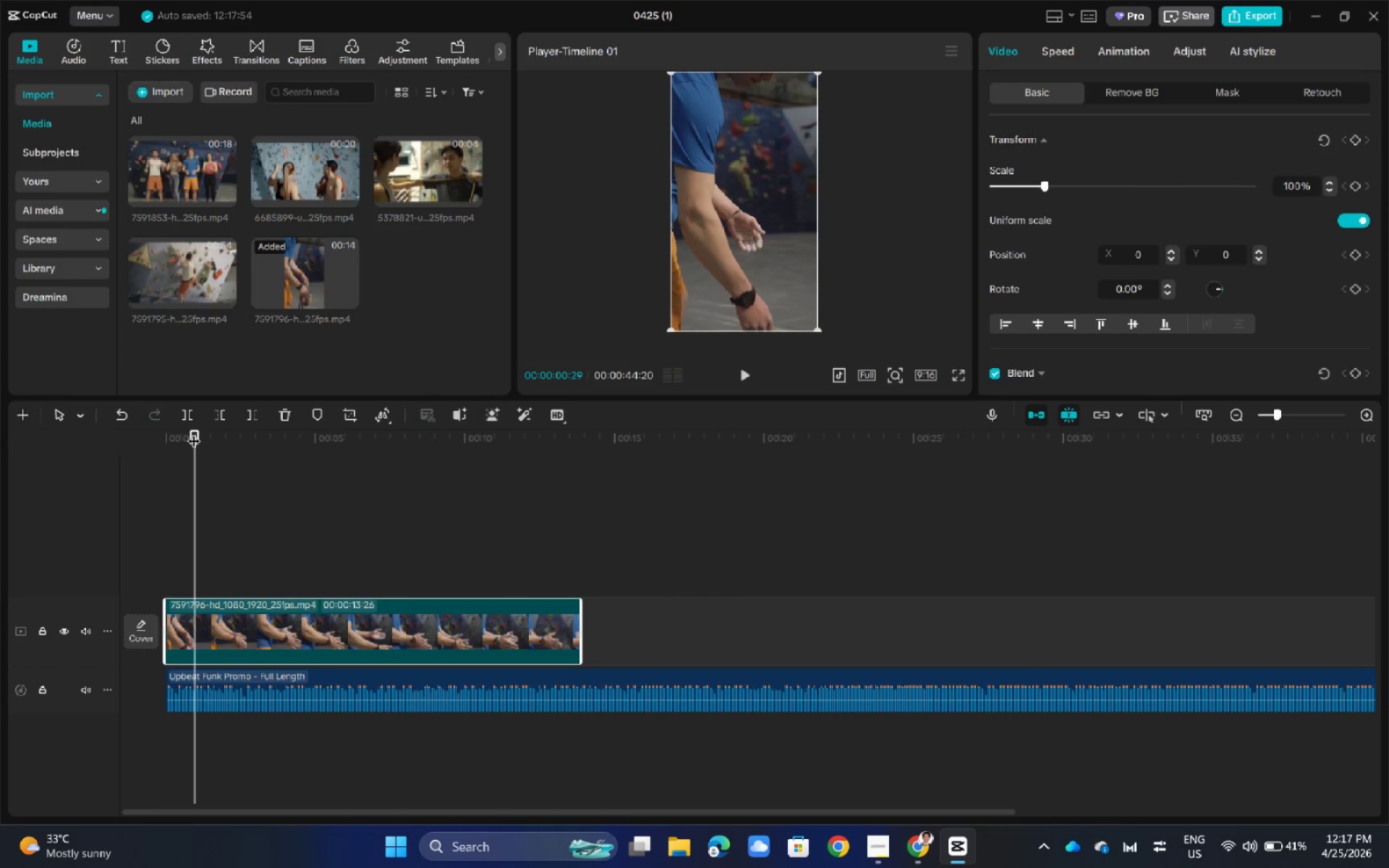 
left_click_drag(start_coordinate=[192, 434], to_coordinate=[255, 459])
 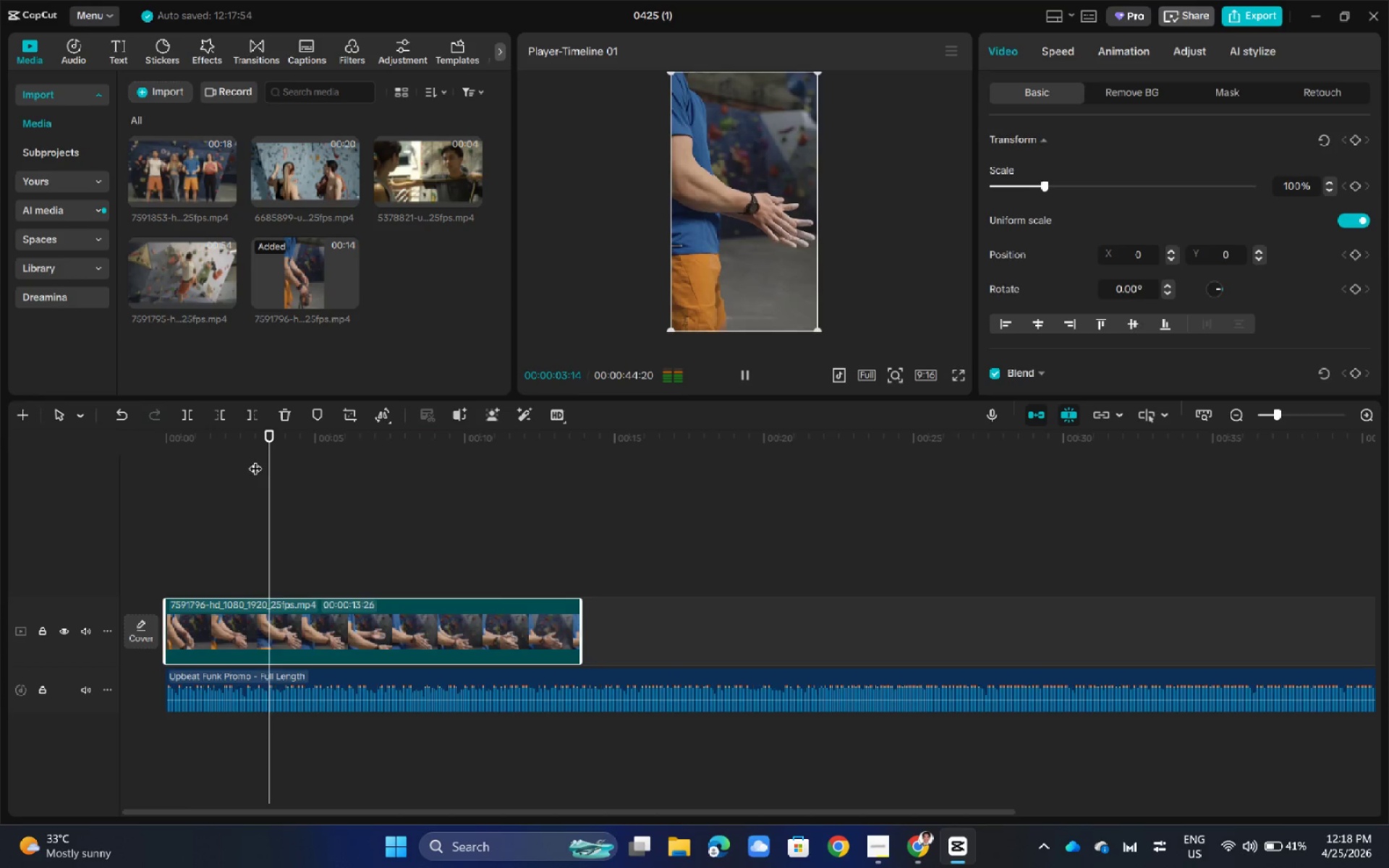 
key(Space)
 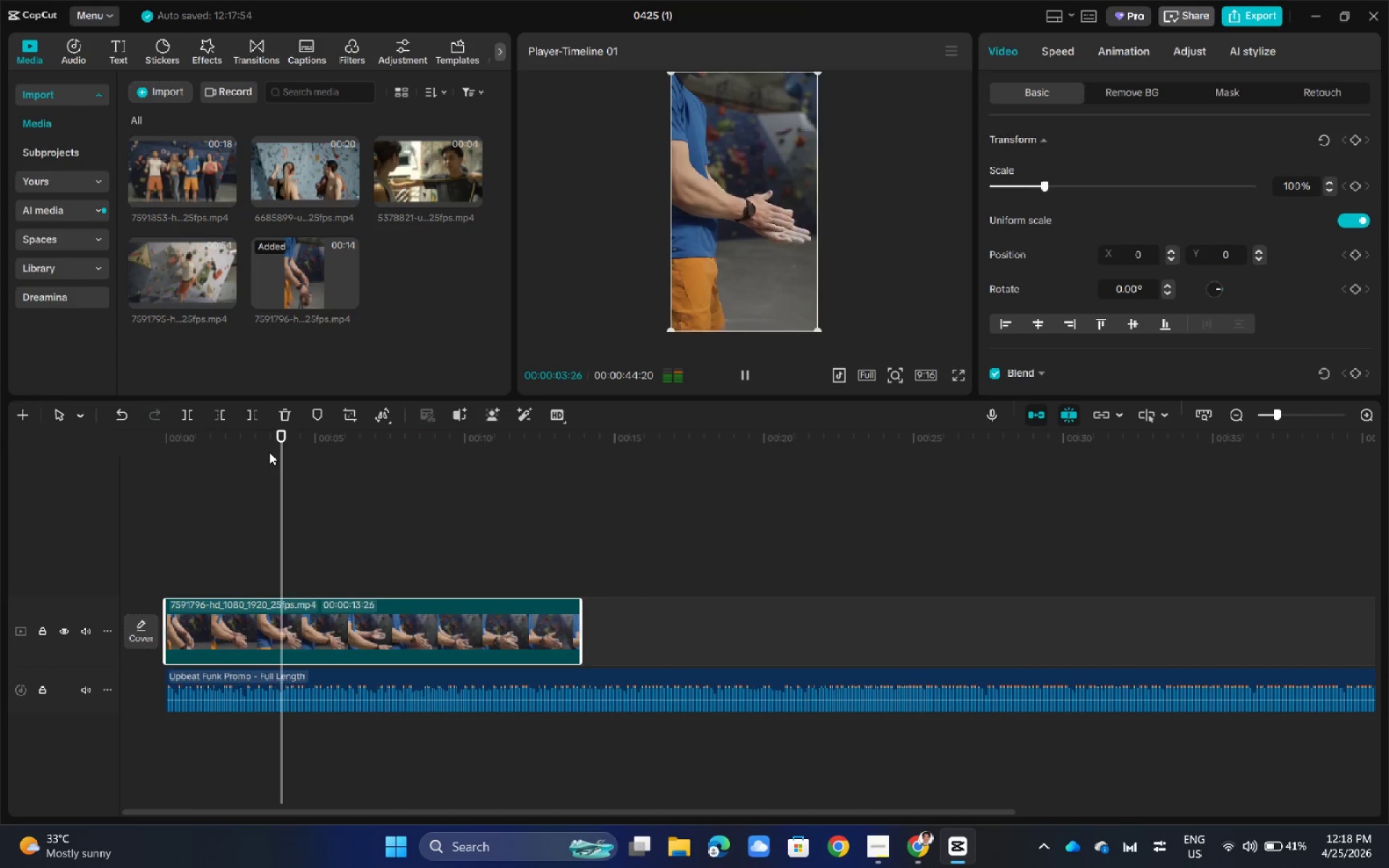 
left_click_drag(start_coordinate=[293, 448], to_coordinate=[163, 476])
 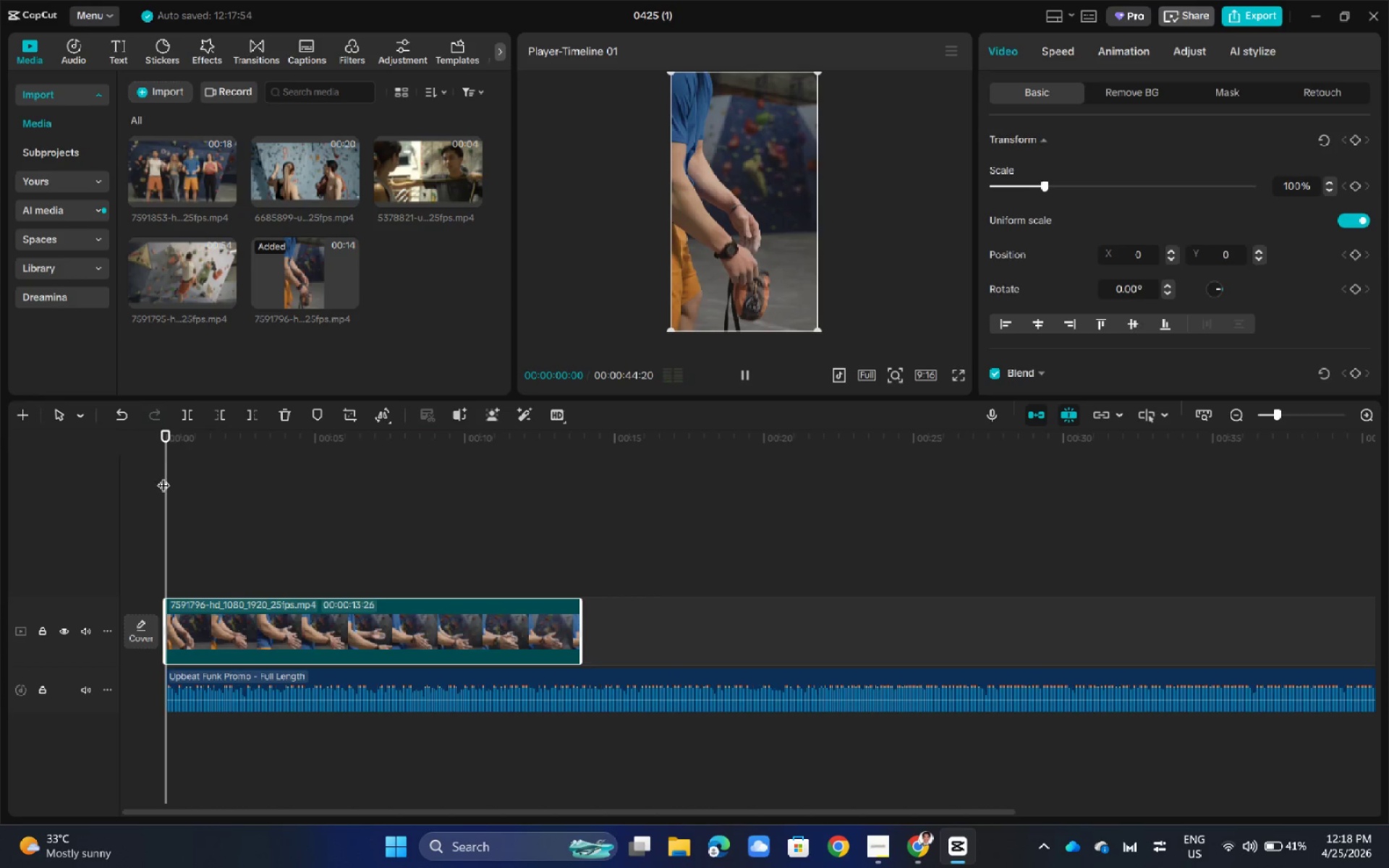 
key(Space)
 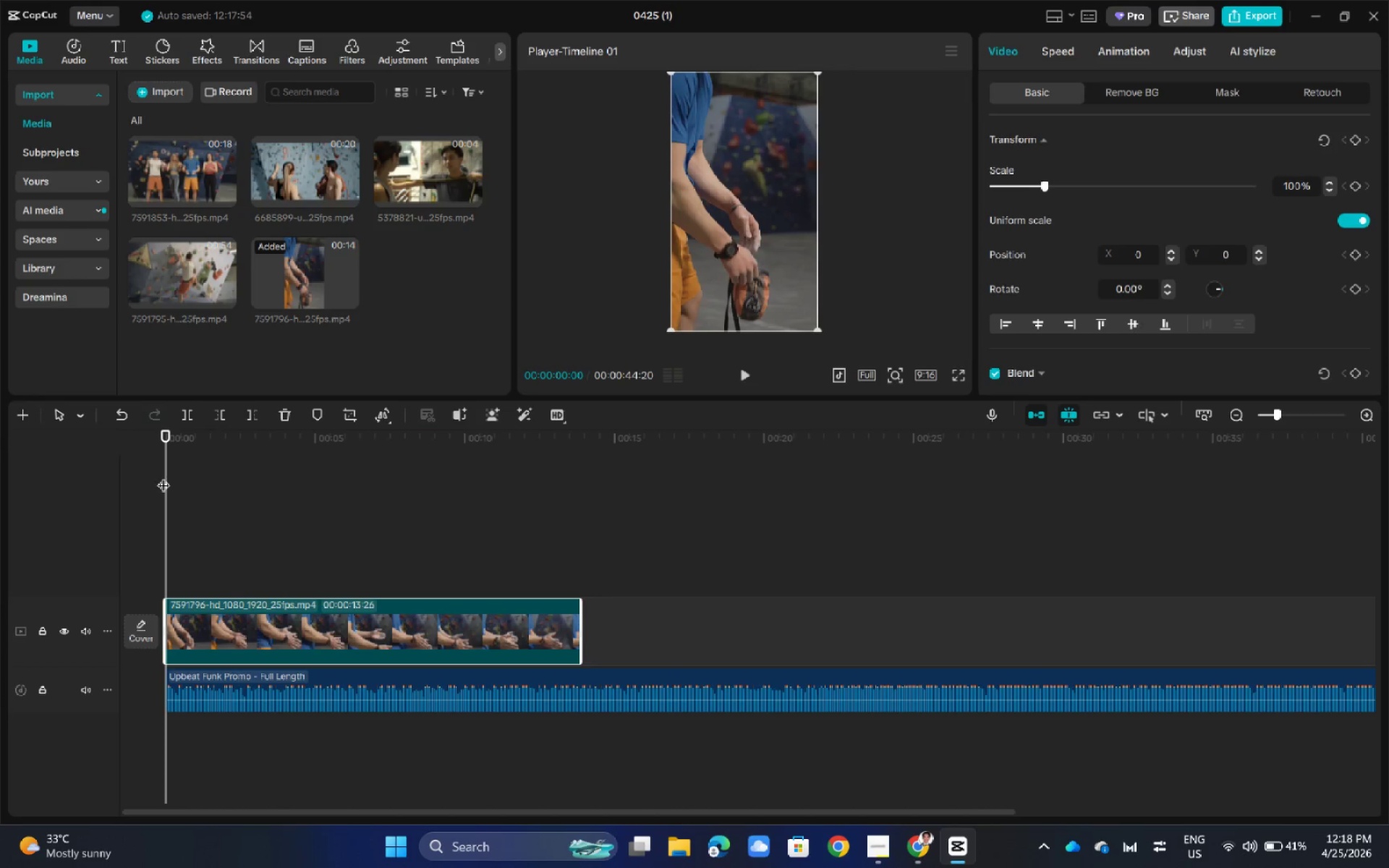 
key(Space)
 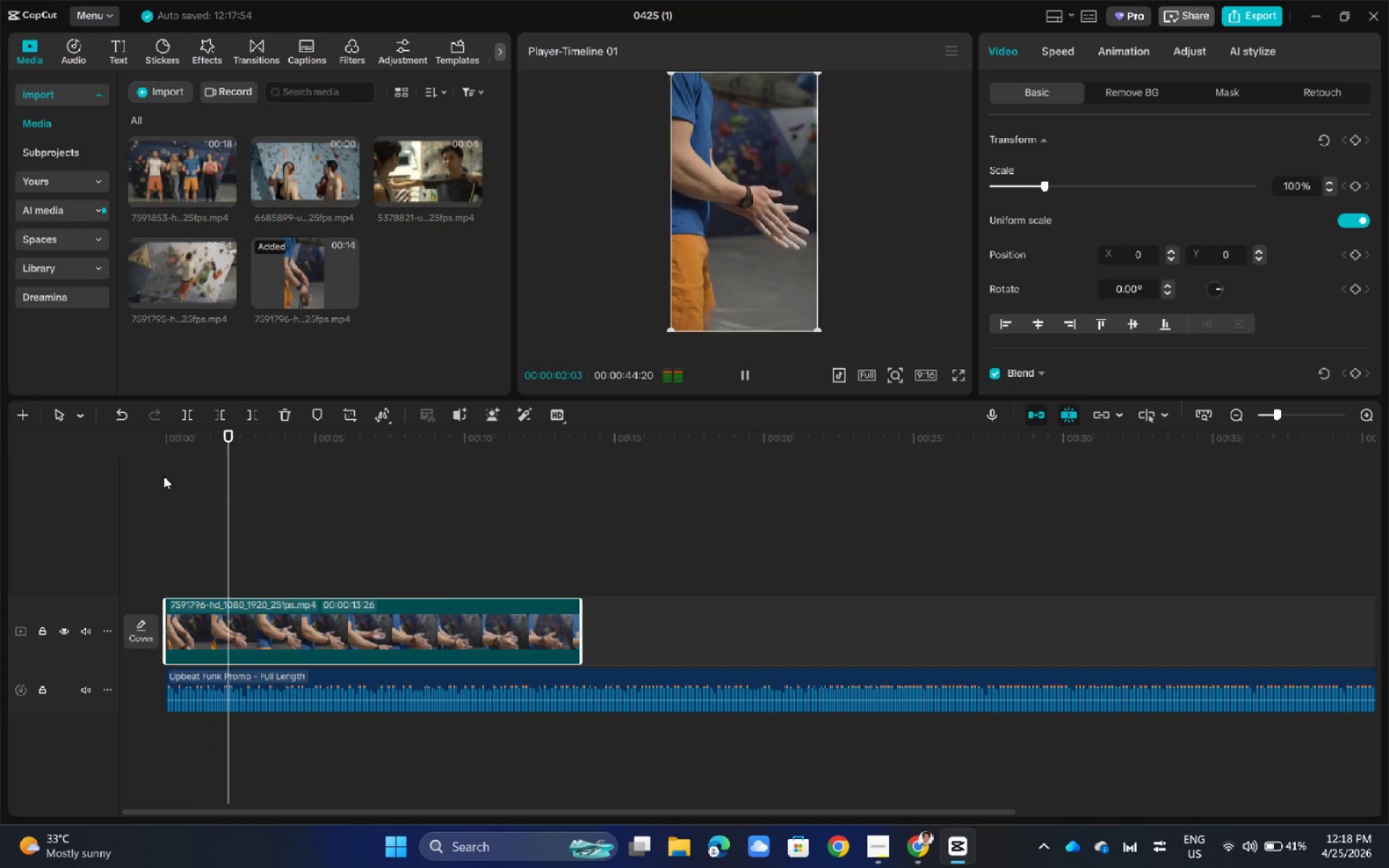 
key(Space)
 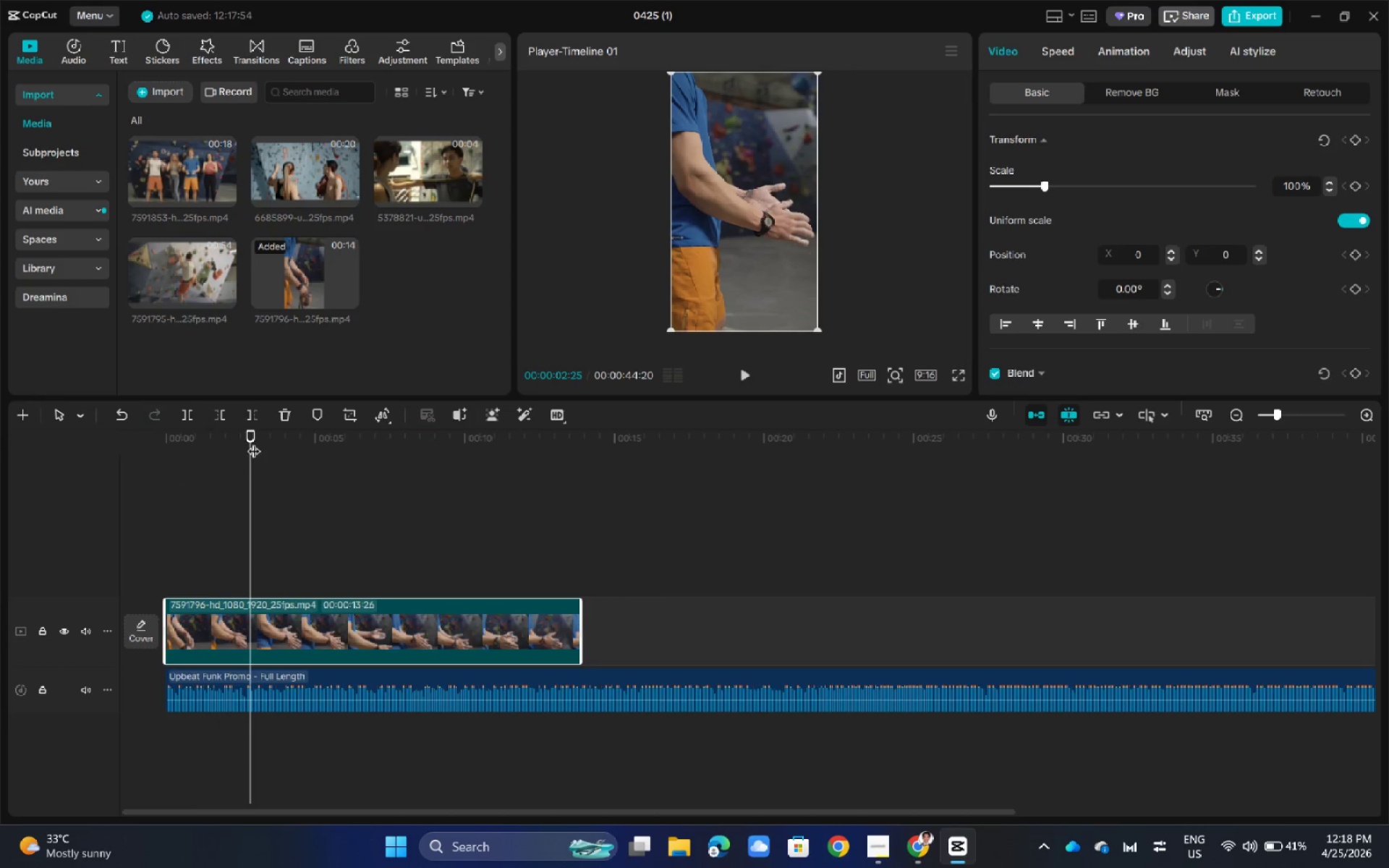 
left_click_drag(start_coordinate=[251, 439], to_coordinate=[162, 461])
 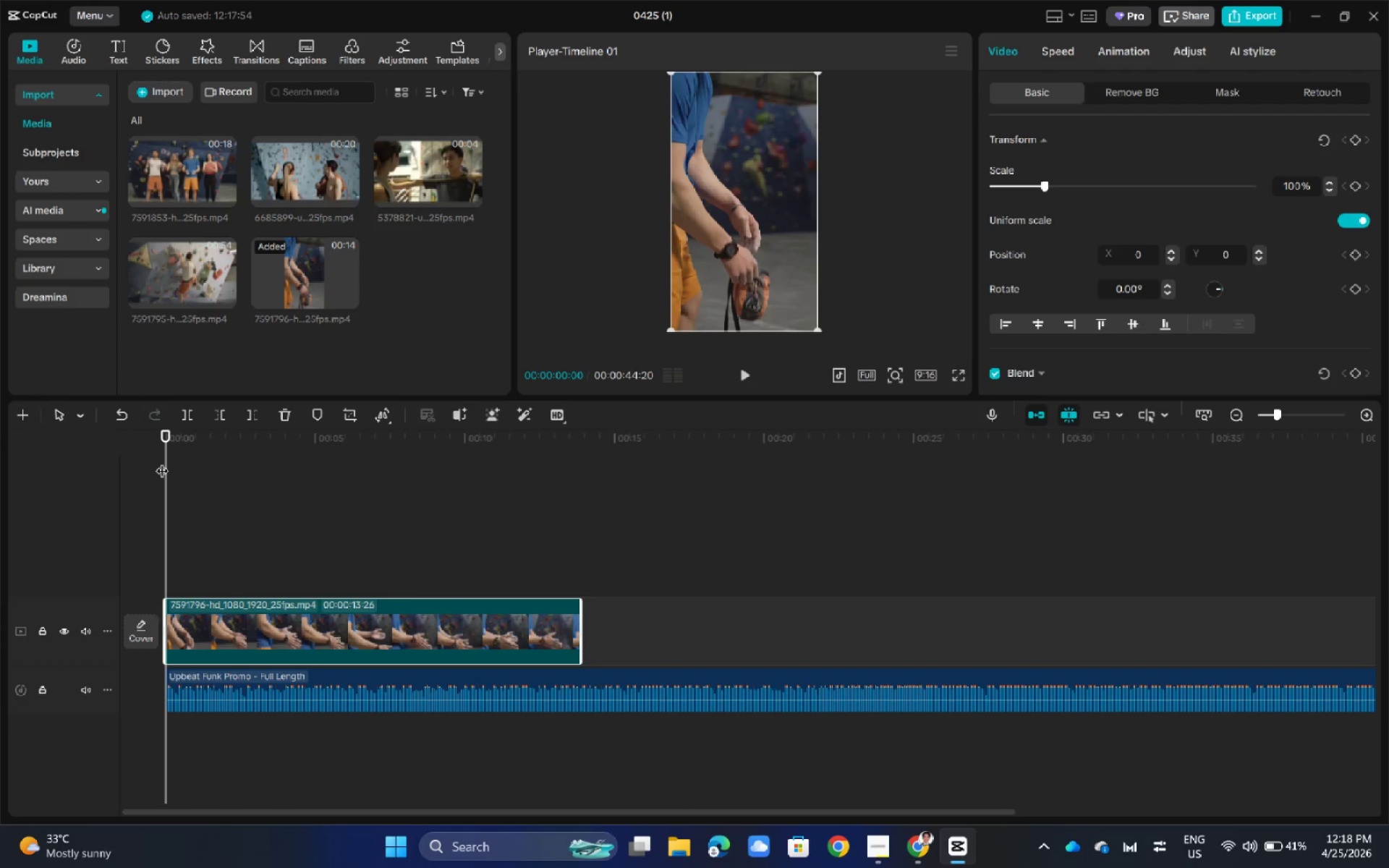 
key(Space)
 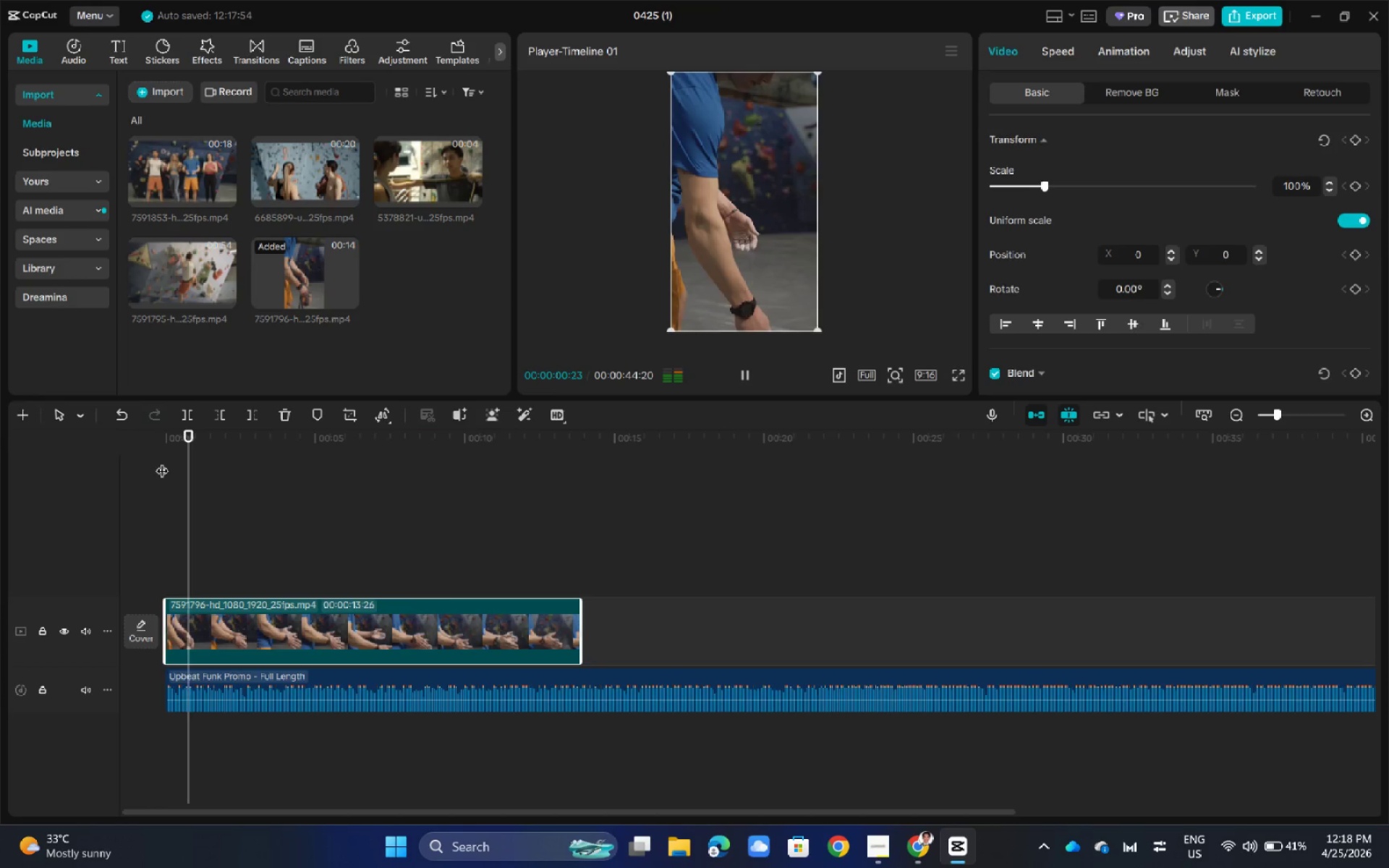 
key(Space)
 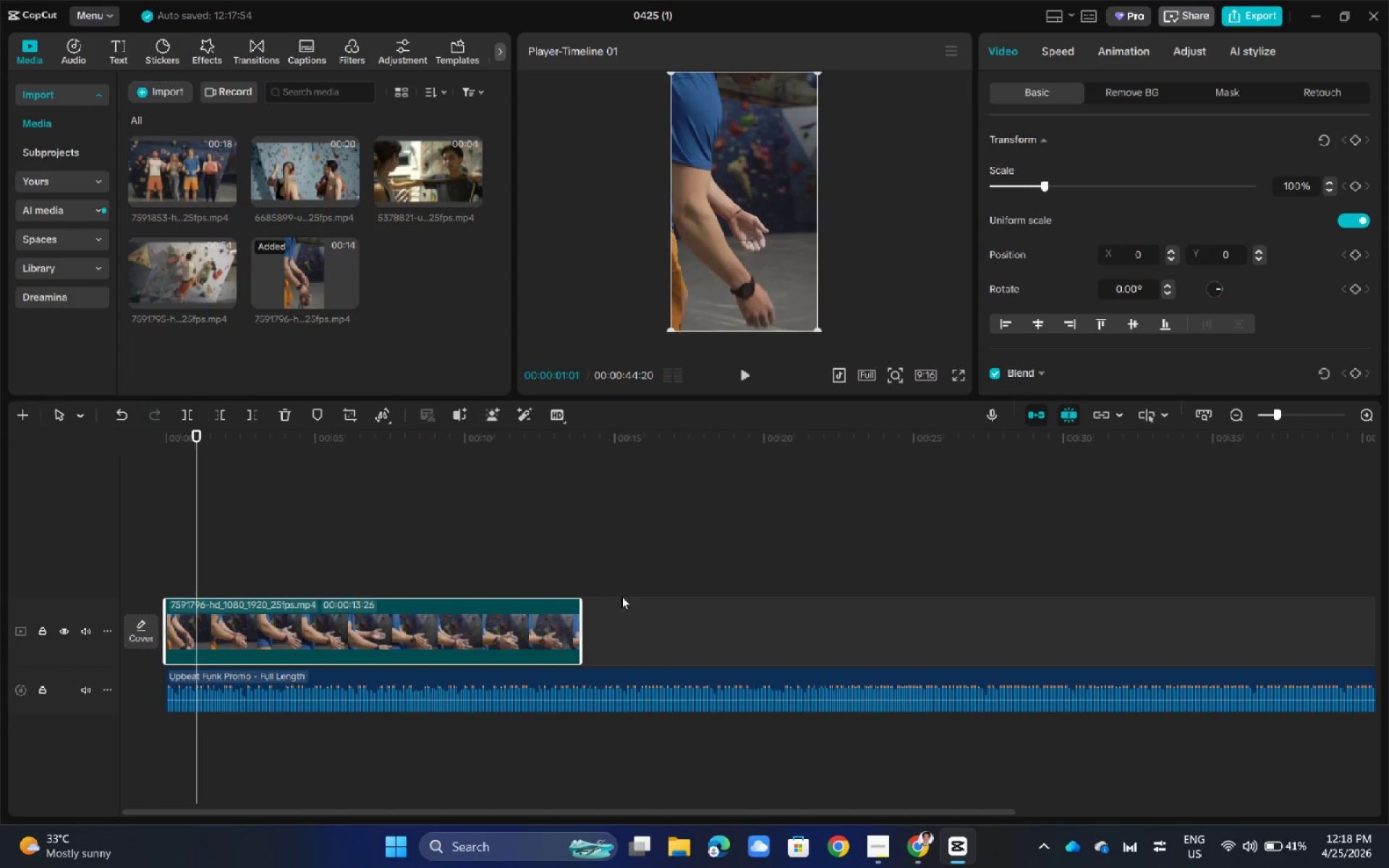 
hold_key(key=ControlLeft, duration=0.64)
 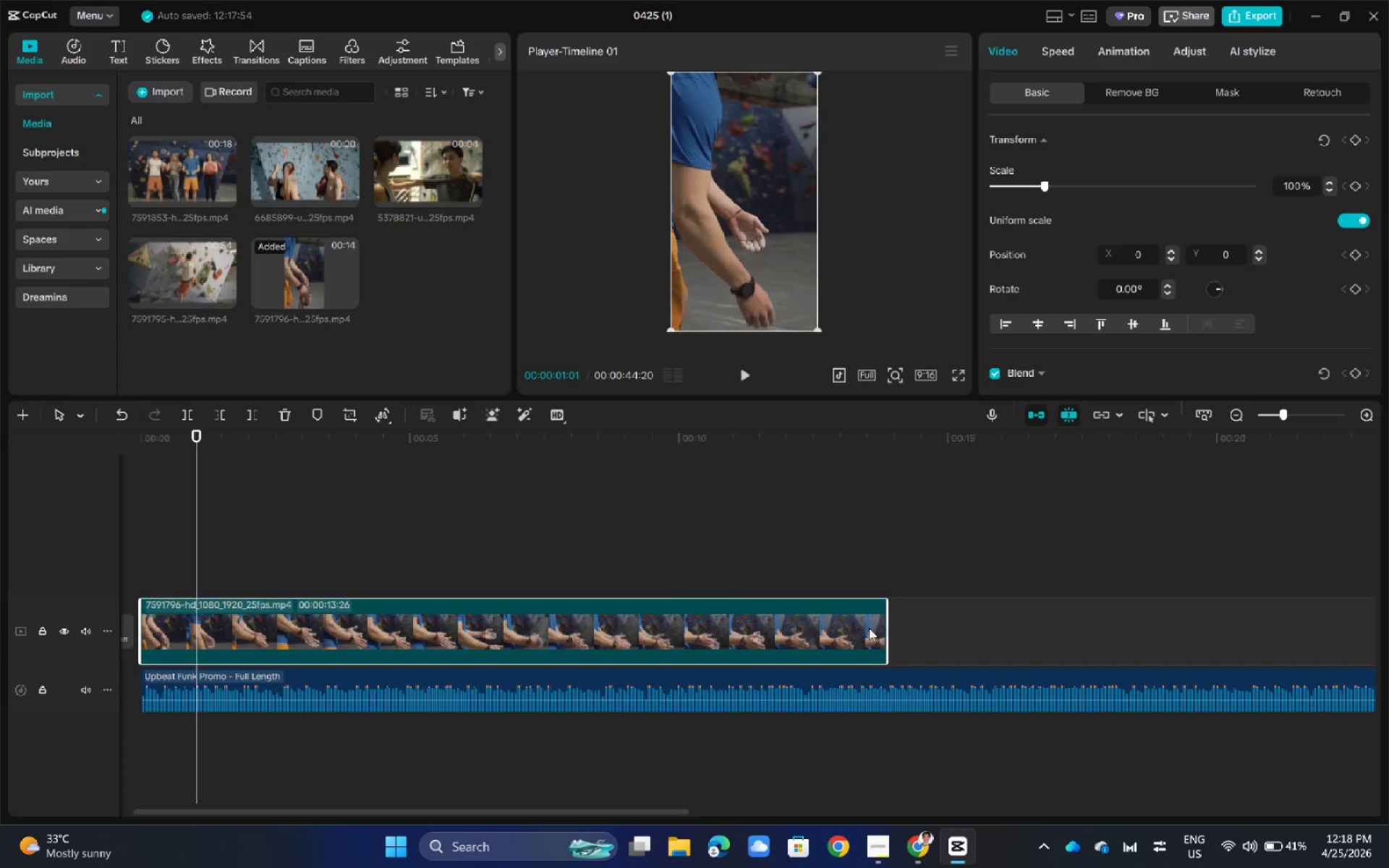 
left_click([821, 624])
 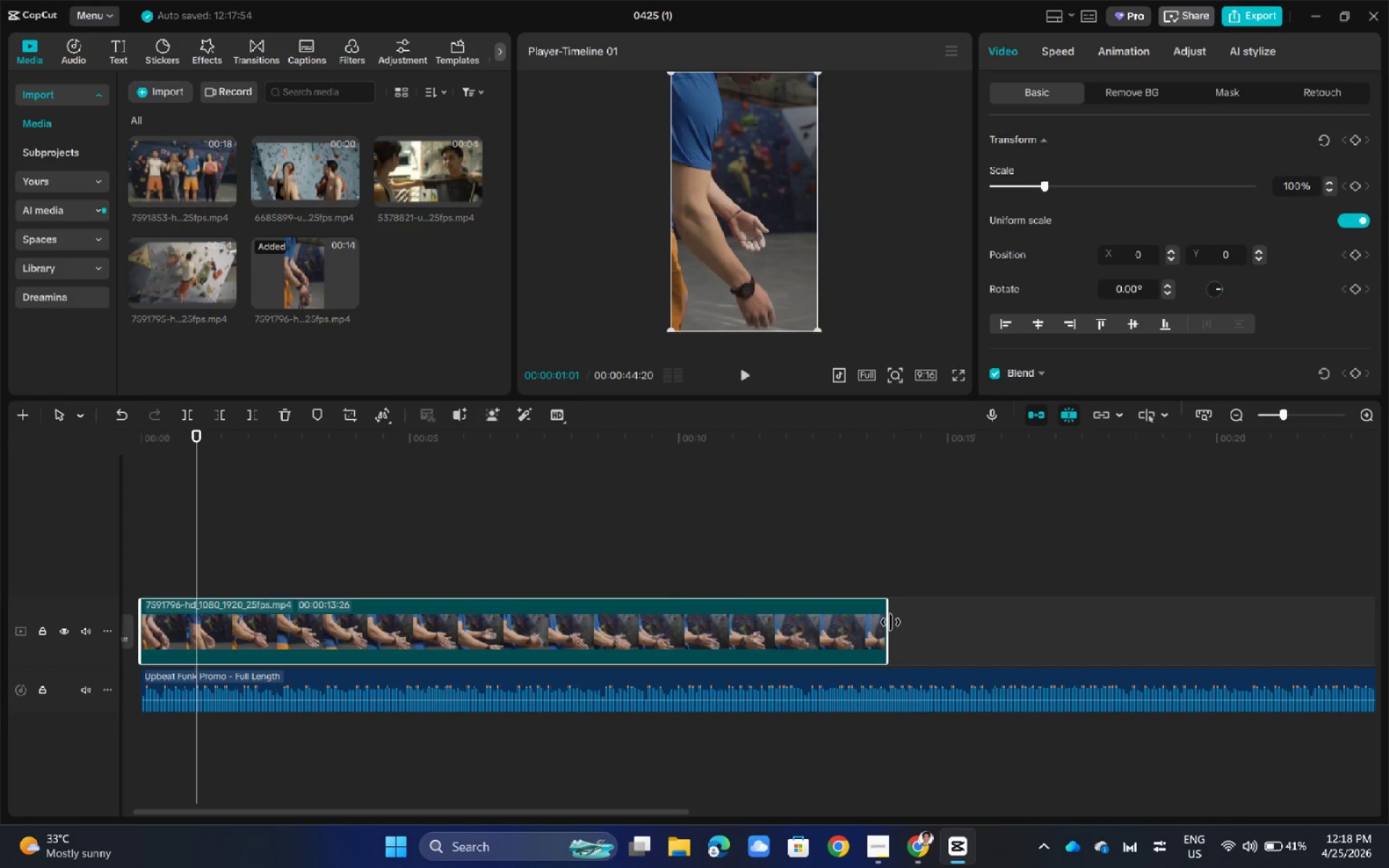 
scroll: coordinate [677, 571], scroll_direction: up, amount: 9.0
 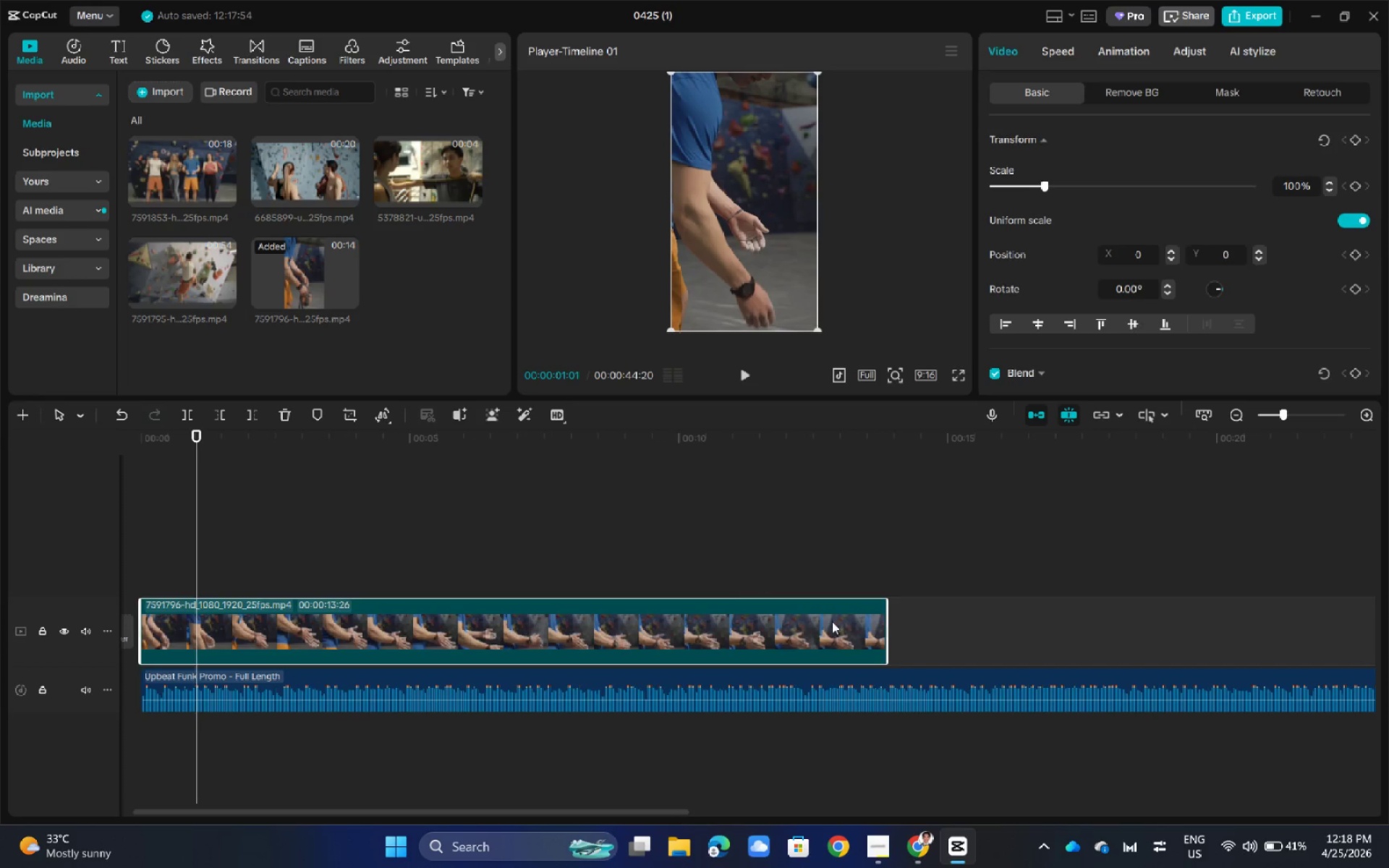 
left_click_drag(start_coordinate=[890, 622], to_coordinate=[399, 636])
 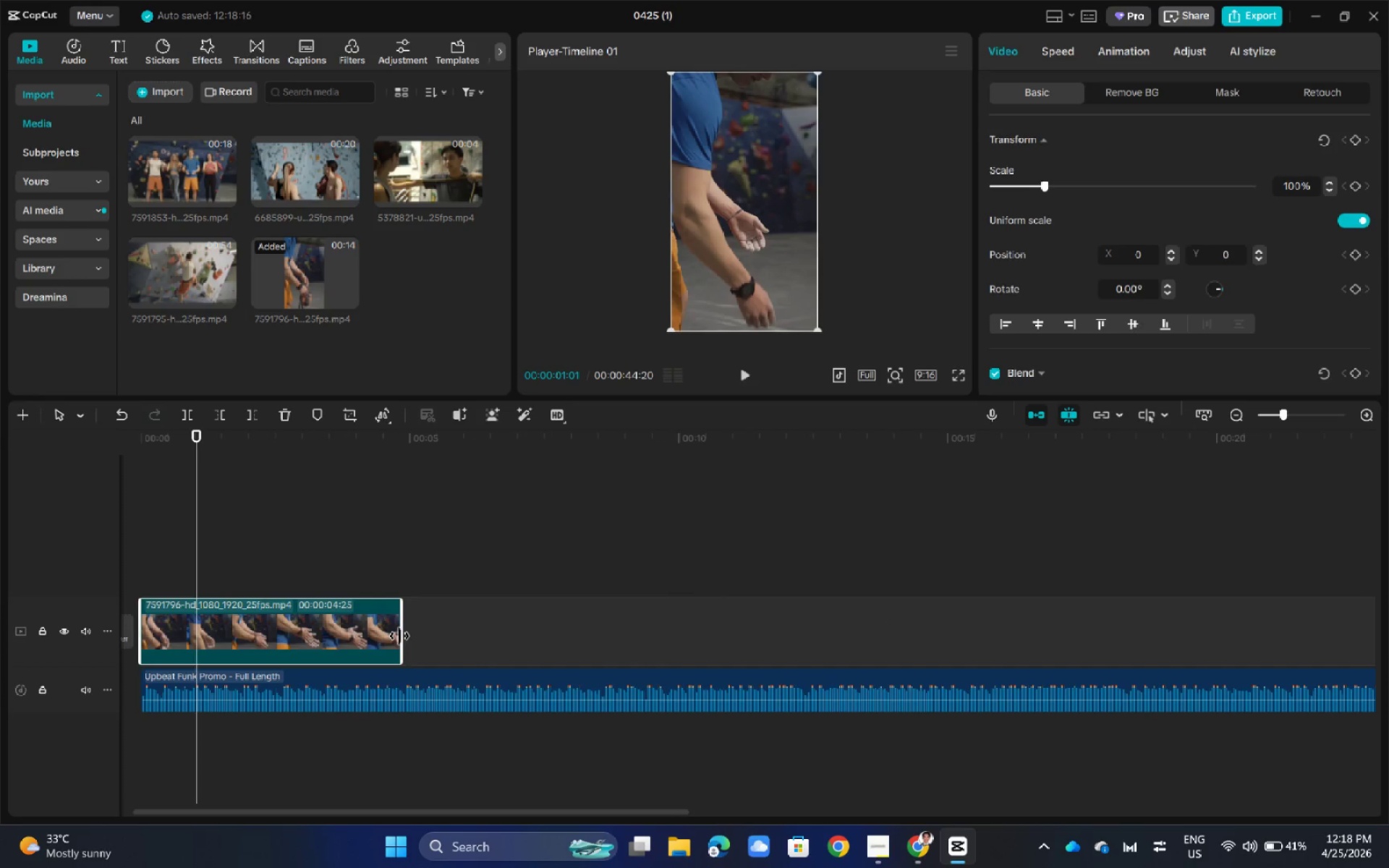 
key(Space)
 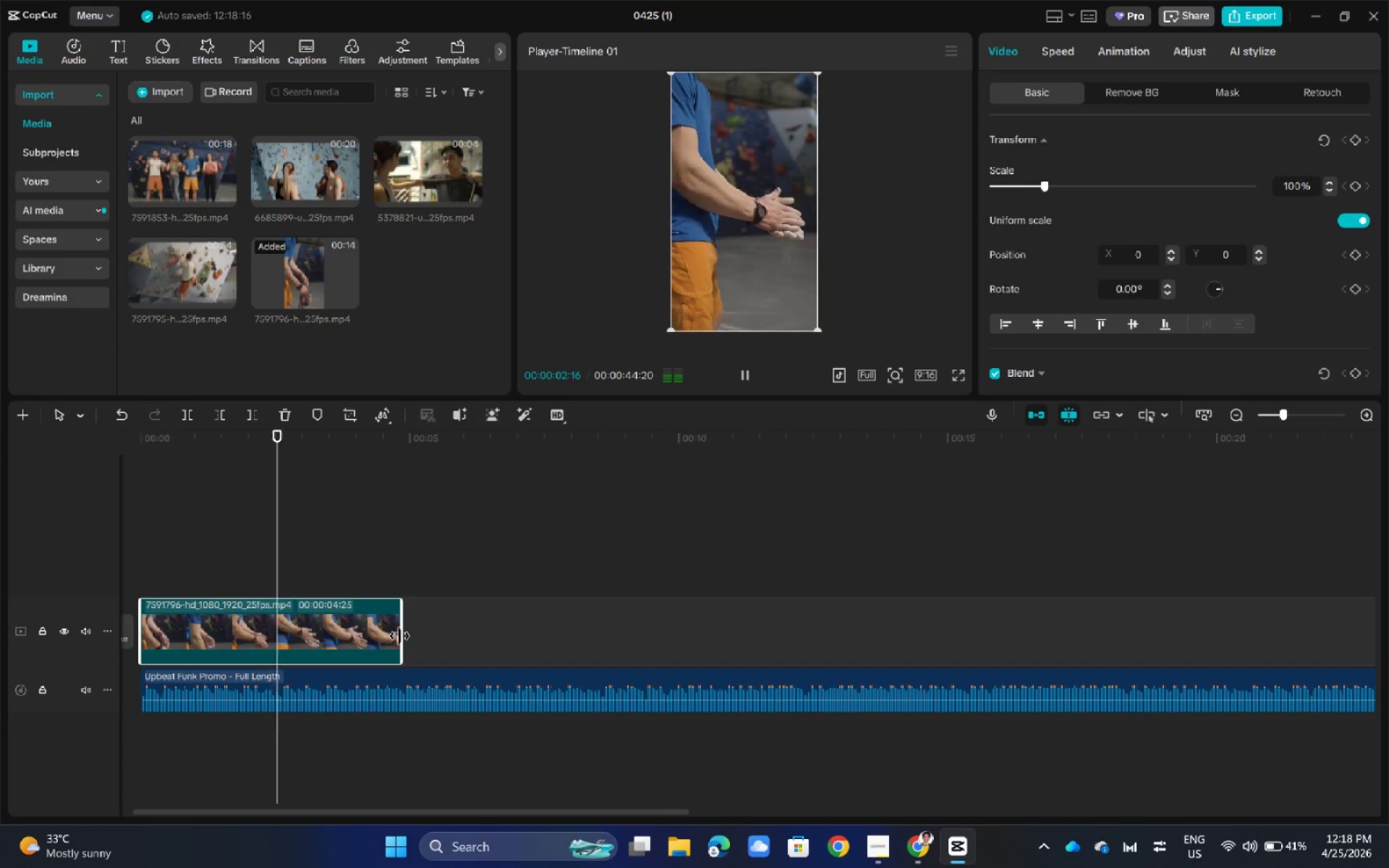 
key(Space)
 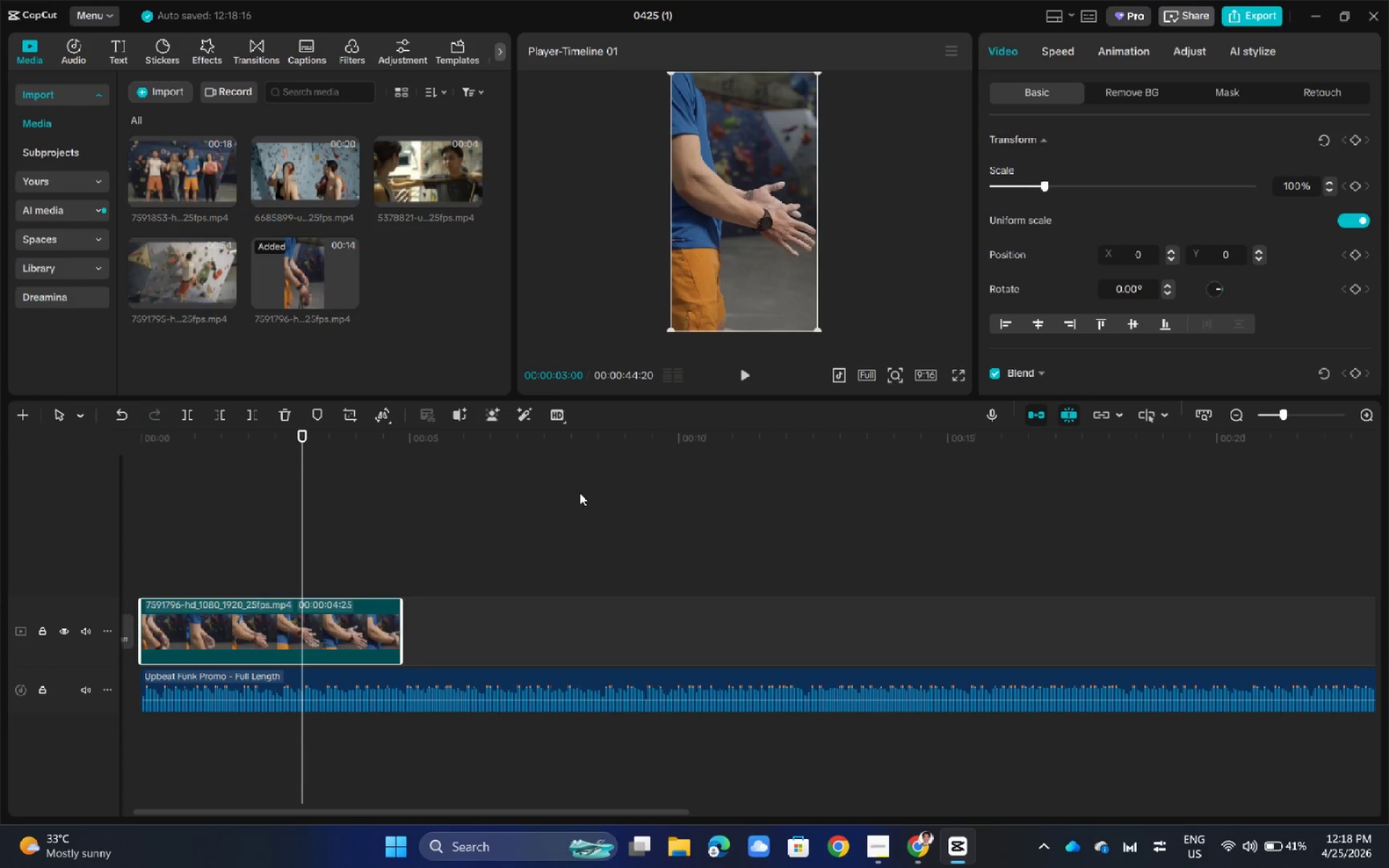 
wait(12.78)
 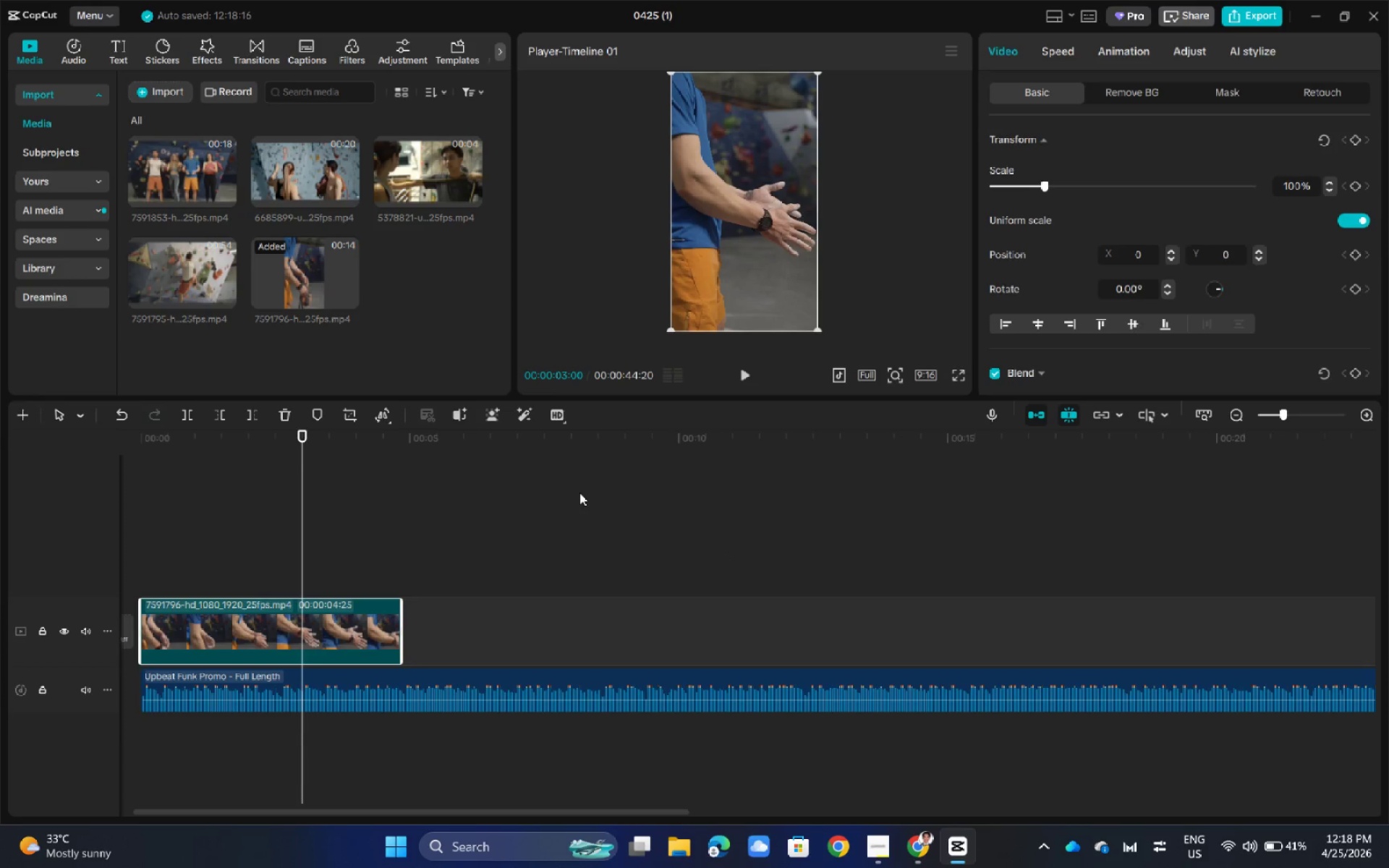 
left_click([322, 635])
 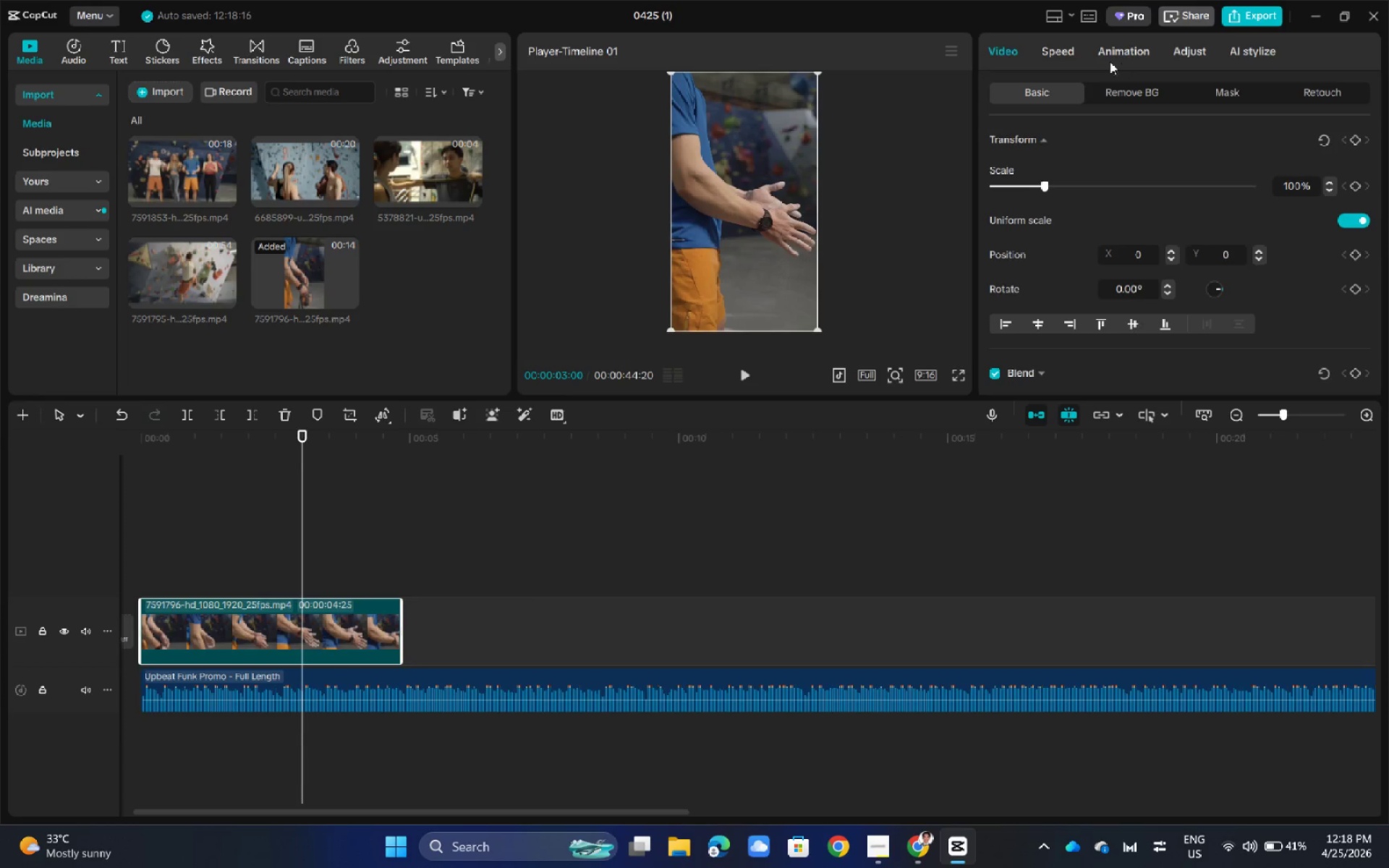 
left_click([1063, 37])
 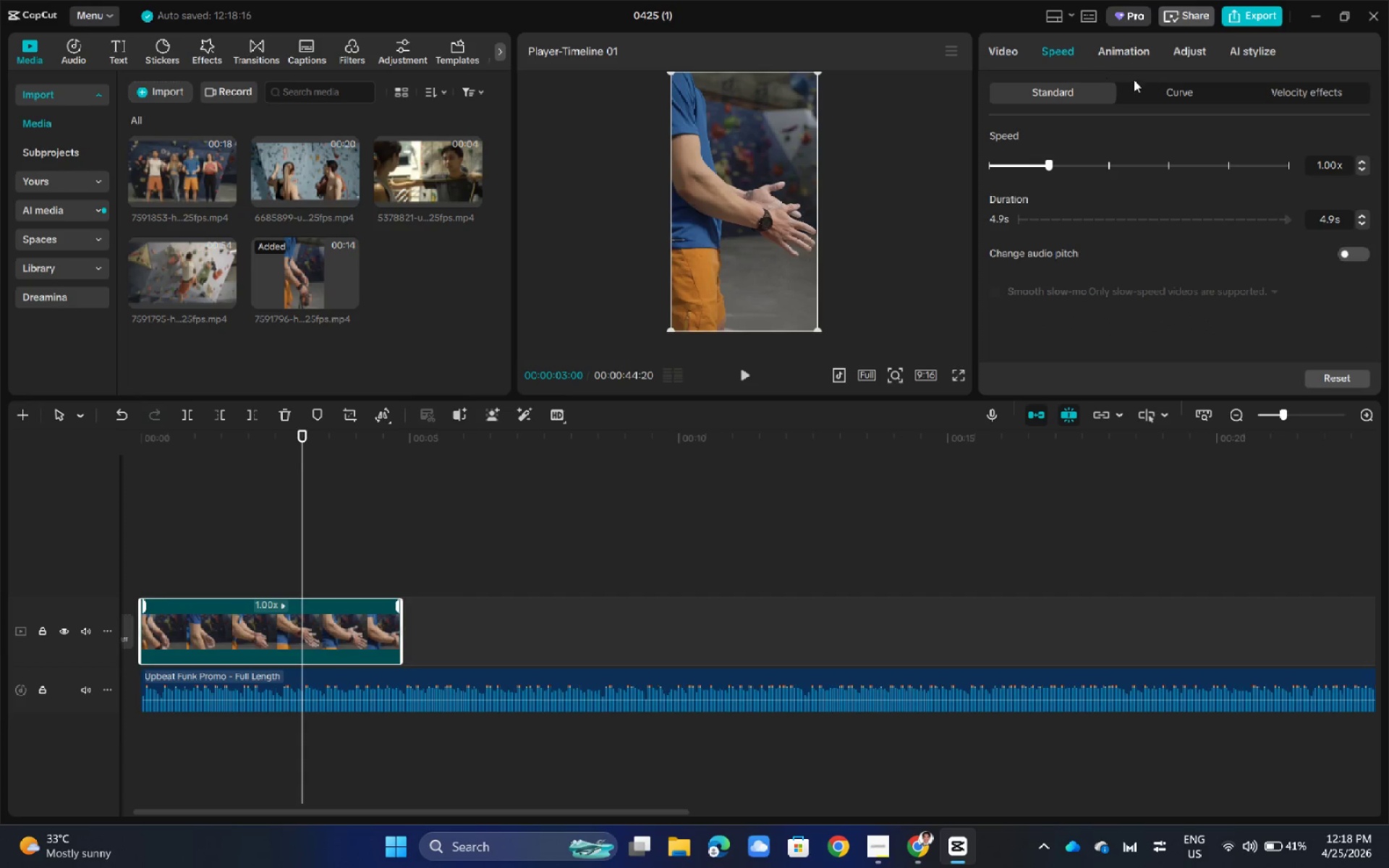 
left_click([1172, 93])
 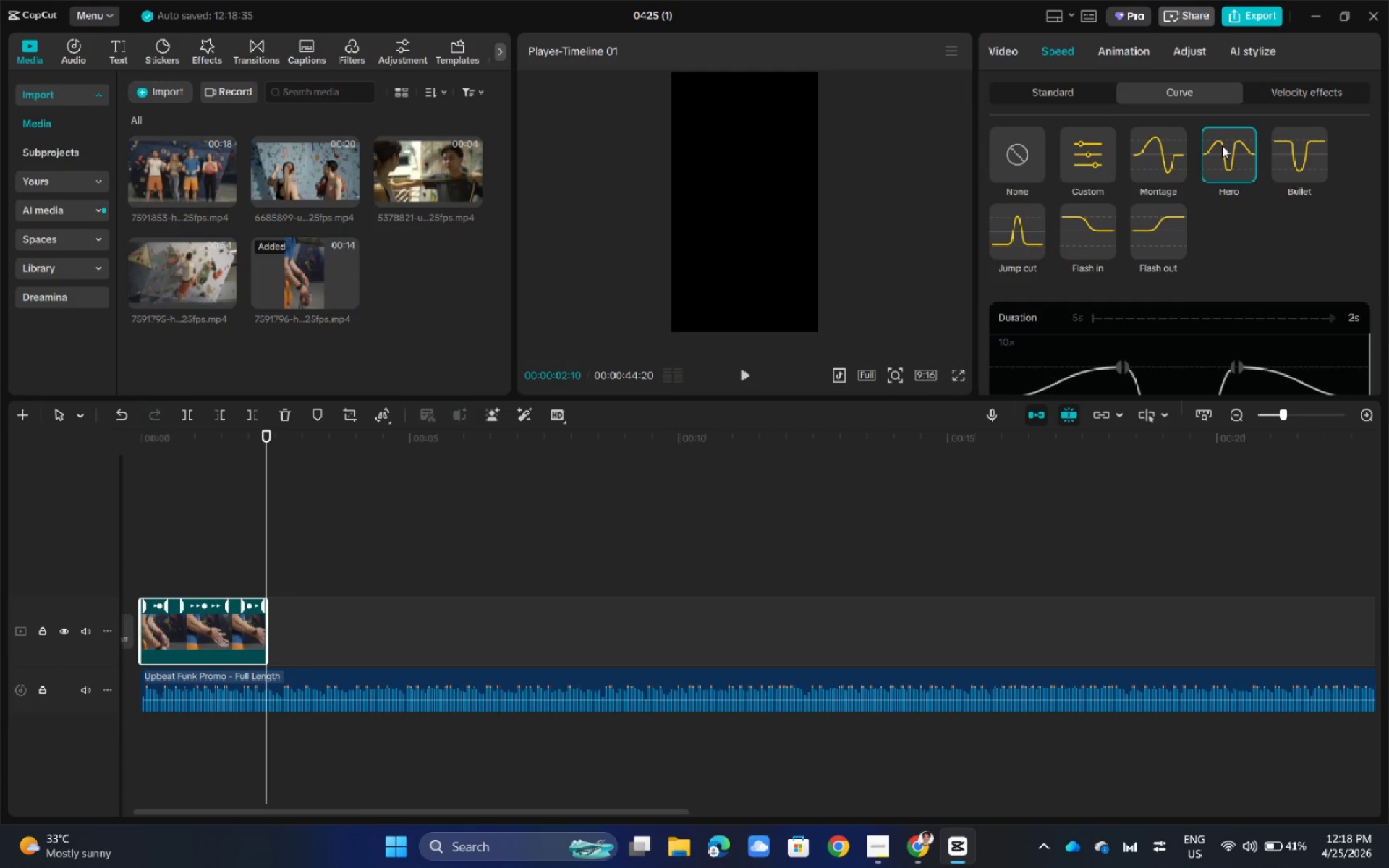 
left_click([209, 613])
 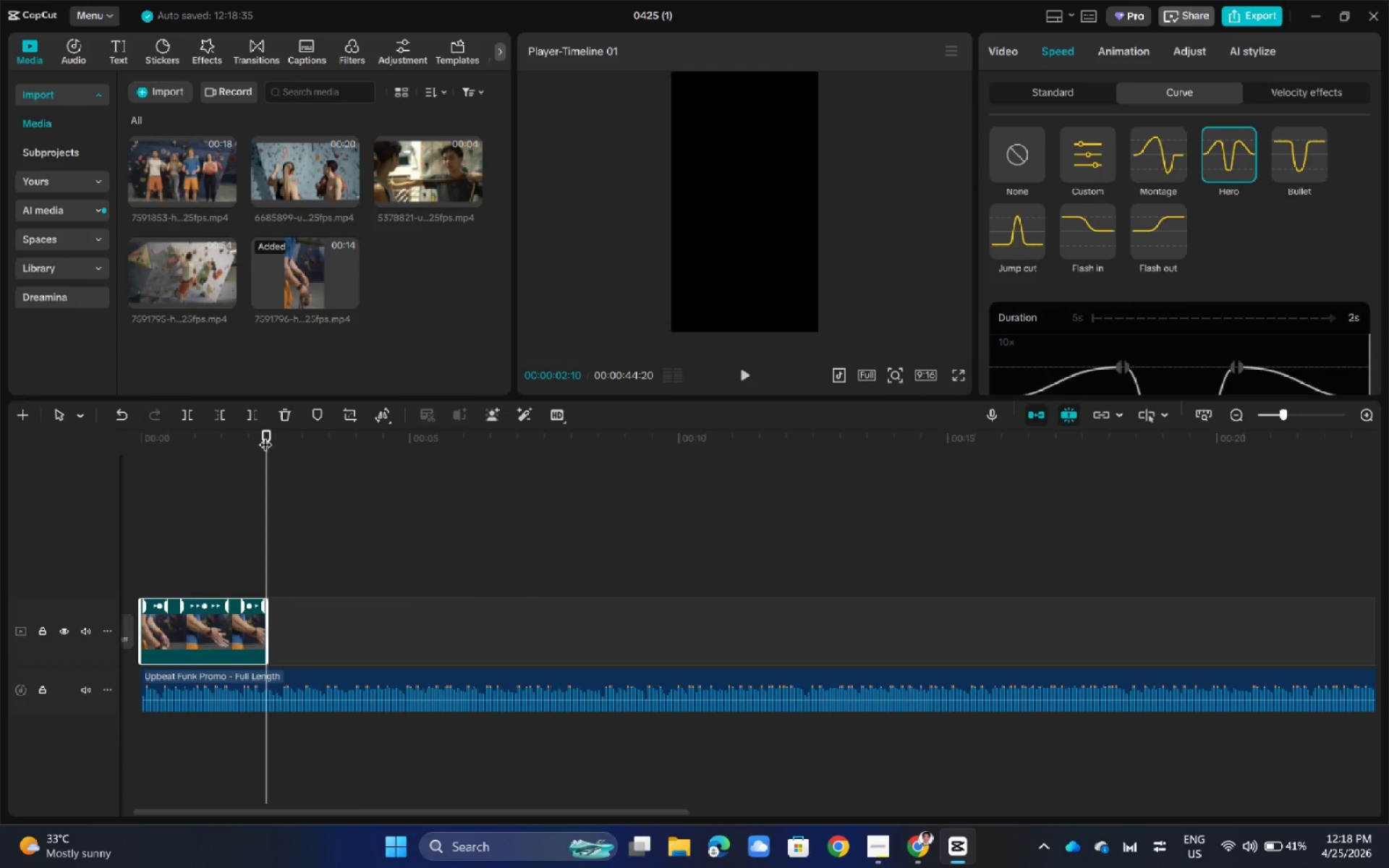 
left_click_drag(start_coordinate=[266, 435], to_coordinate=[119, 446])
 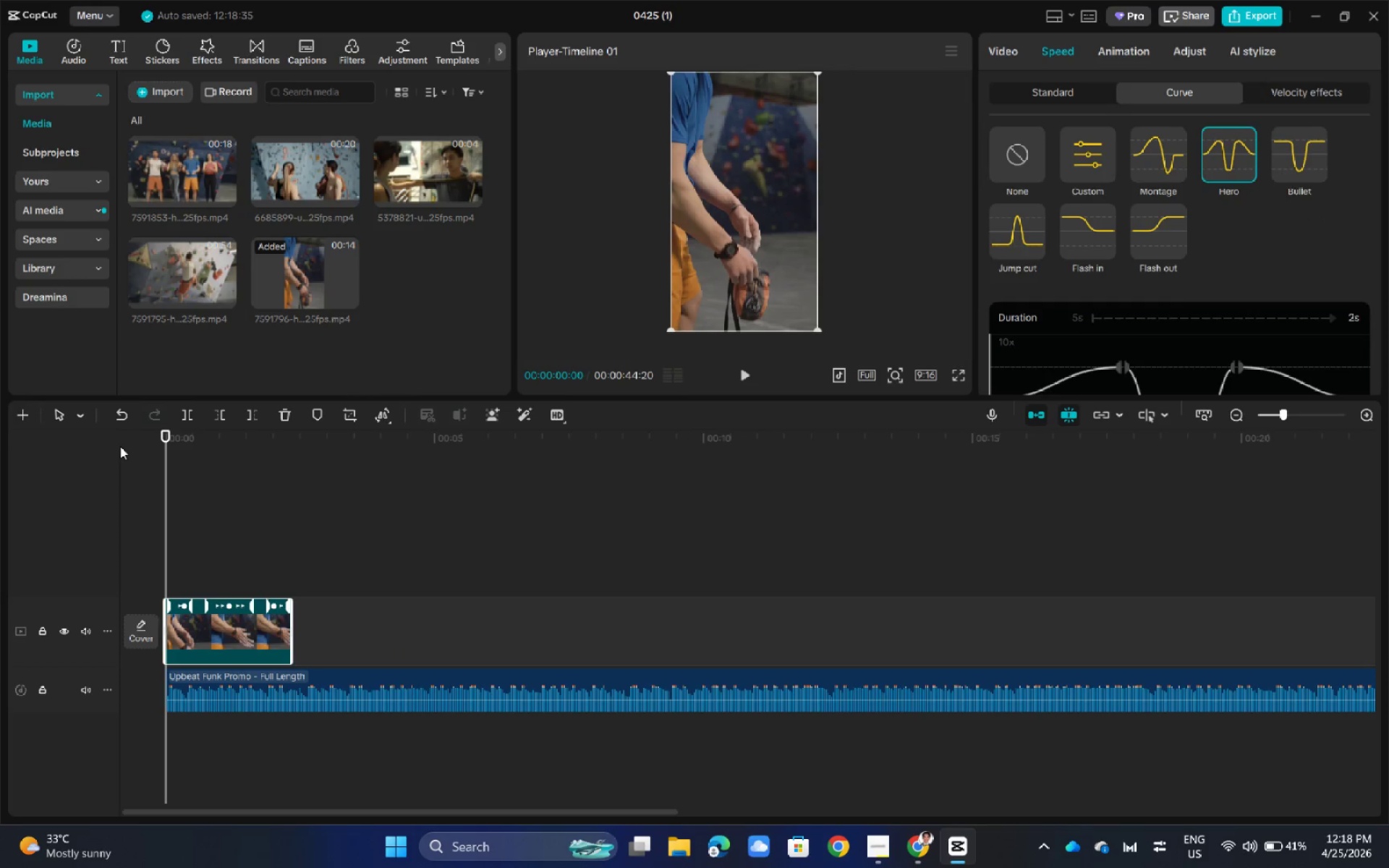 
key(Space)
 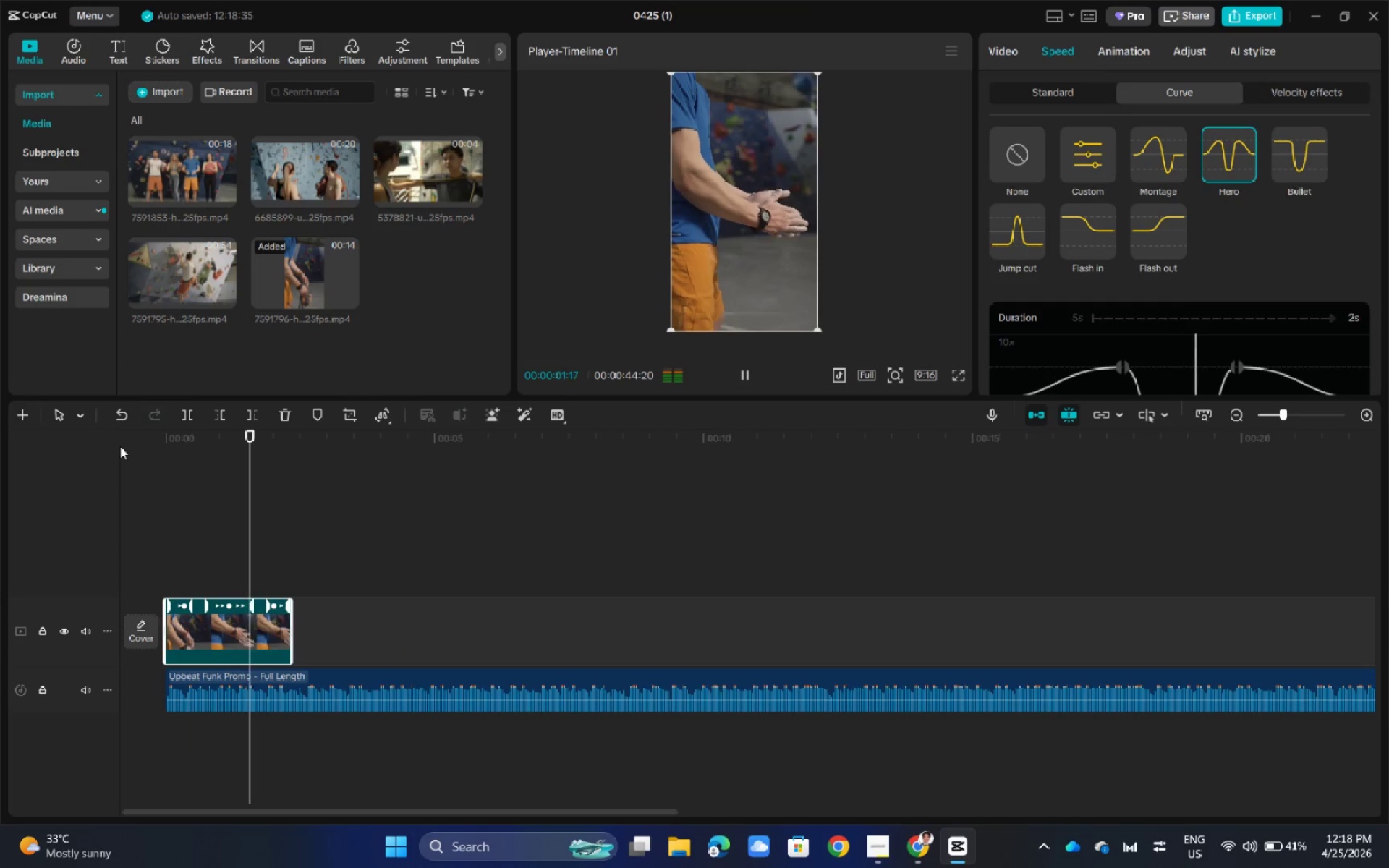 
key(Space)
 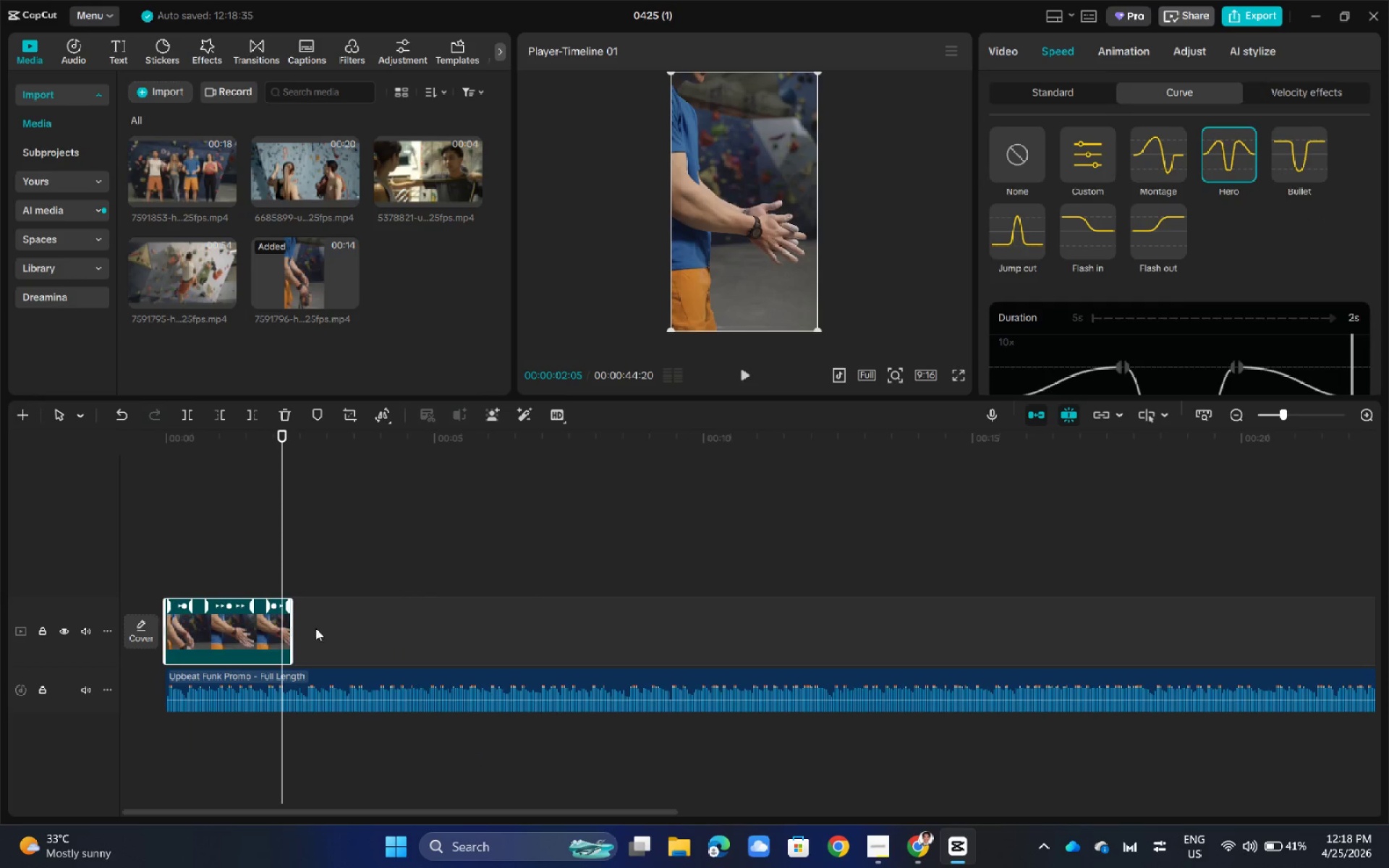 
left_click([258, 627])
 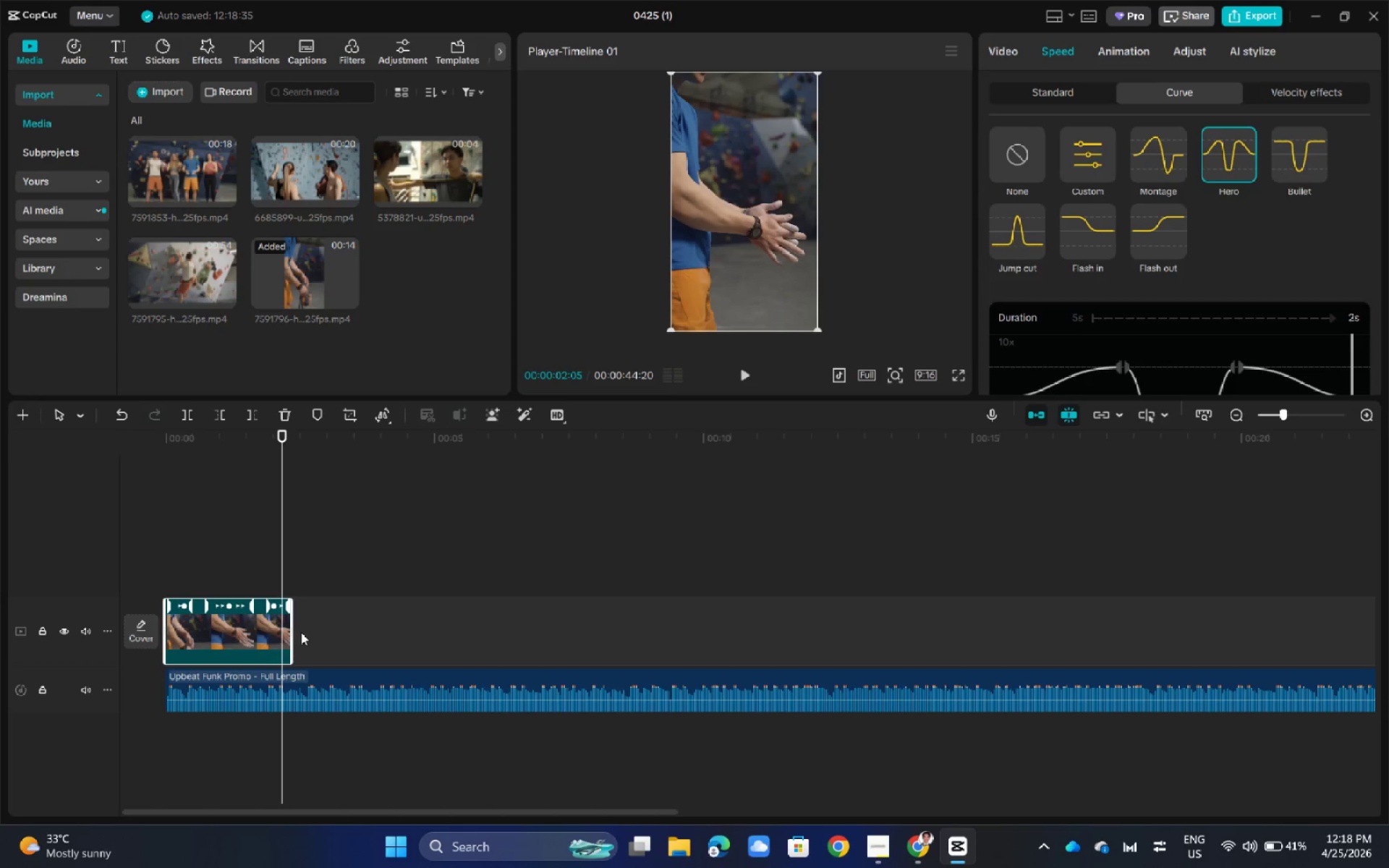 
left_click_drag(start_coordinate=[294, 627], to_coordinate=[438, 624])
 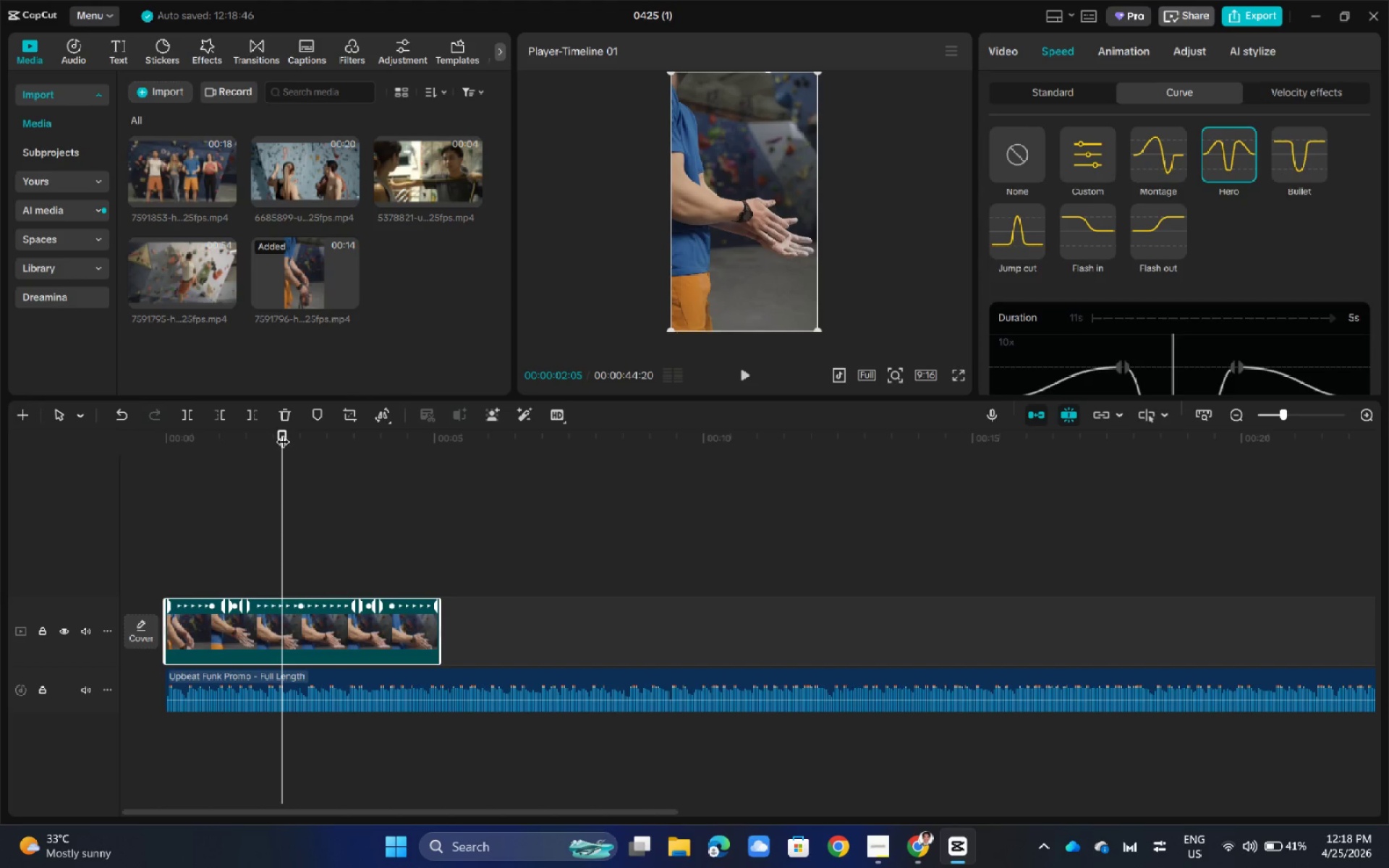 
left_click_drag(start_coordinate=[281, 430], to_coordinate=[438, 432])
 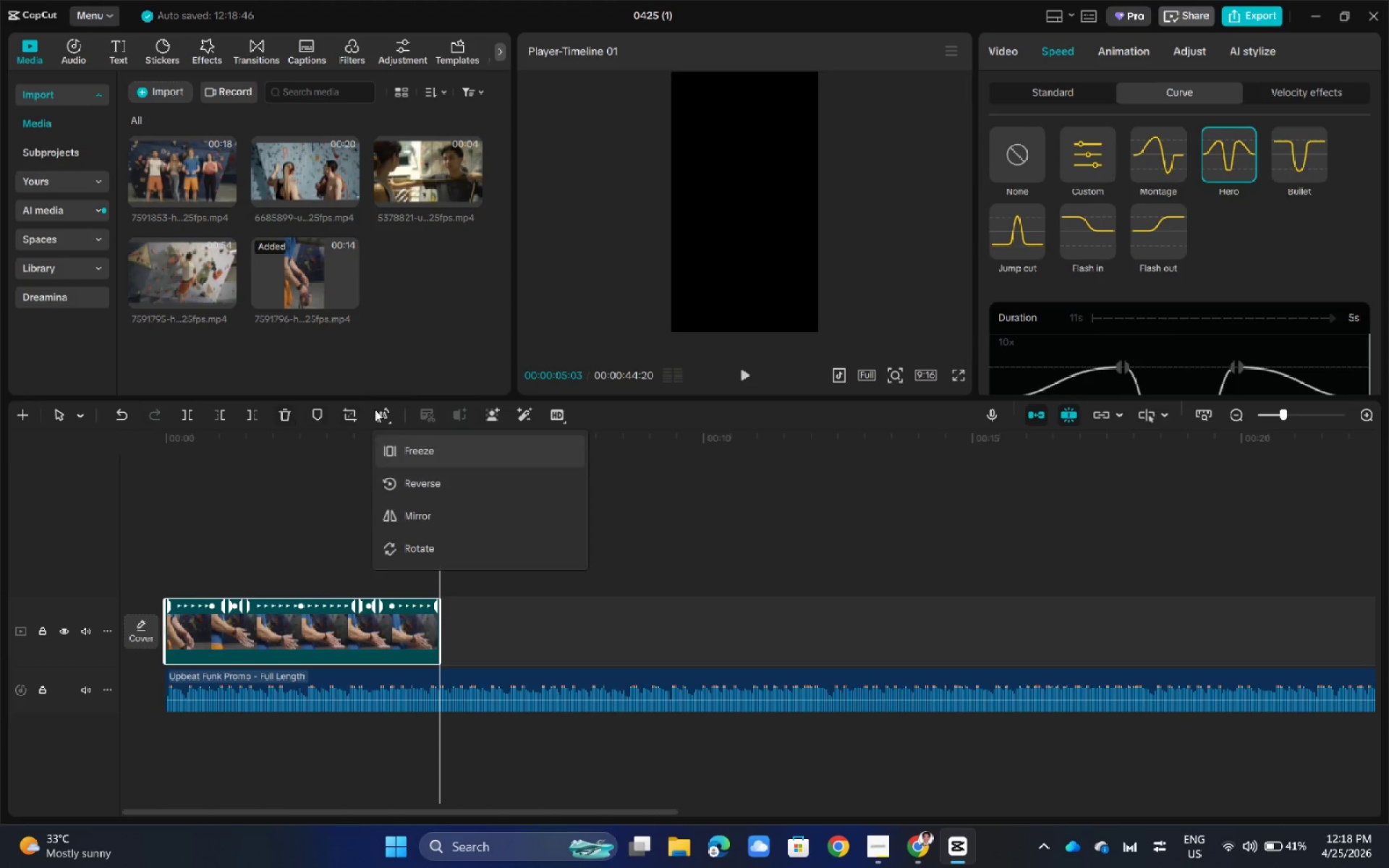 
wait(8.22)
 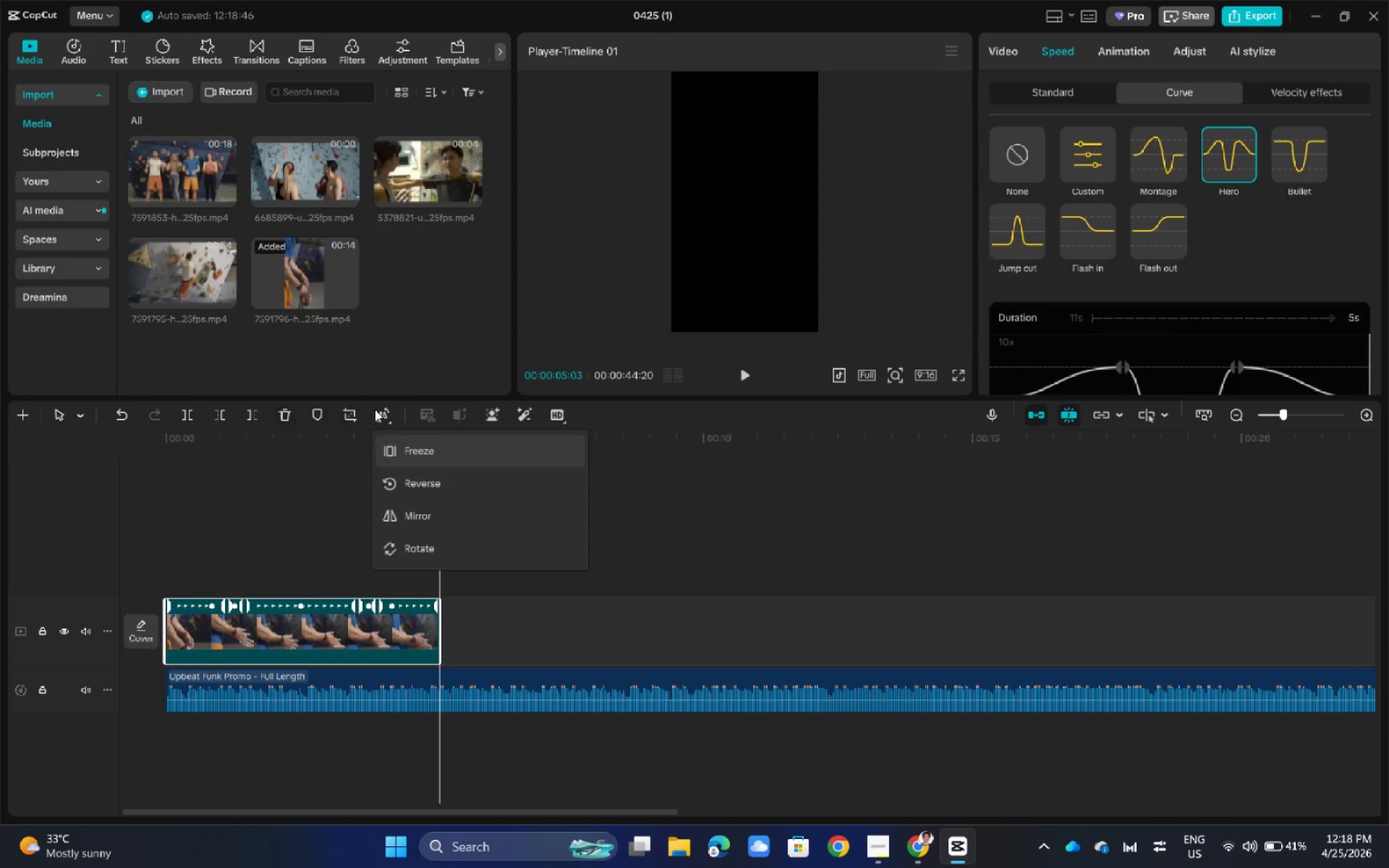 
left_click([587, 694])
 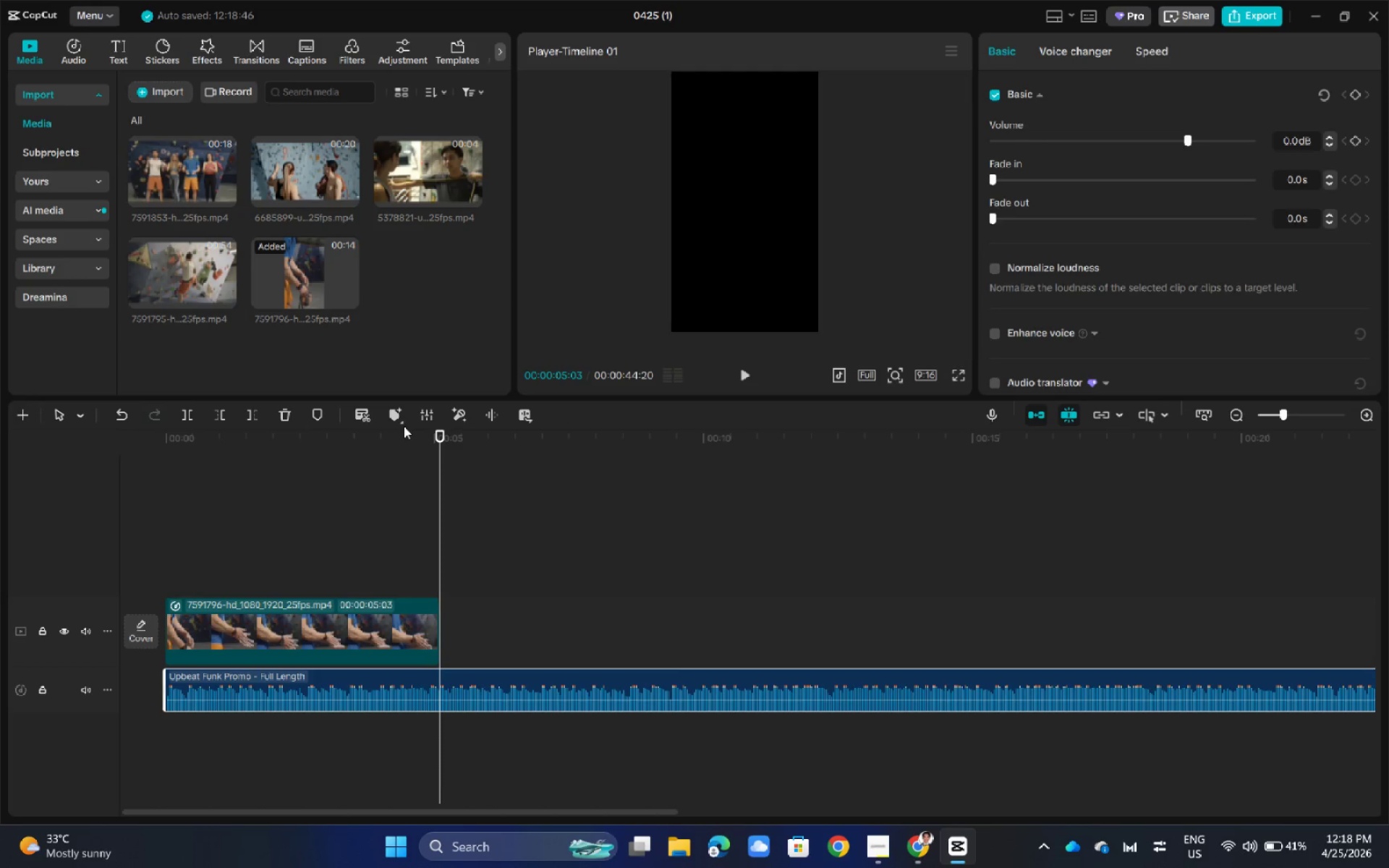 
left_click([399, 418])
 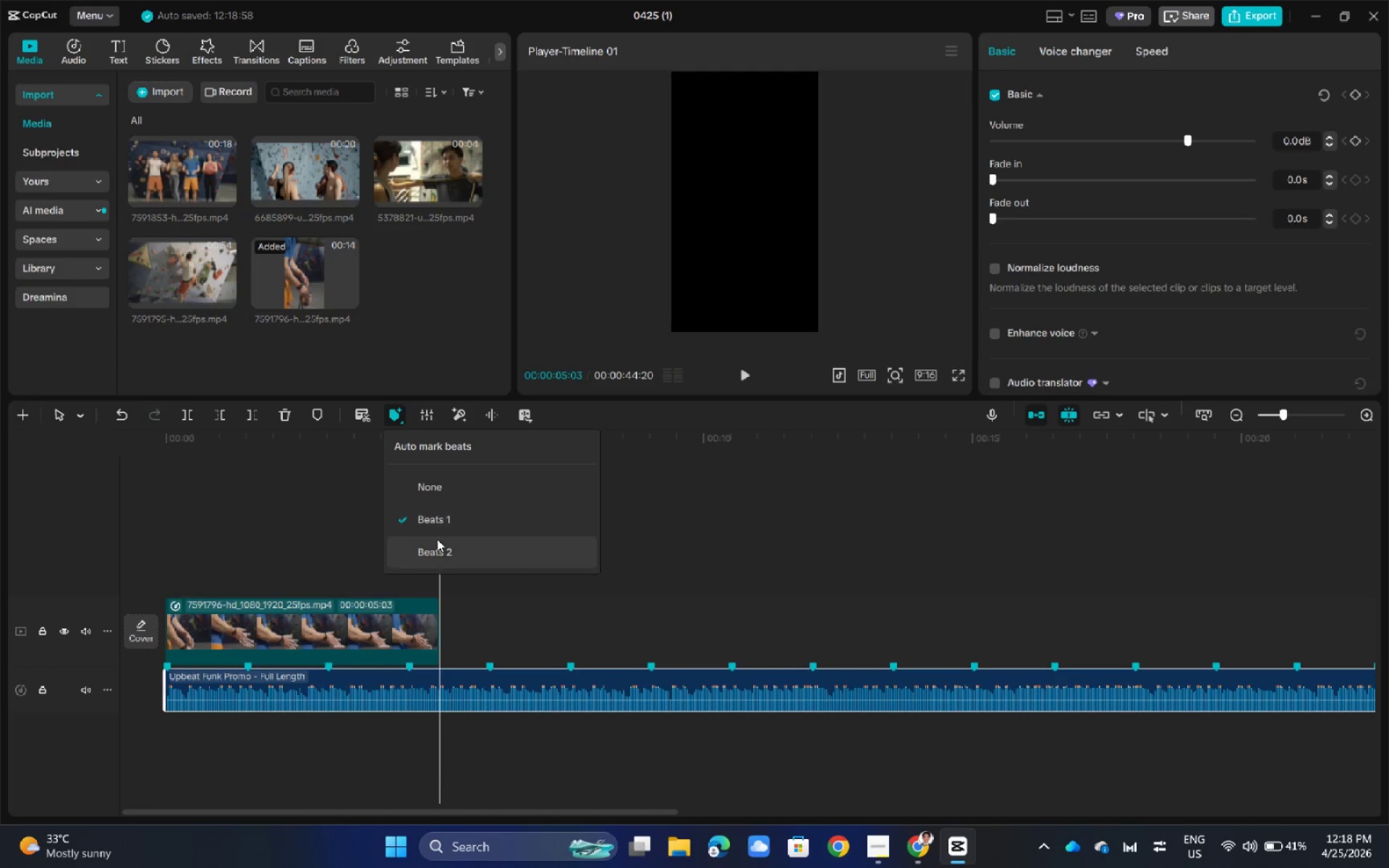 
left_click([438, 543])
 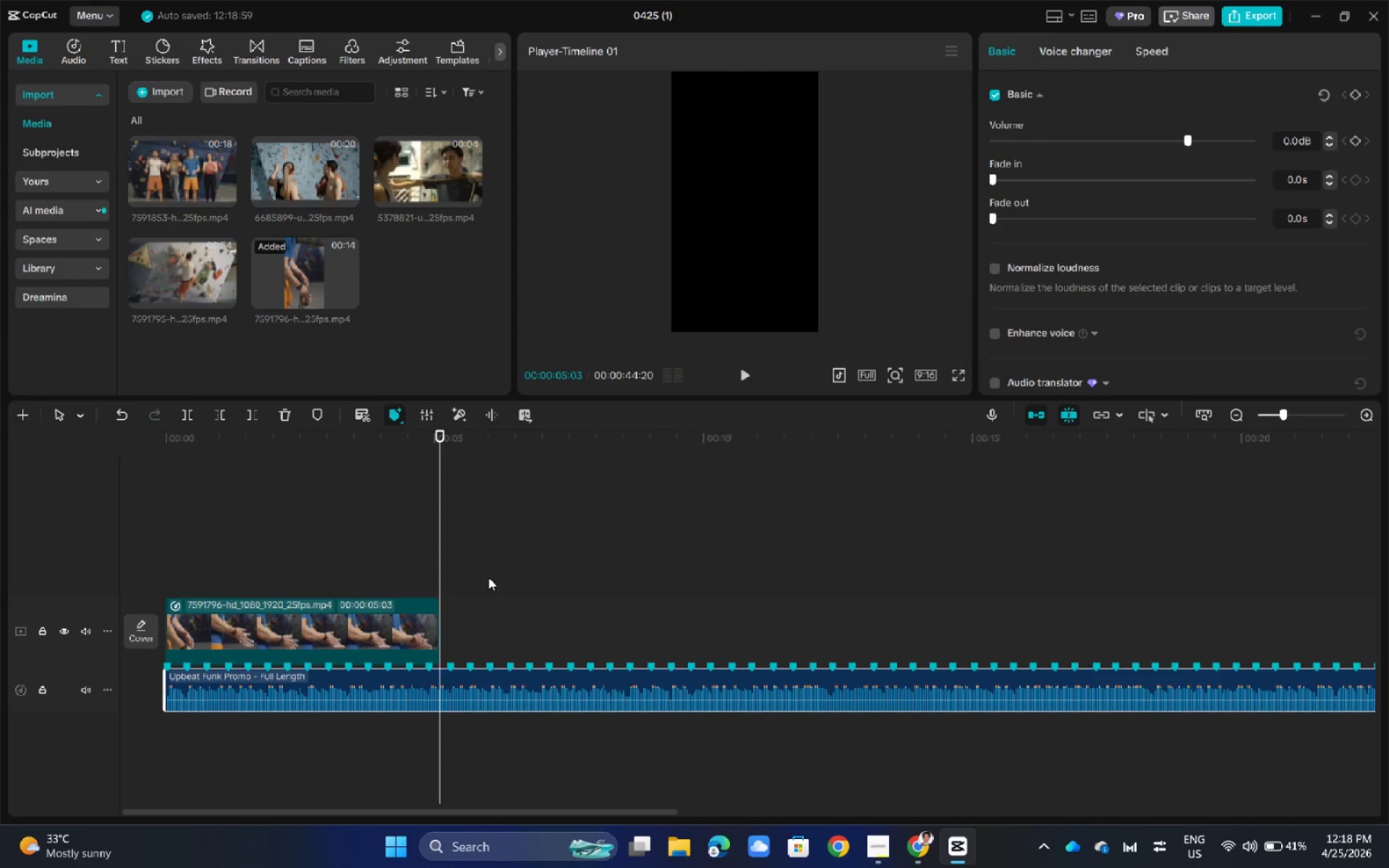 
left_click([506, 582])
 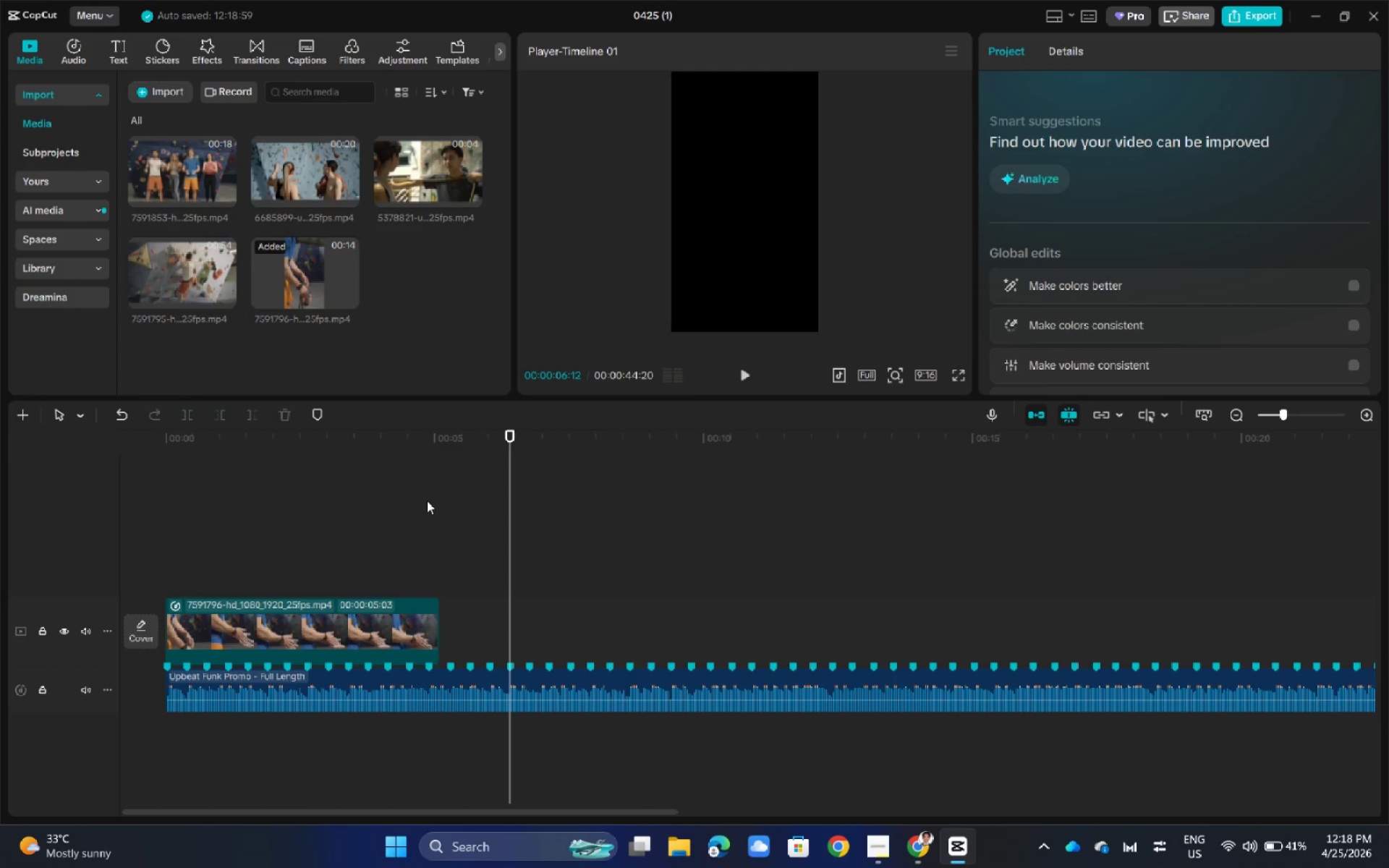 
left_click([428, 502])
 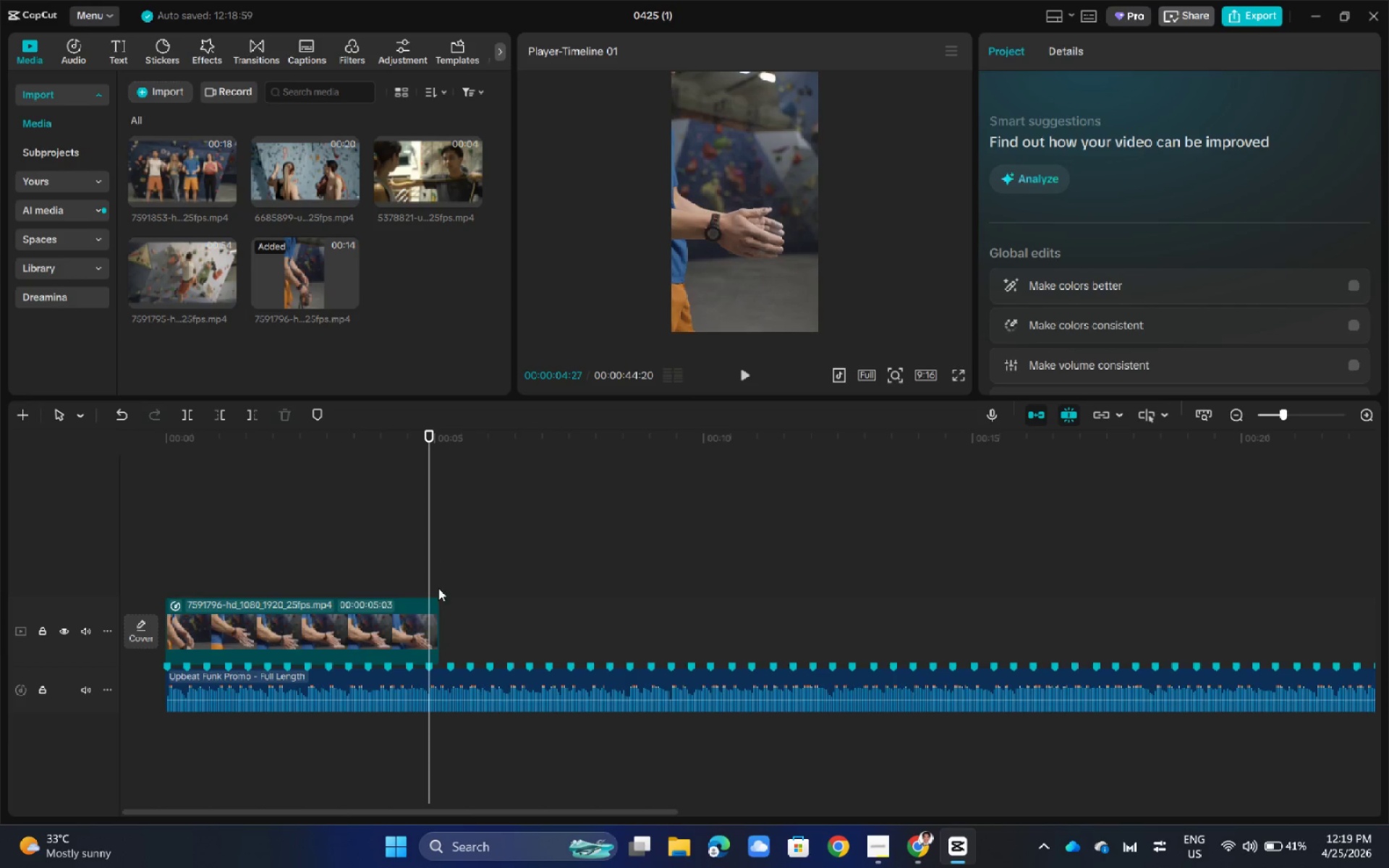 
left_click([422, 613])
 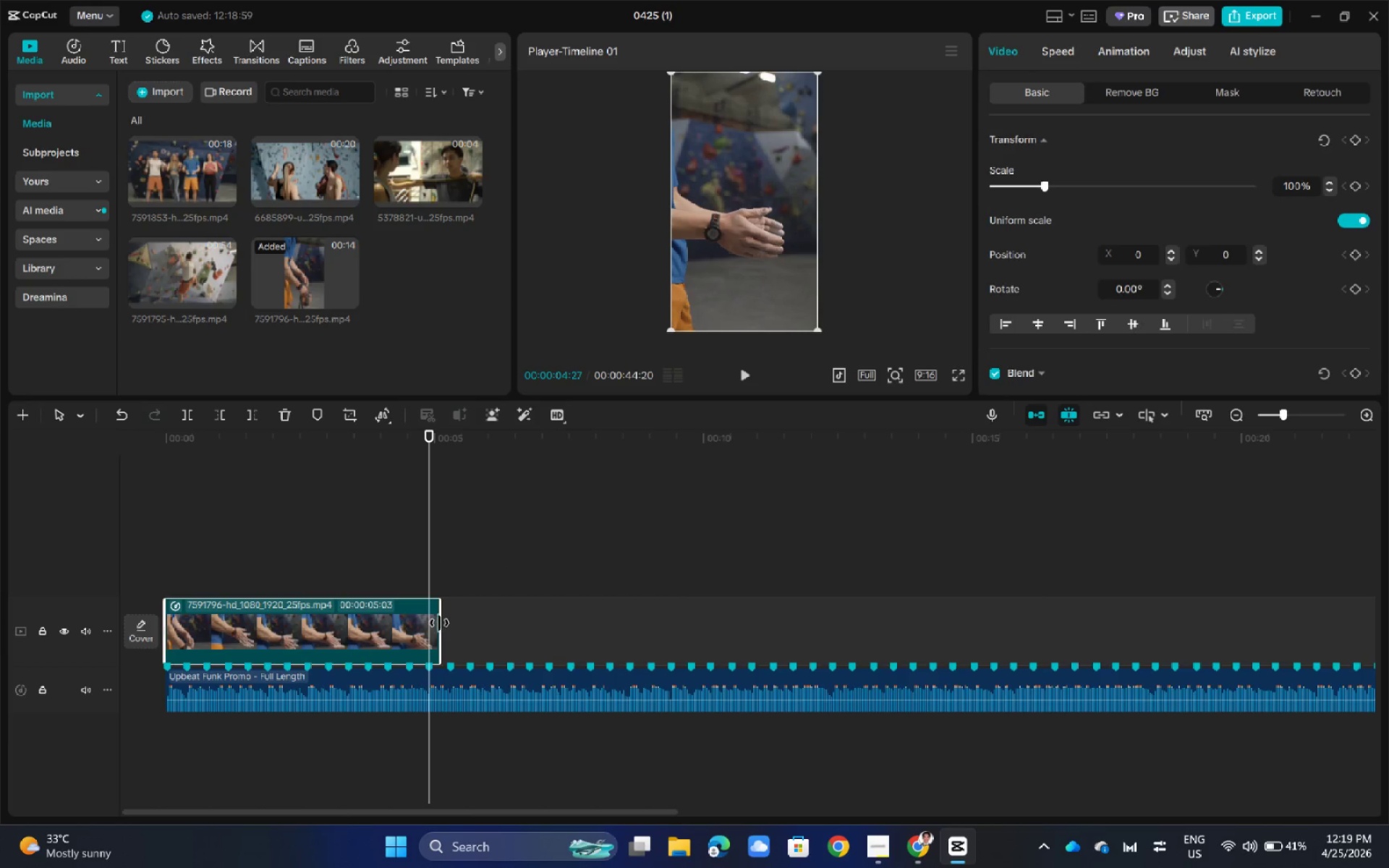 
left_click_drag(start_coordinate=[439, 623], to_coordinate=[446, 623])
 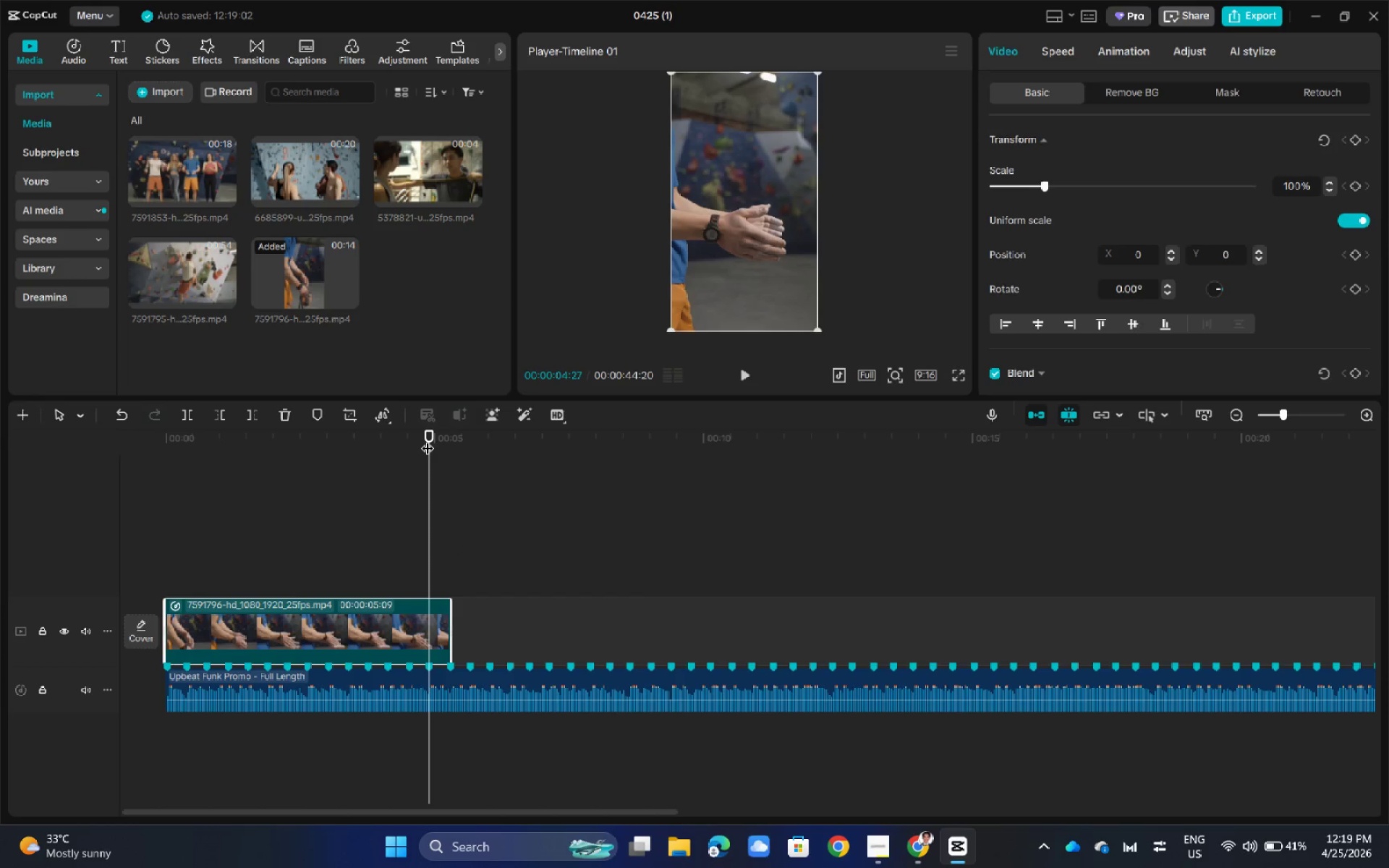 
left_click_drag(start_coordinate=[428, 438], to_coordinate=[449, 443])
 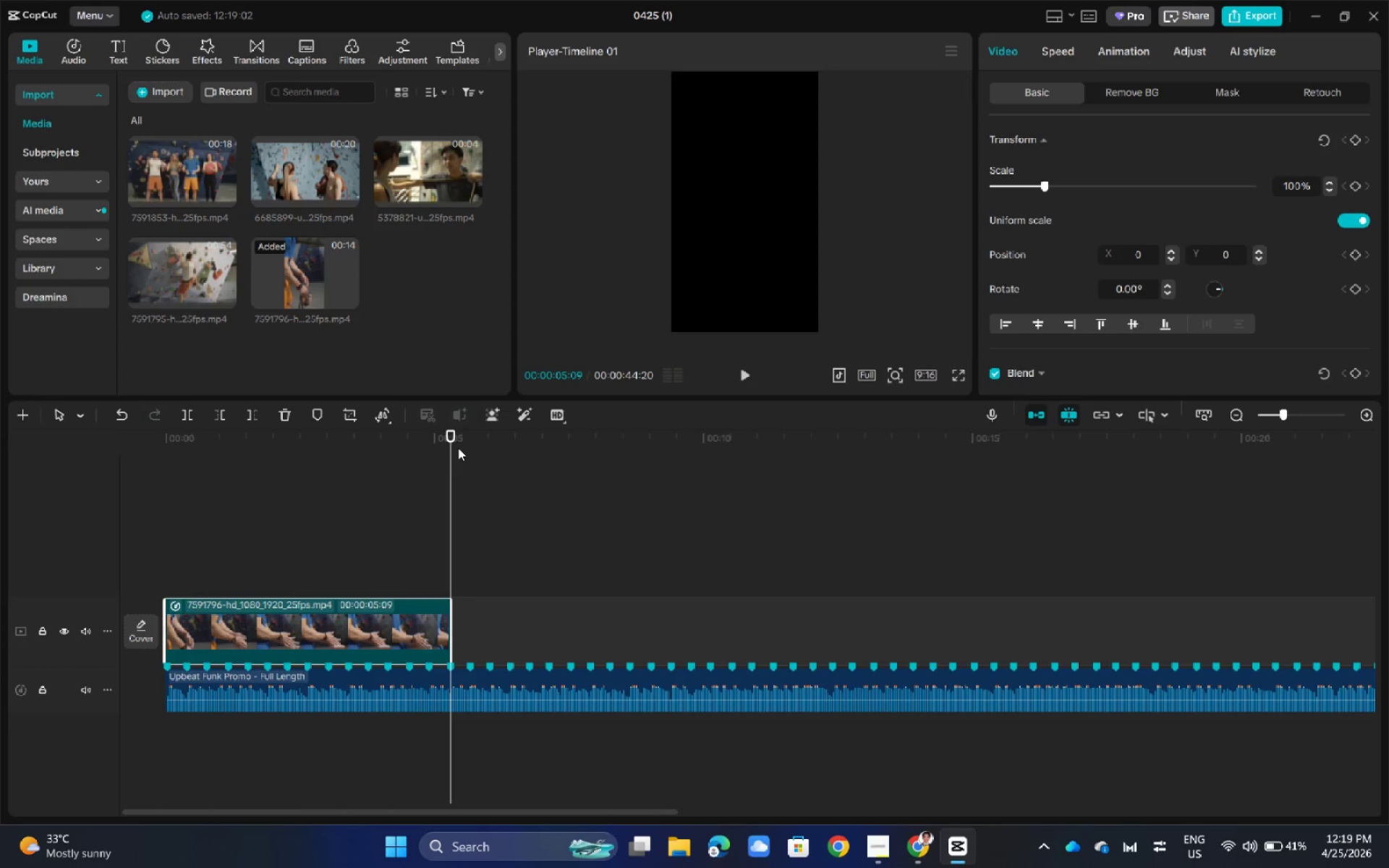 
mouse_move([452, 414])
 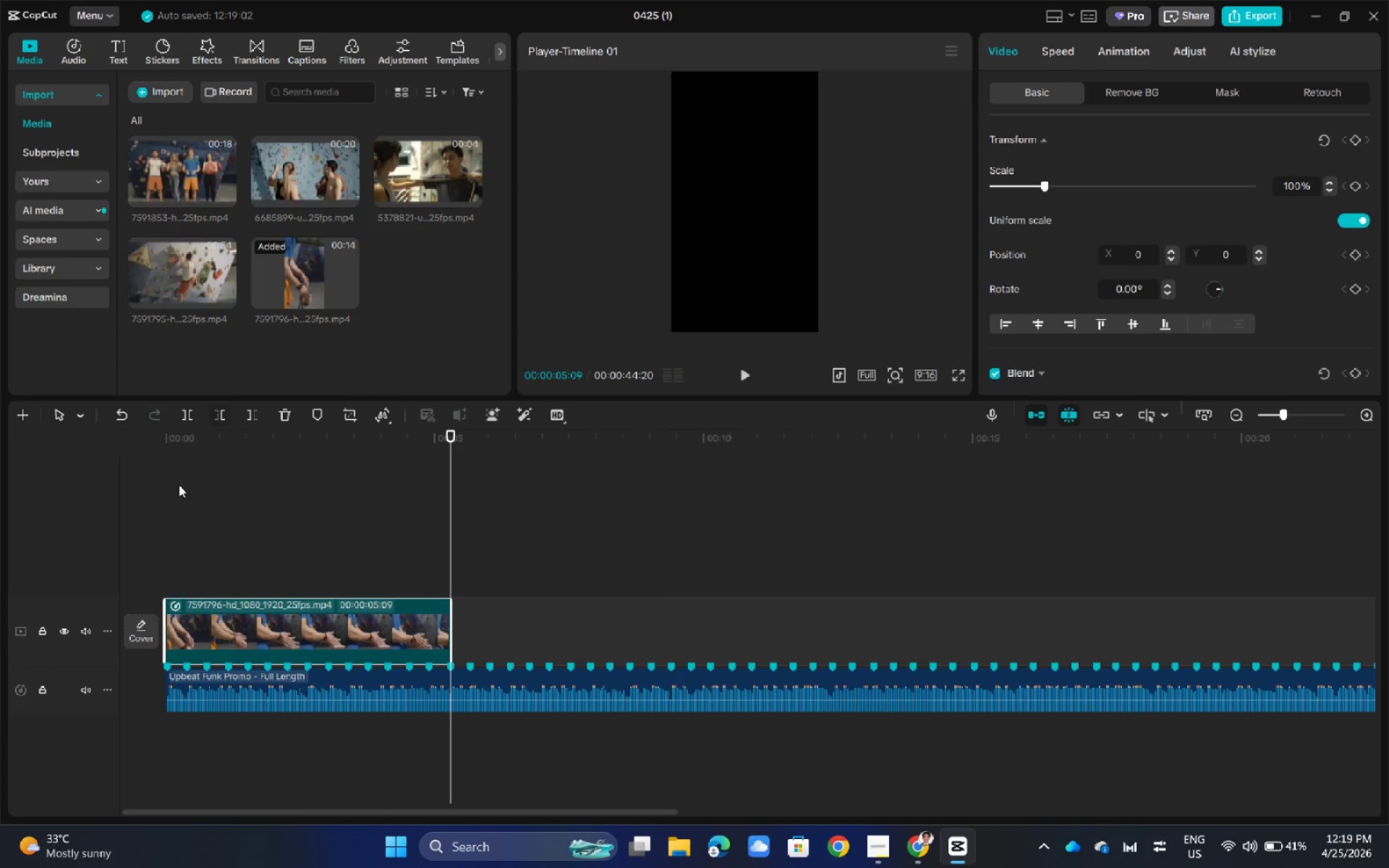 
left_click([203, 499])
 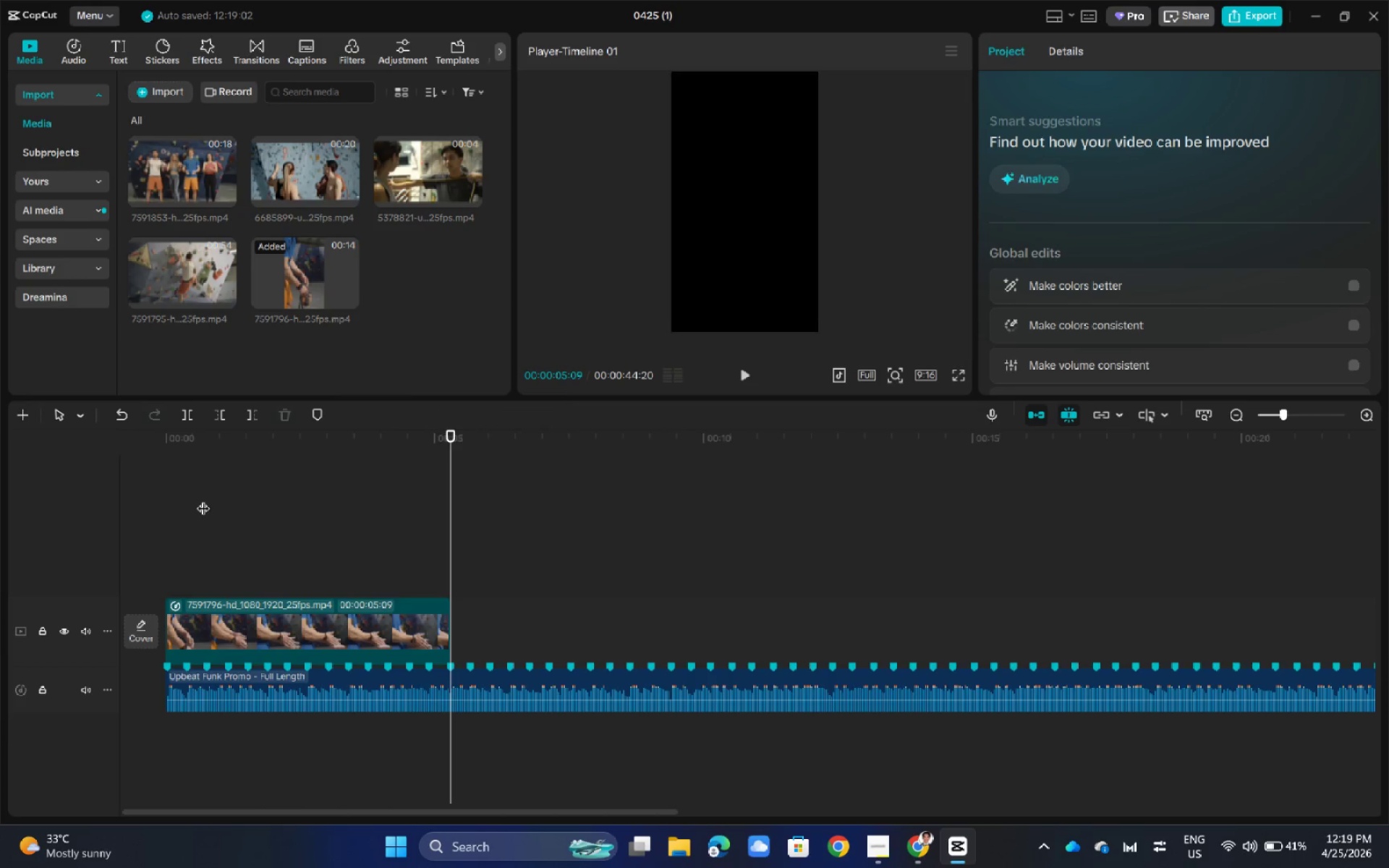 
left_click_drag(start_coordinate=[203, 499], to_coordinate=[113, 514])
 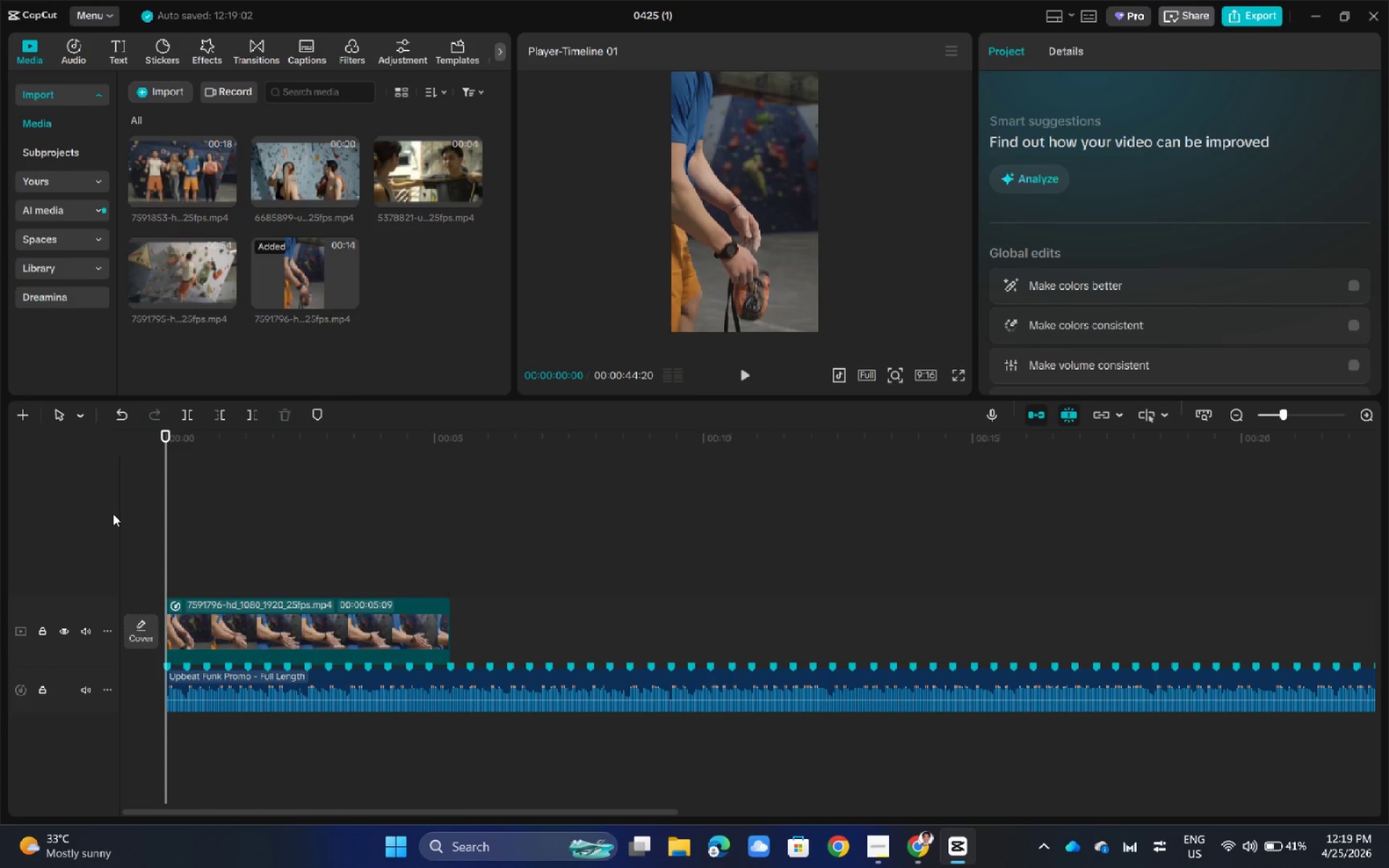 
key(Space)
 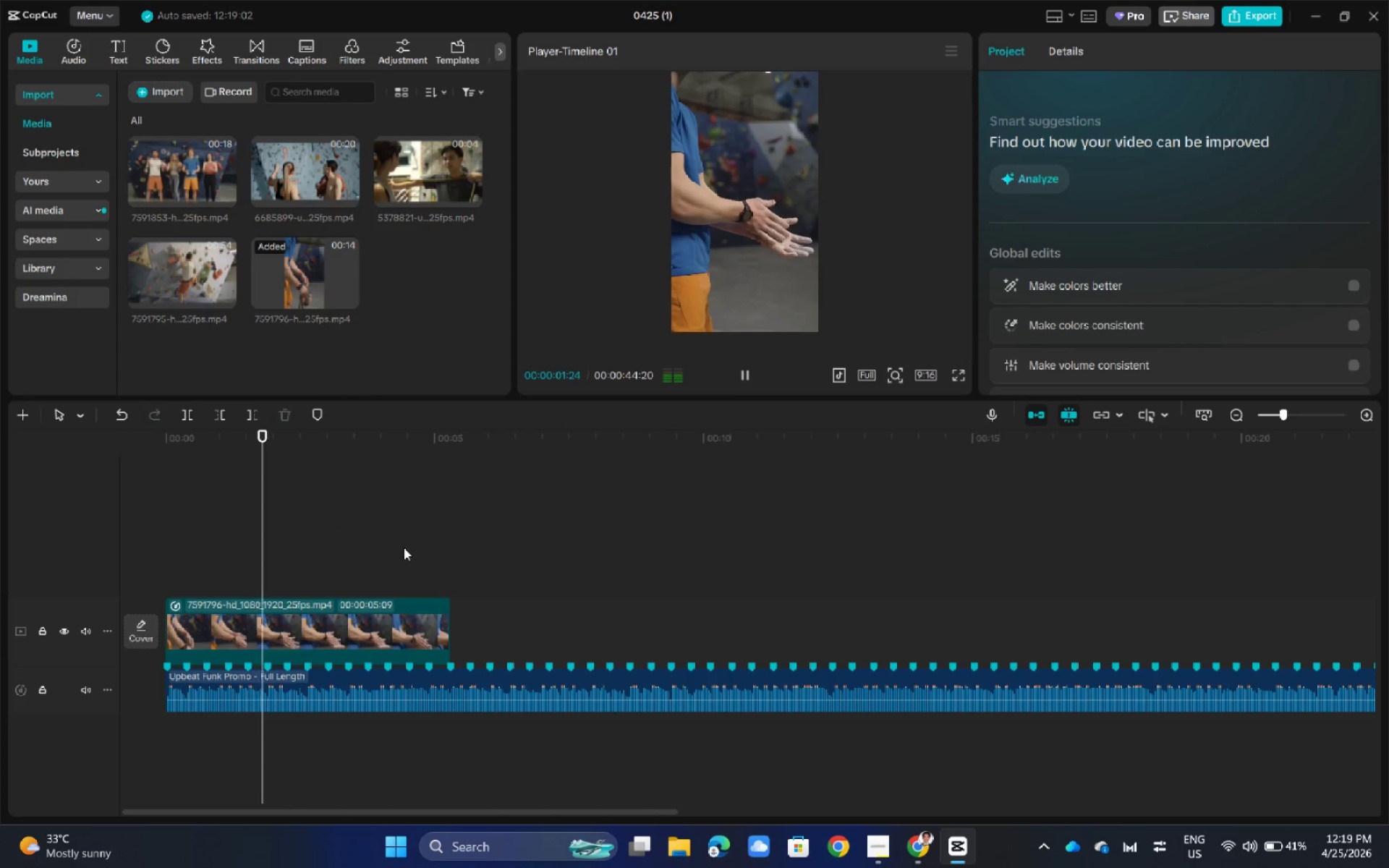 
left_click([365, 631])
 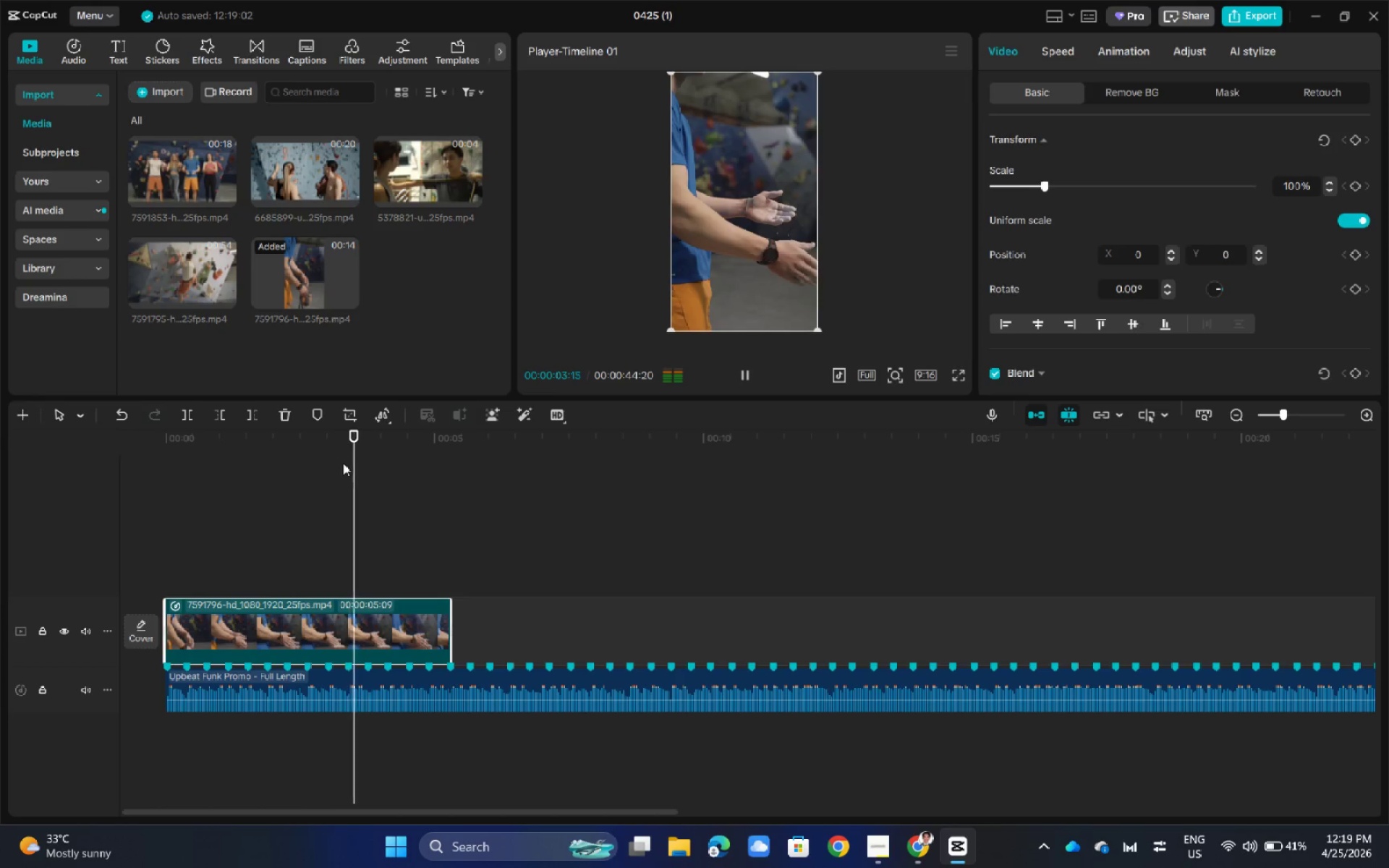 
key(Space)
 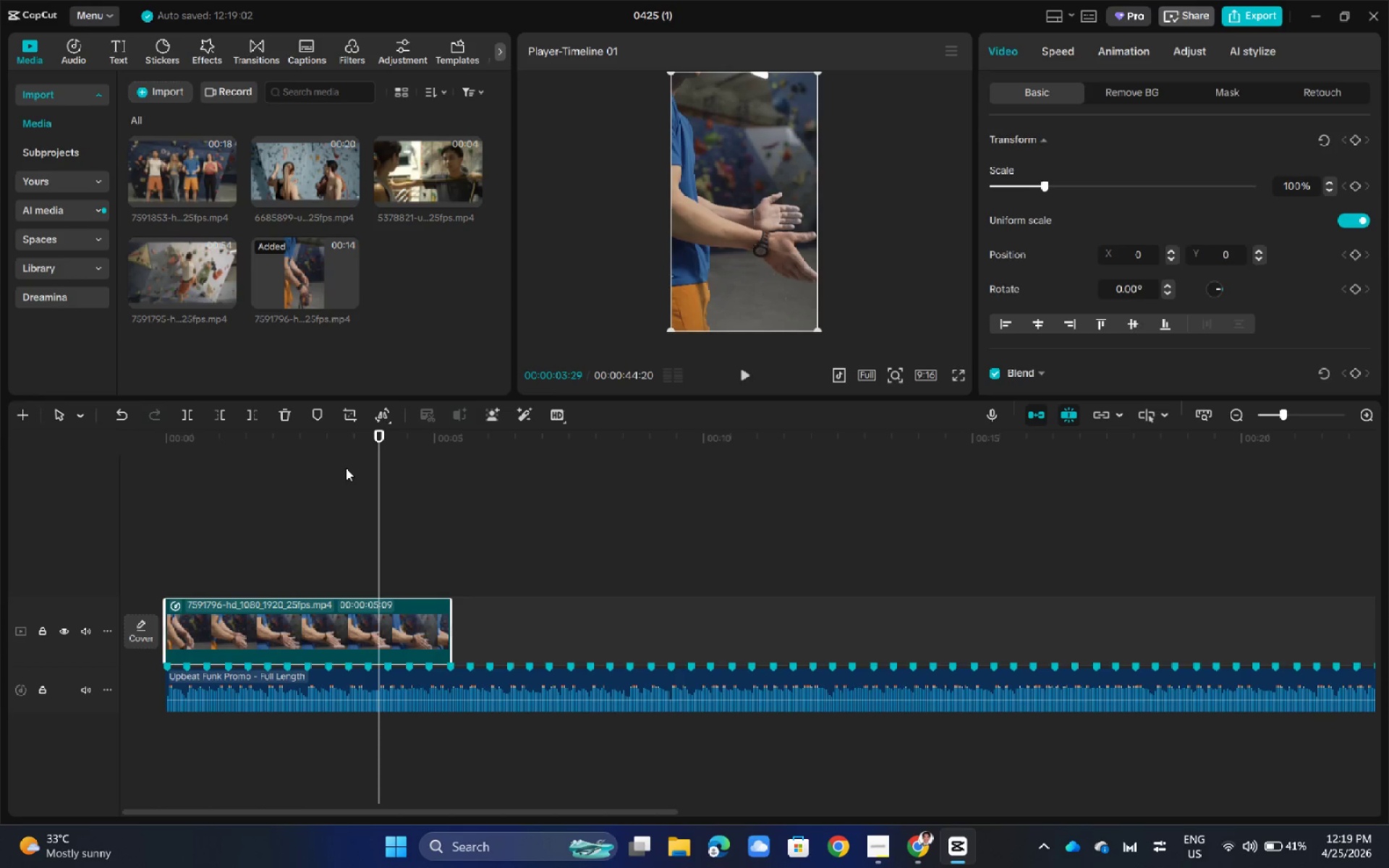 
wait(7.5)
 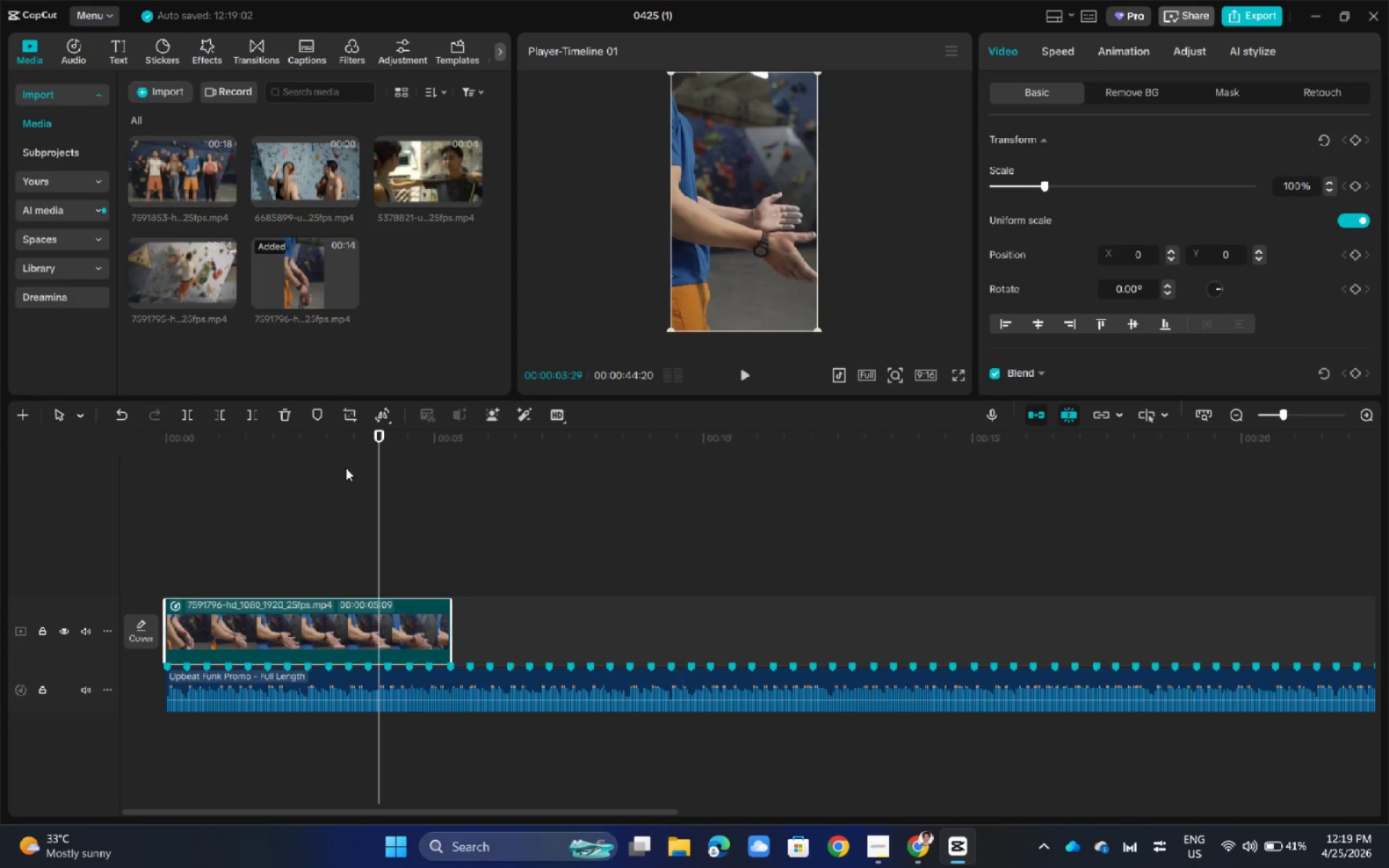 
left_click_drag(start_coordinate=[378, 435], to_coordinate=[331, 456])
 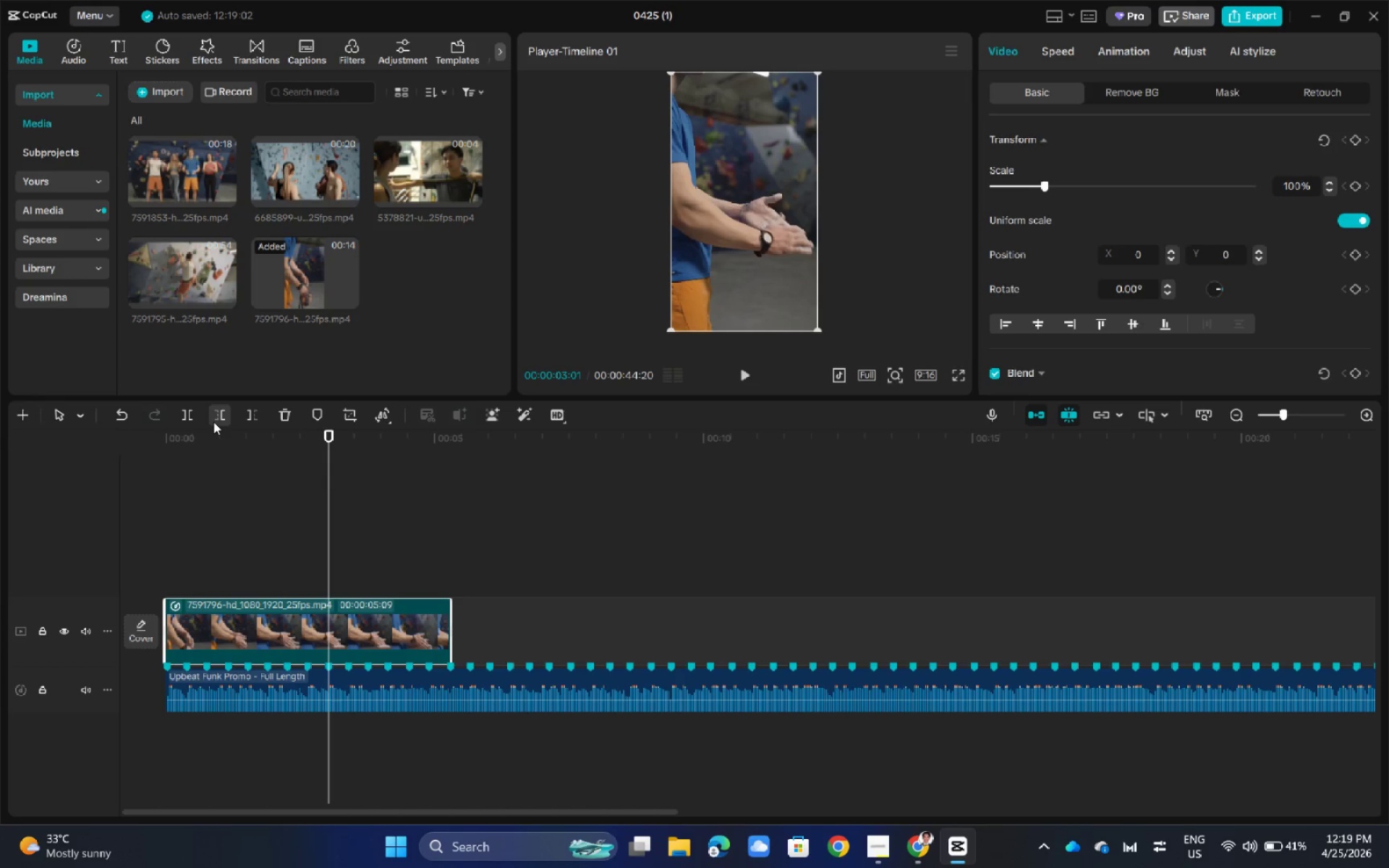 
left_click([191, 421])
 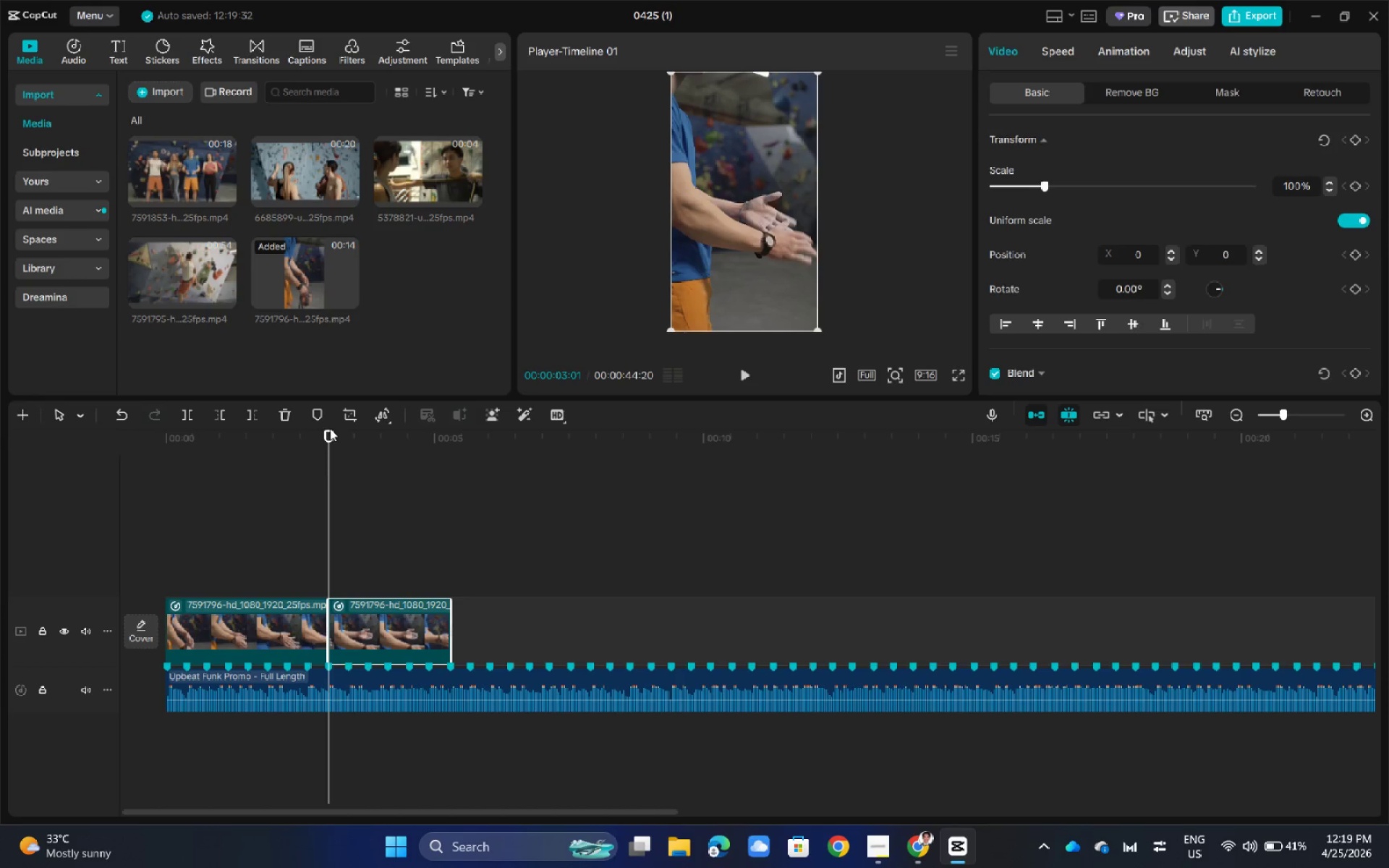 
left_click_drag(start_coordinate=[329, 433], to_coordinate=[138, 442])
 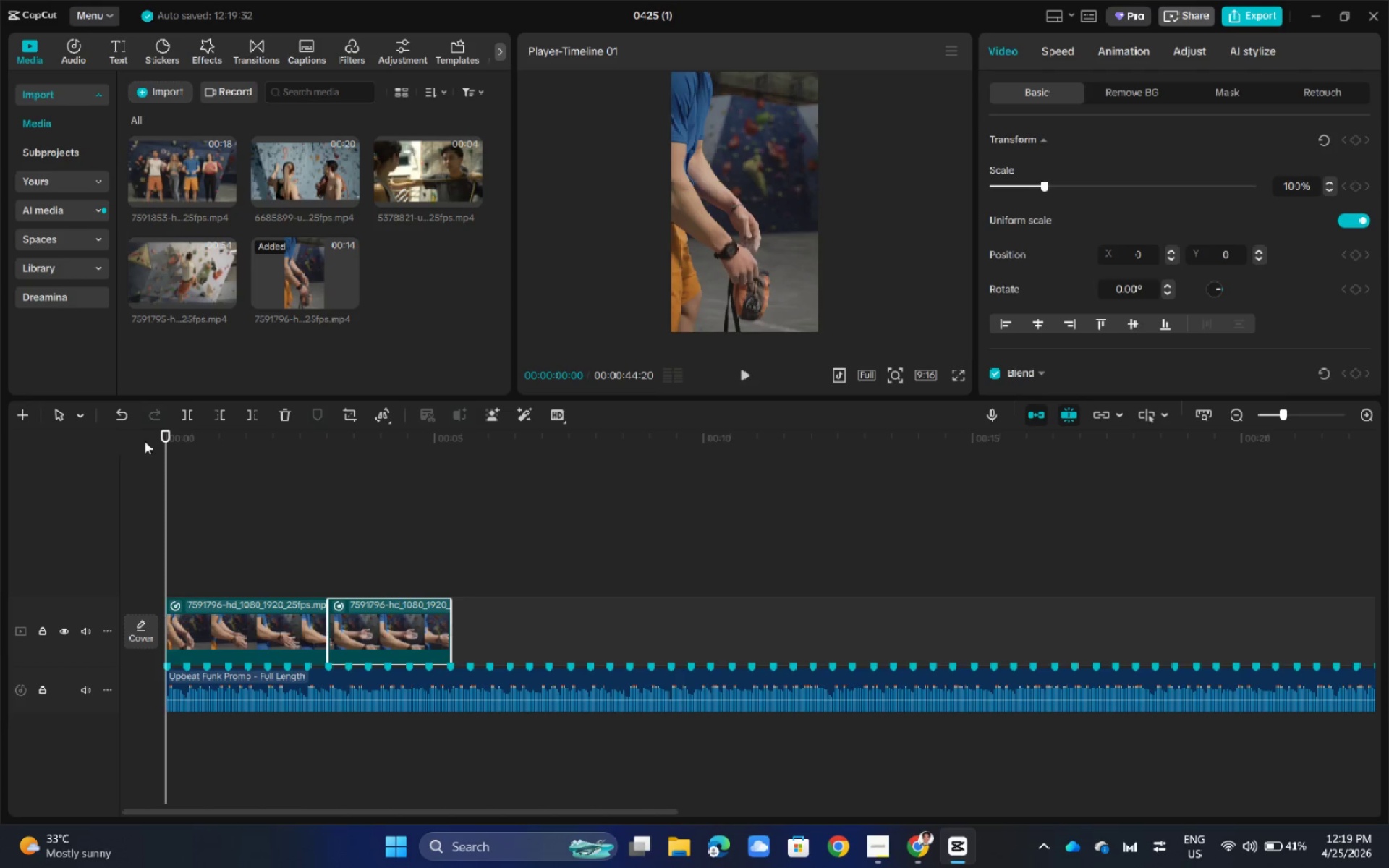 
key(Space)
 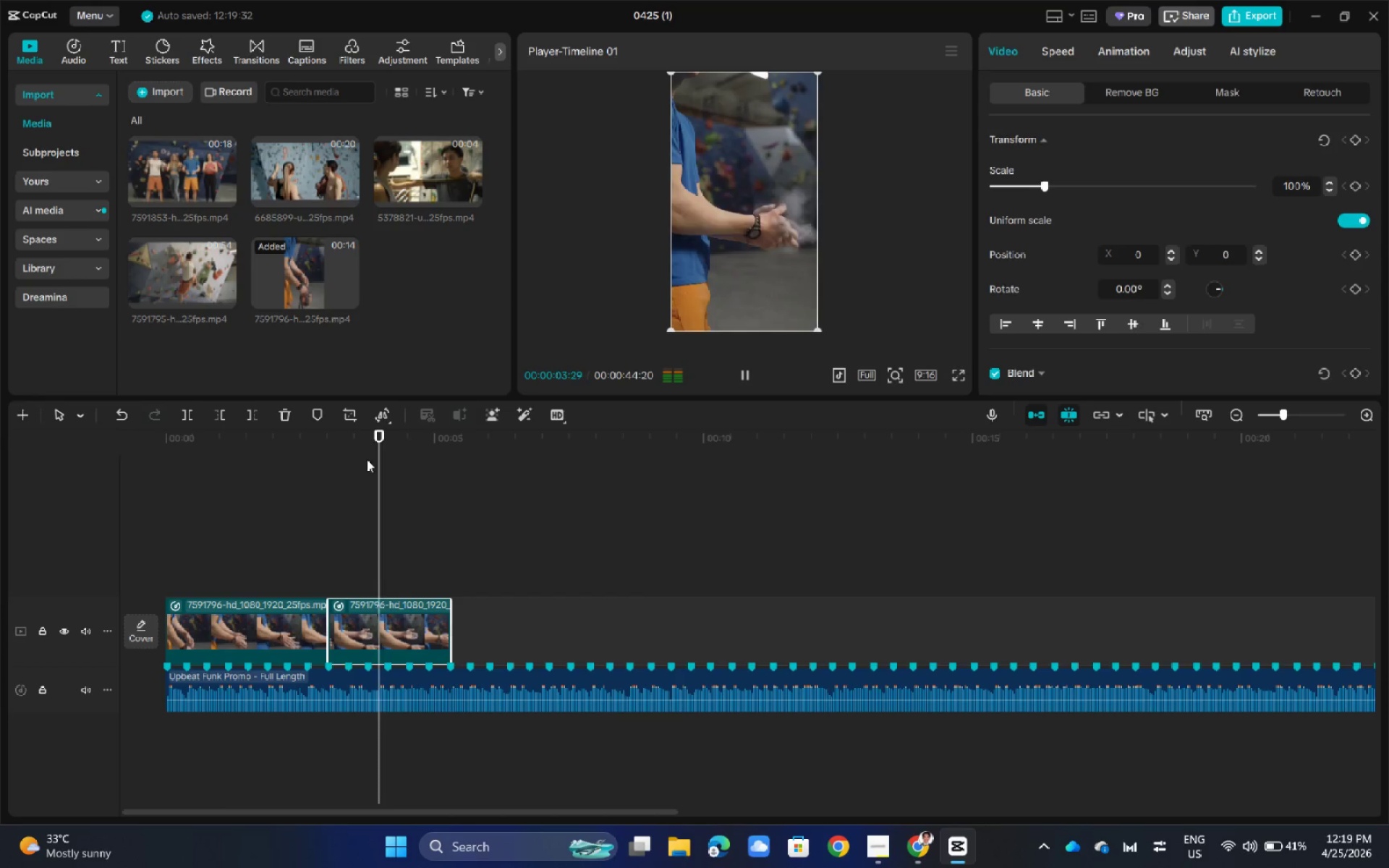 
wait(5.34)
 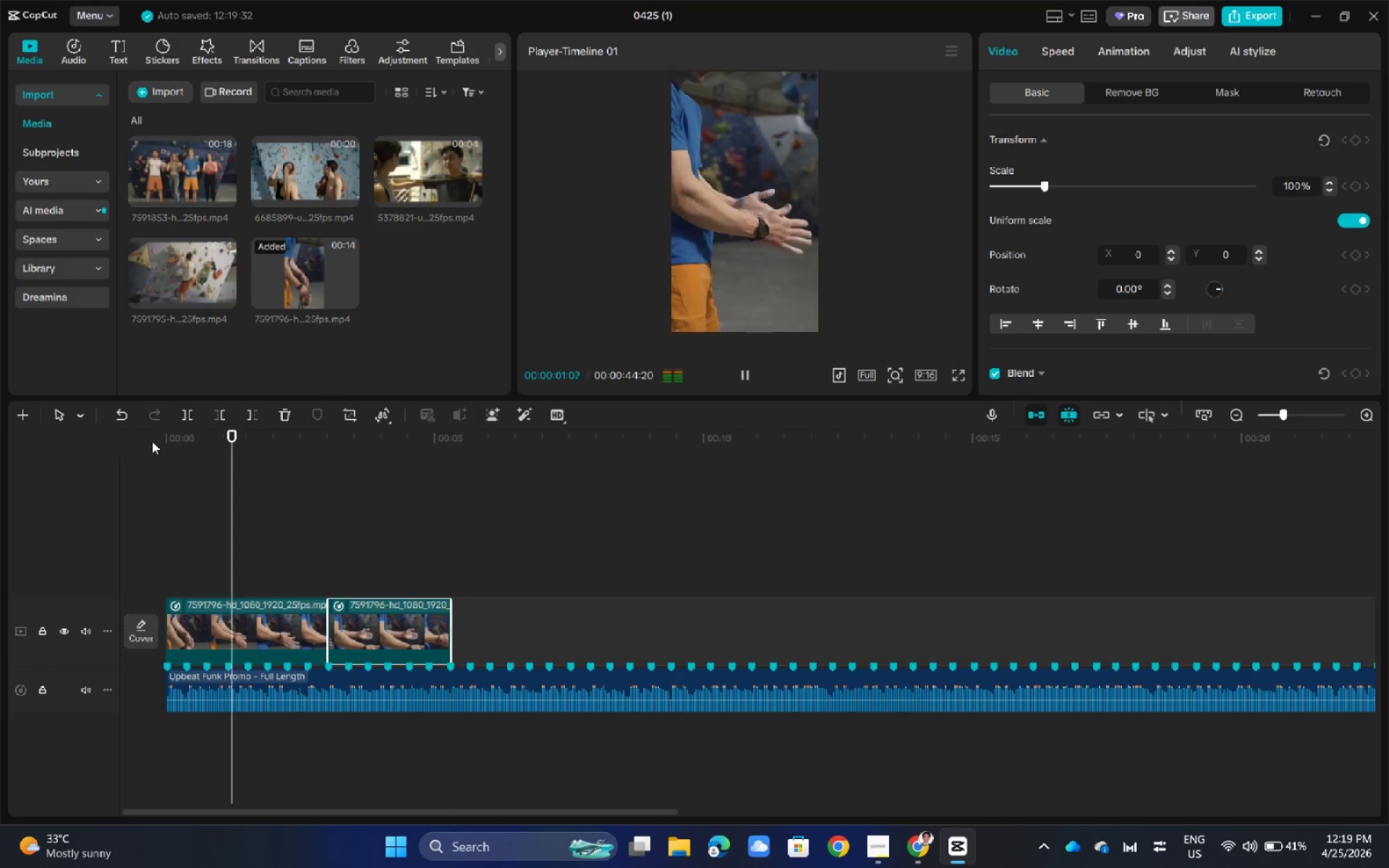 
left_click_drag(start_coordinate=[465, 433], to_coordinate=[239, 485])
 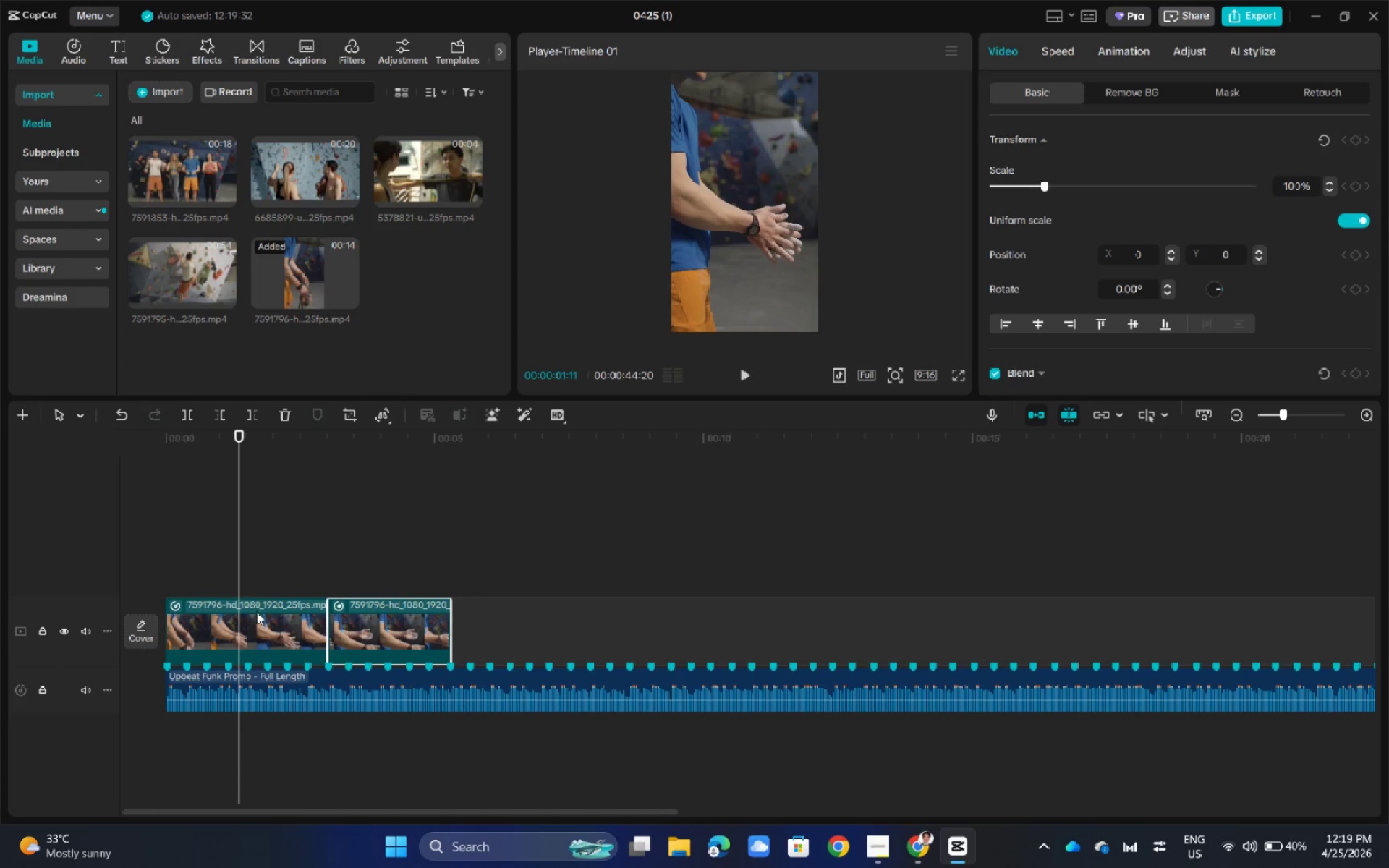 
wait(6.42)
 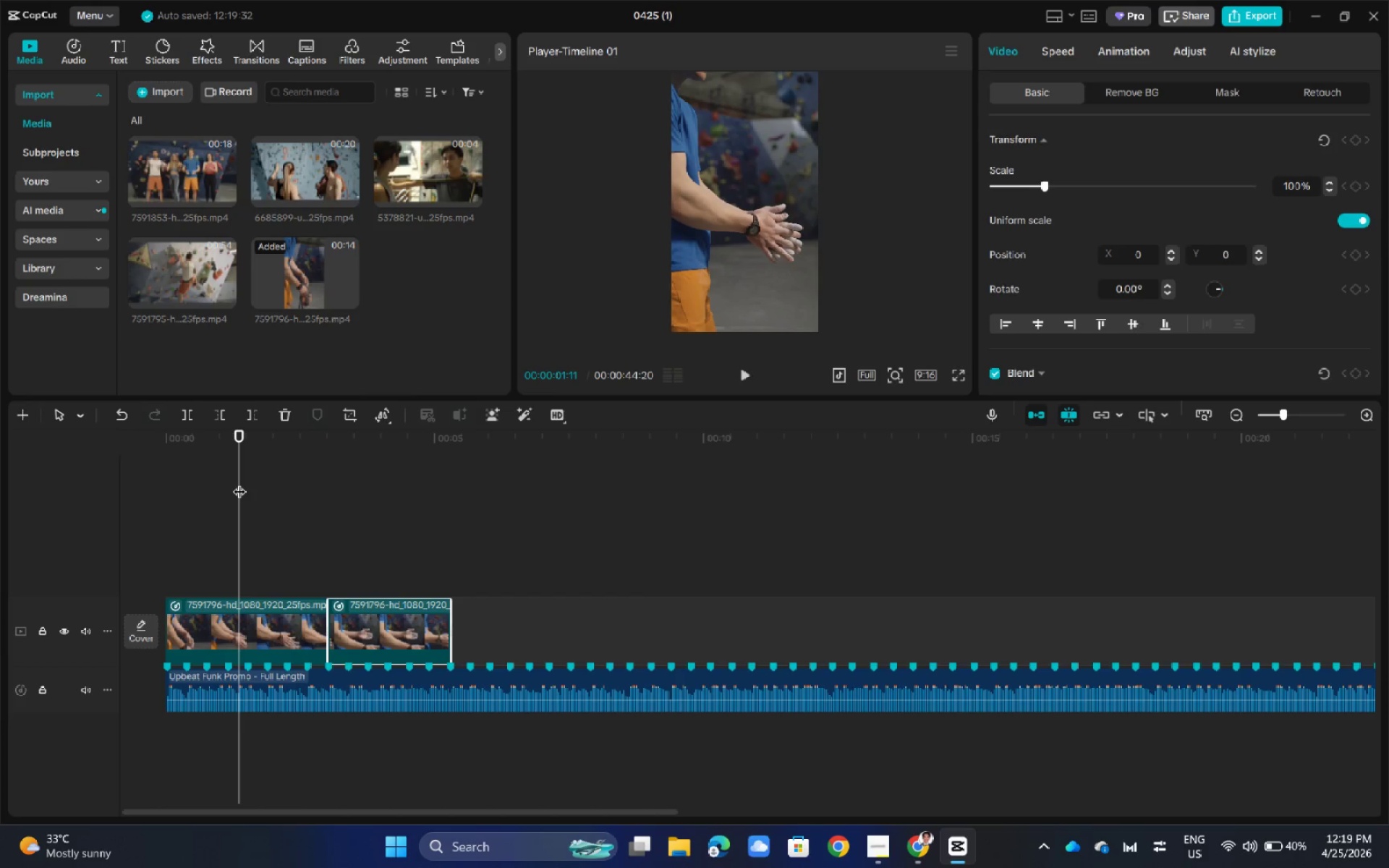 
left_click([1071, 52])
 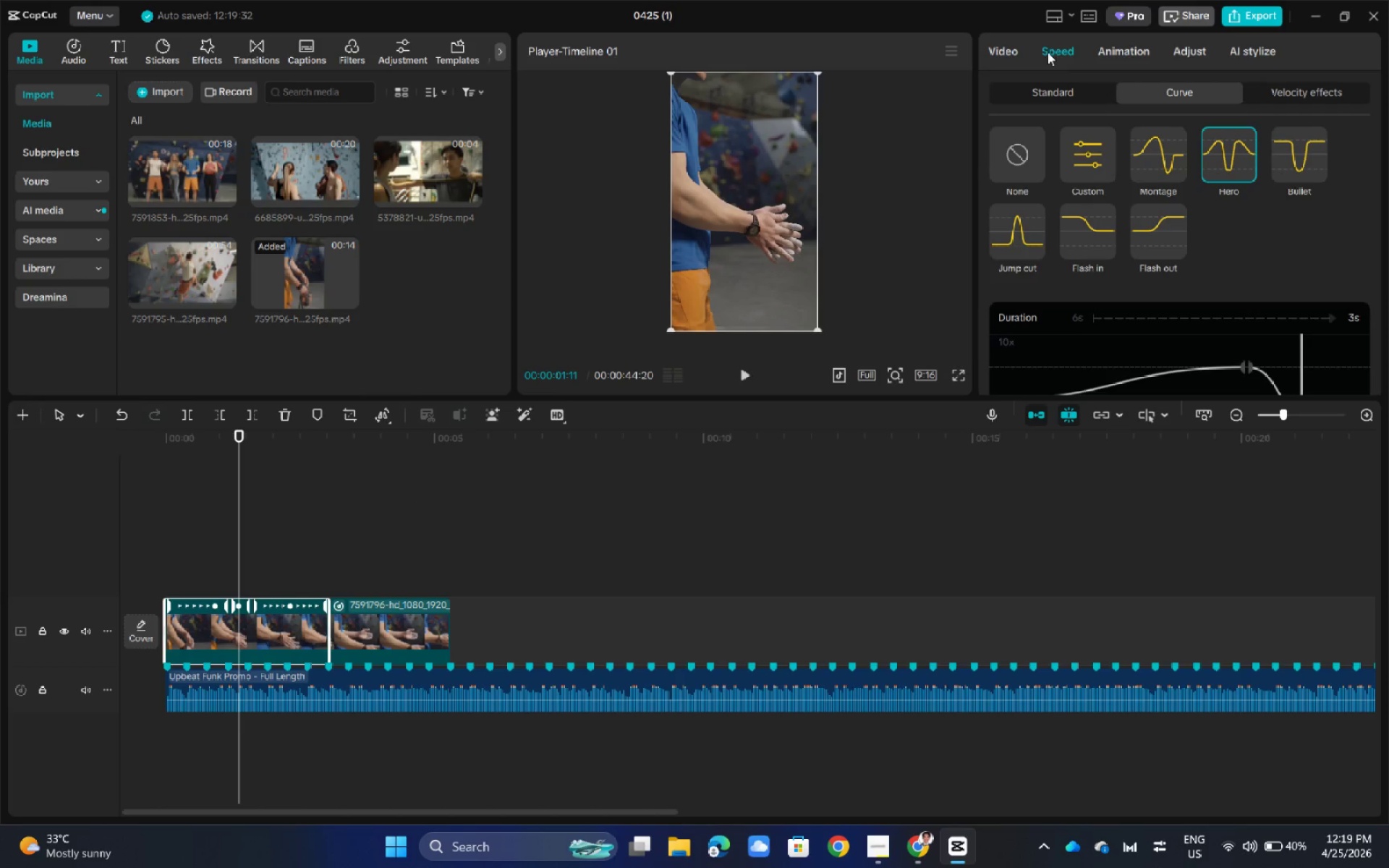 
left_click([1022, 48])
 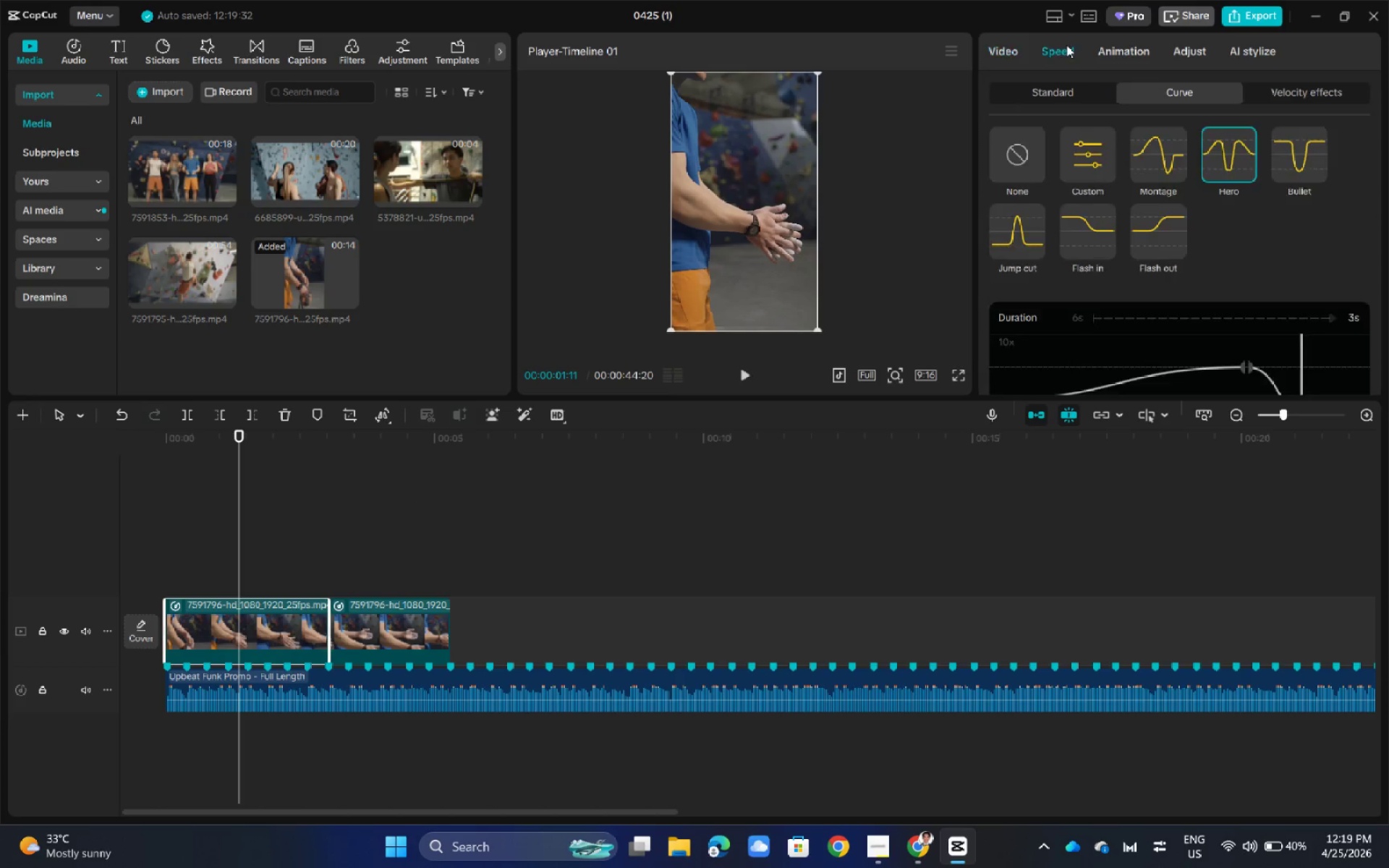 
double_click([1093, 51])
 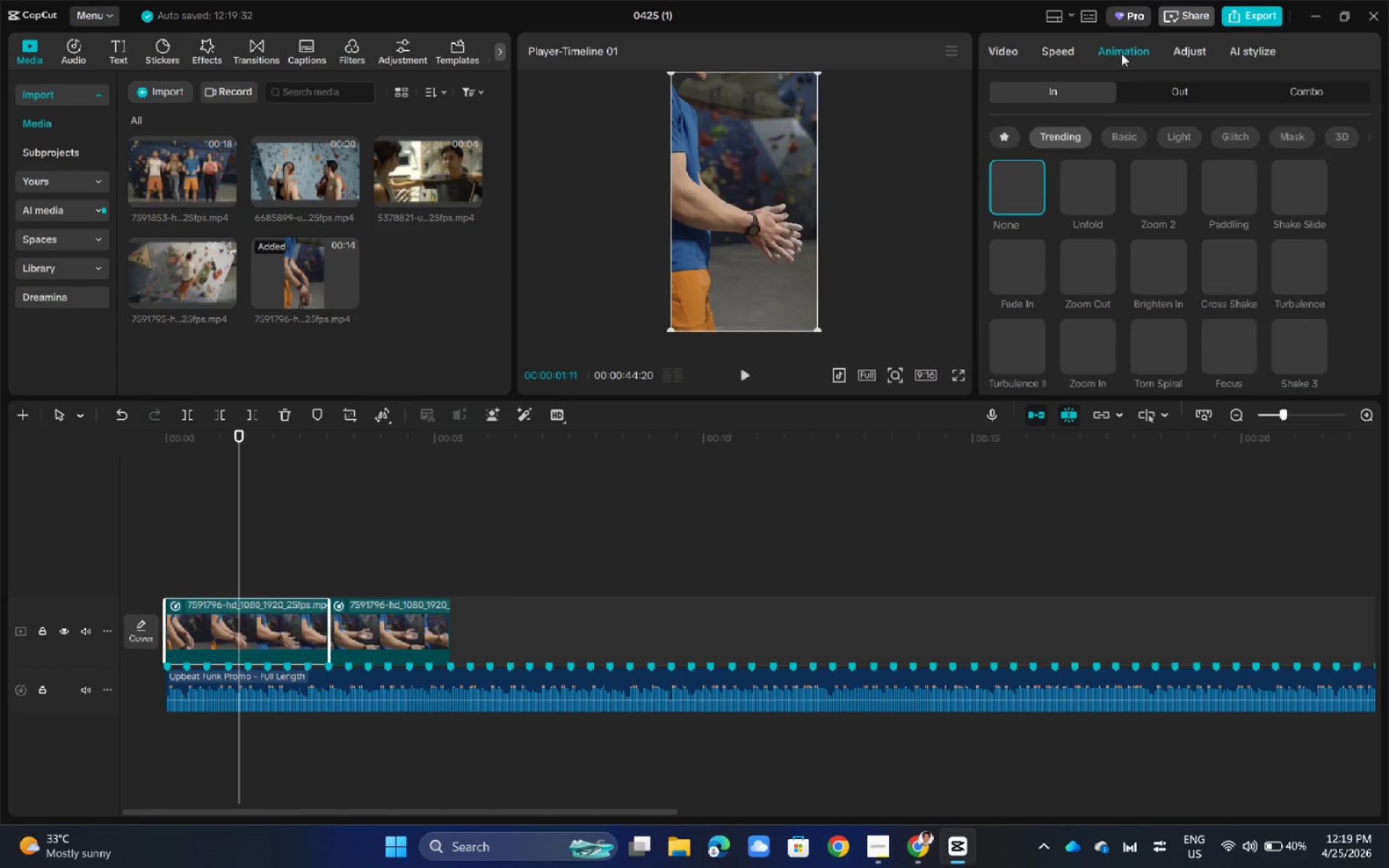 
left_click([1132, 54])
 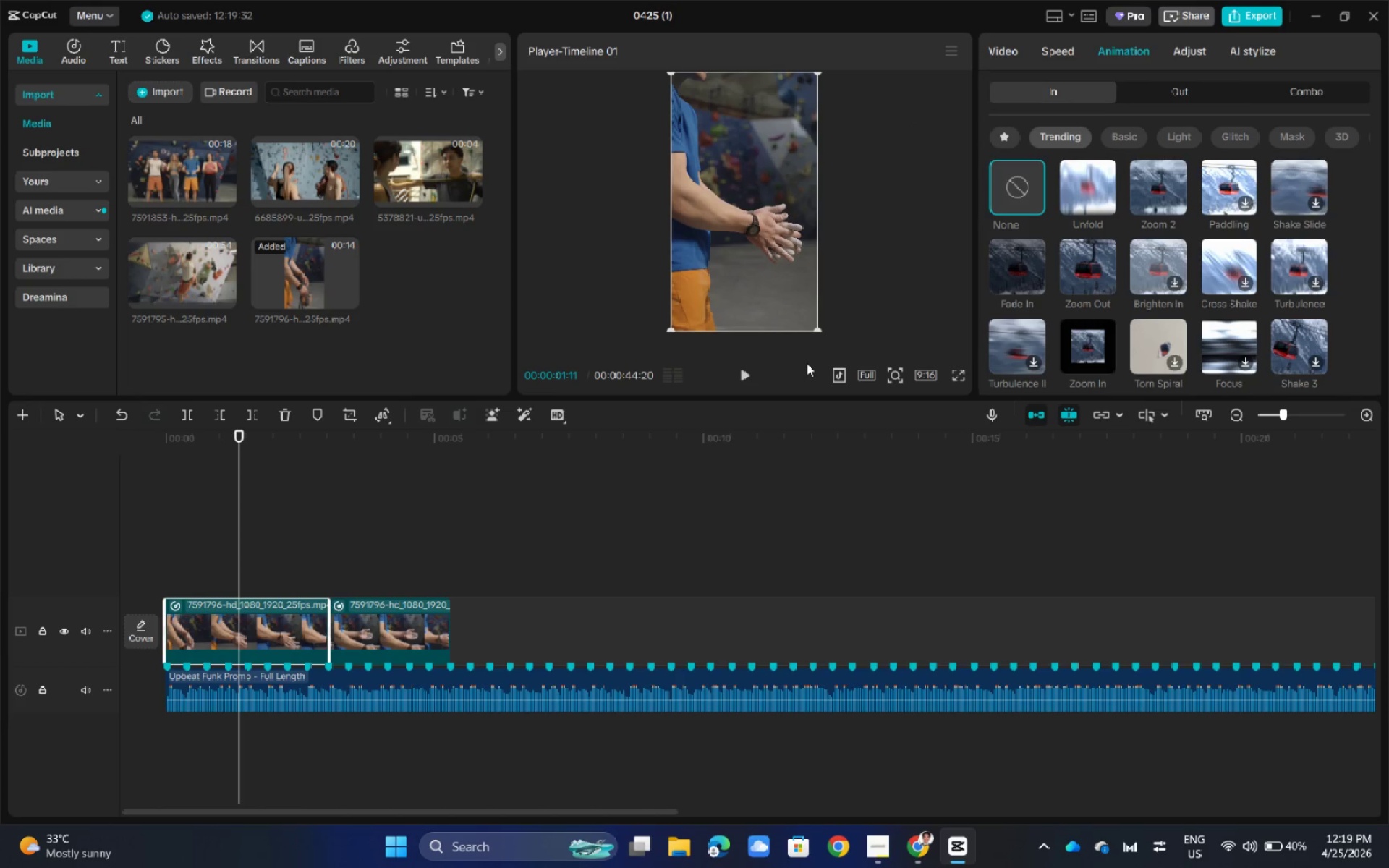 
wait(10.23)
 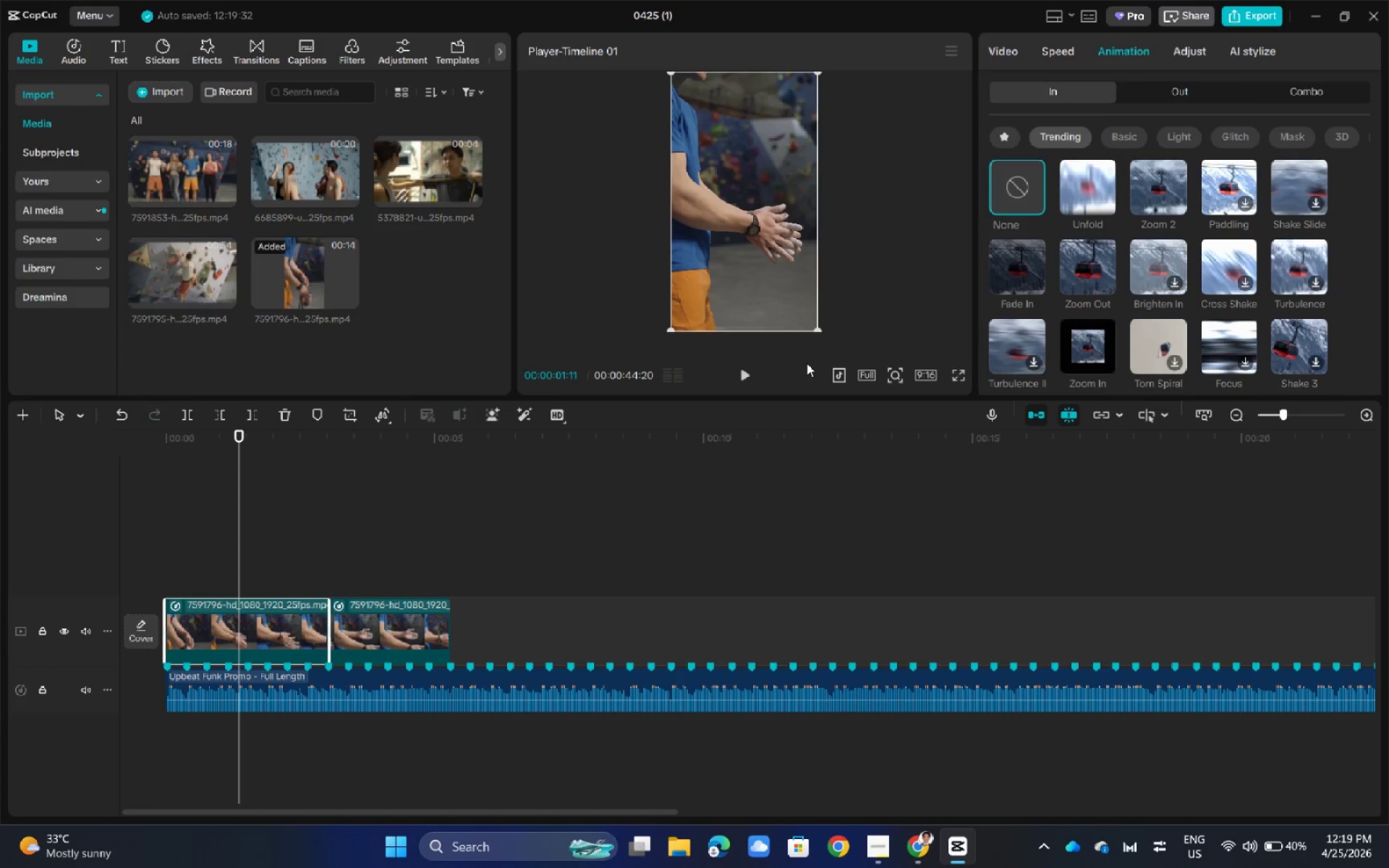 
left_click([410, 610])
 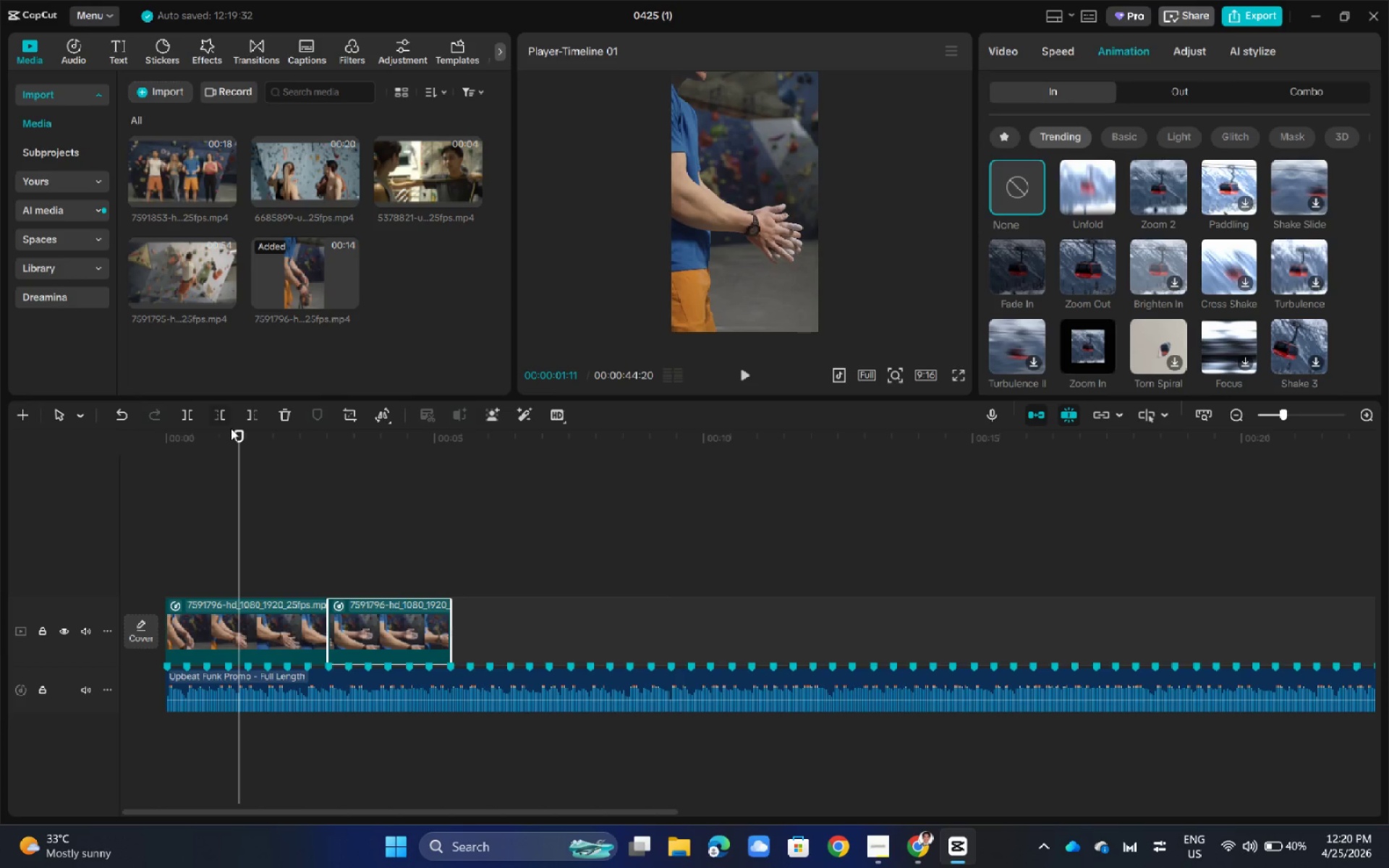 
left_click_drag(start_coordinate=[244, 430], to_coordinate=[208, 508])
 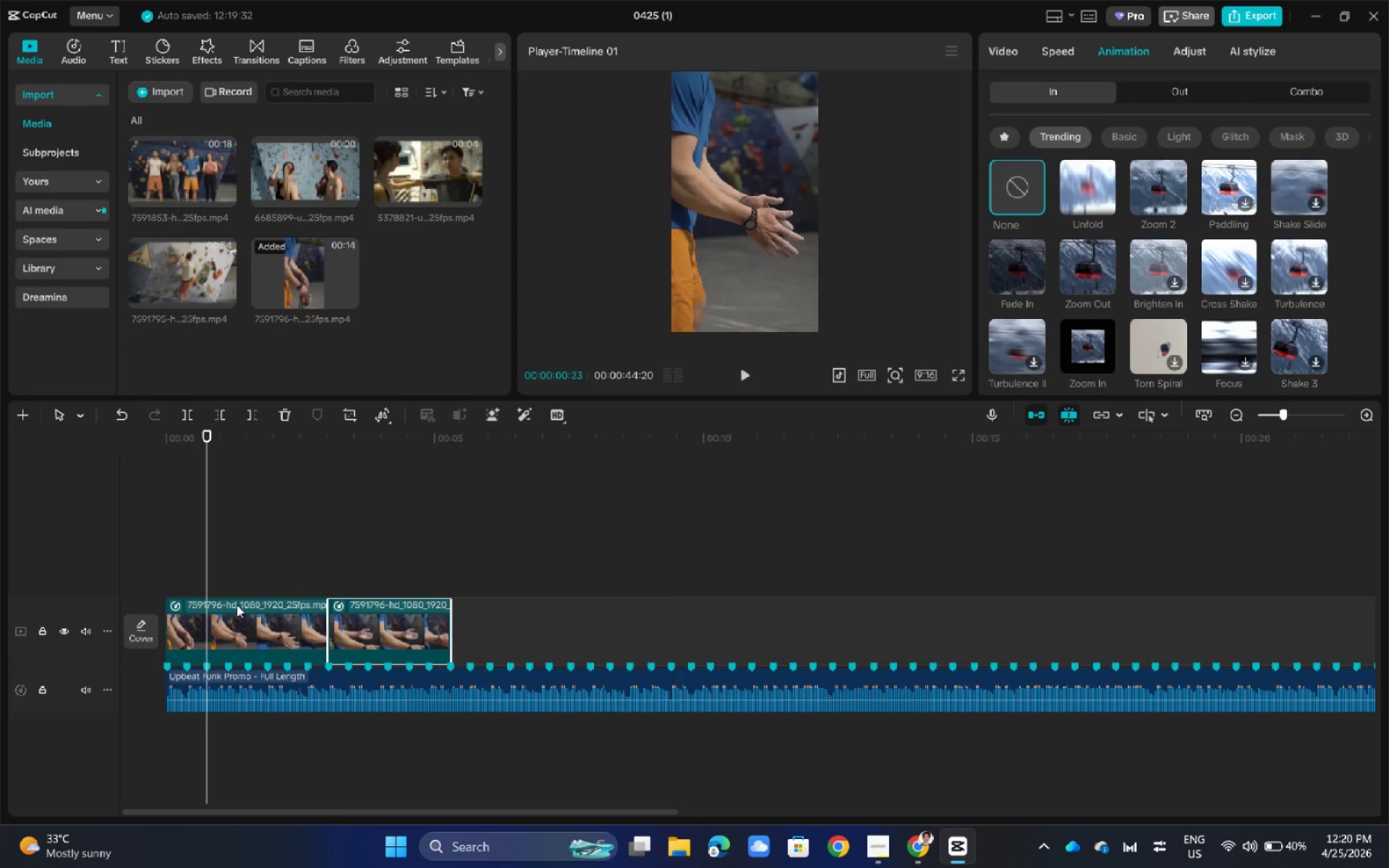 
left_click([237, 605])
 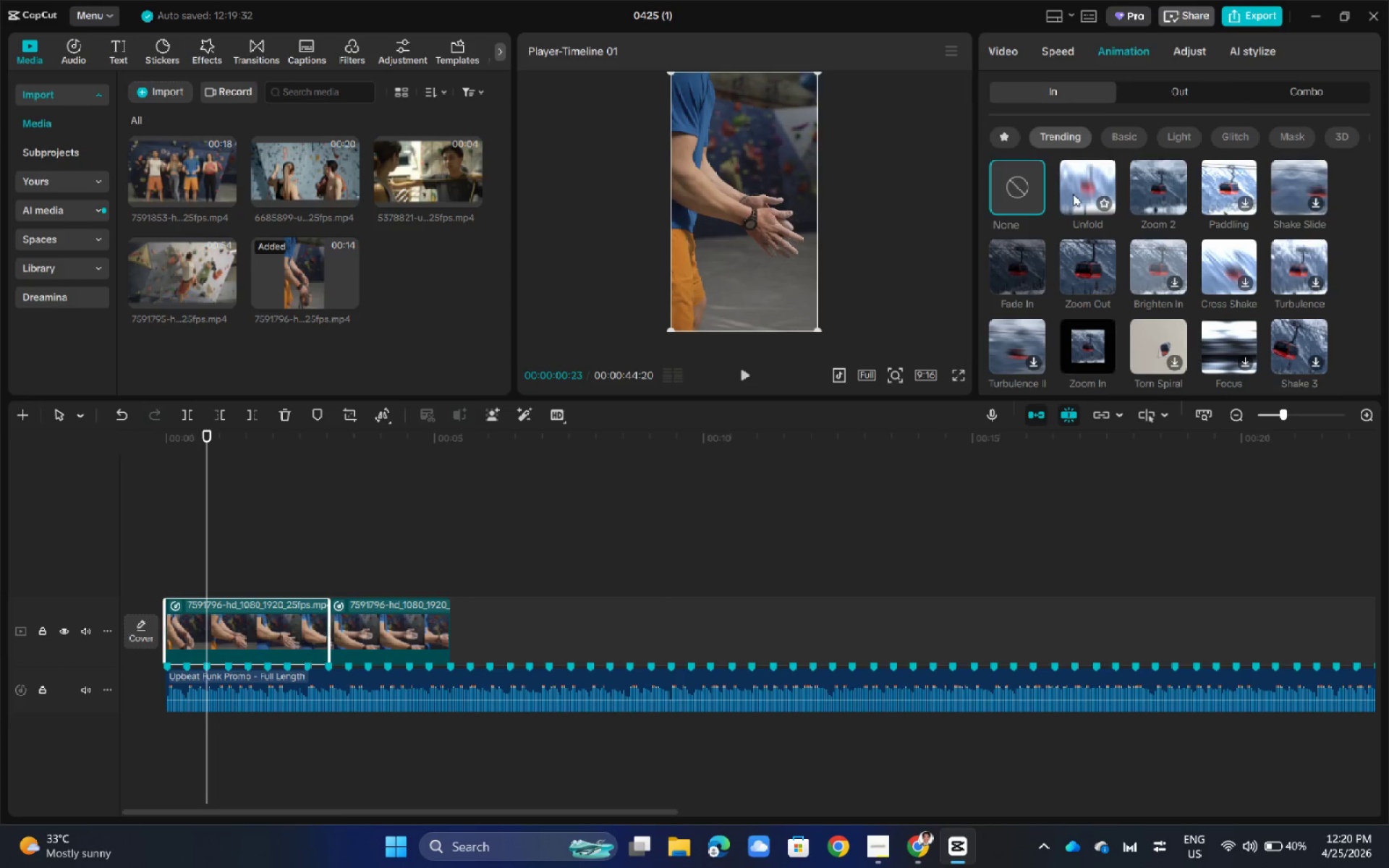 
left_click([1022, 266])
 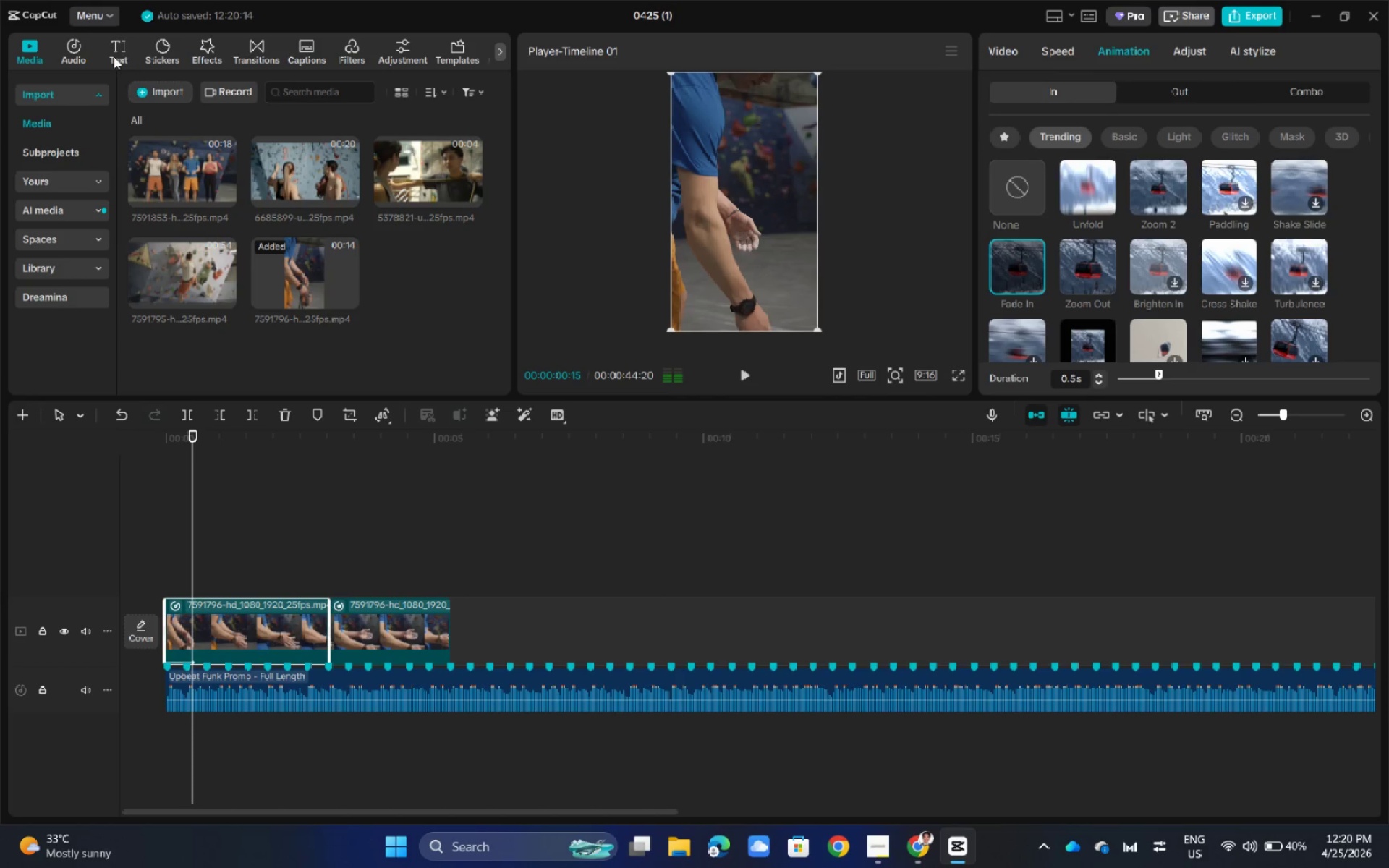 
wait(5.84)
 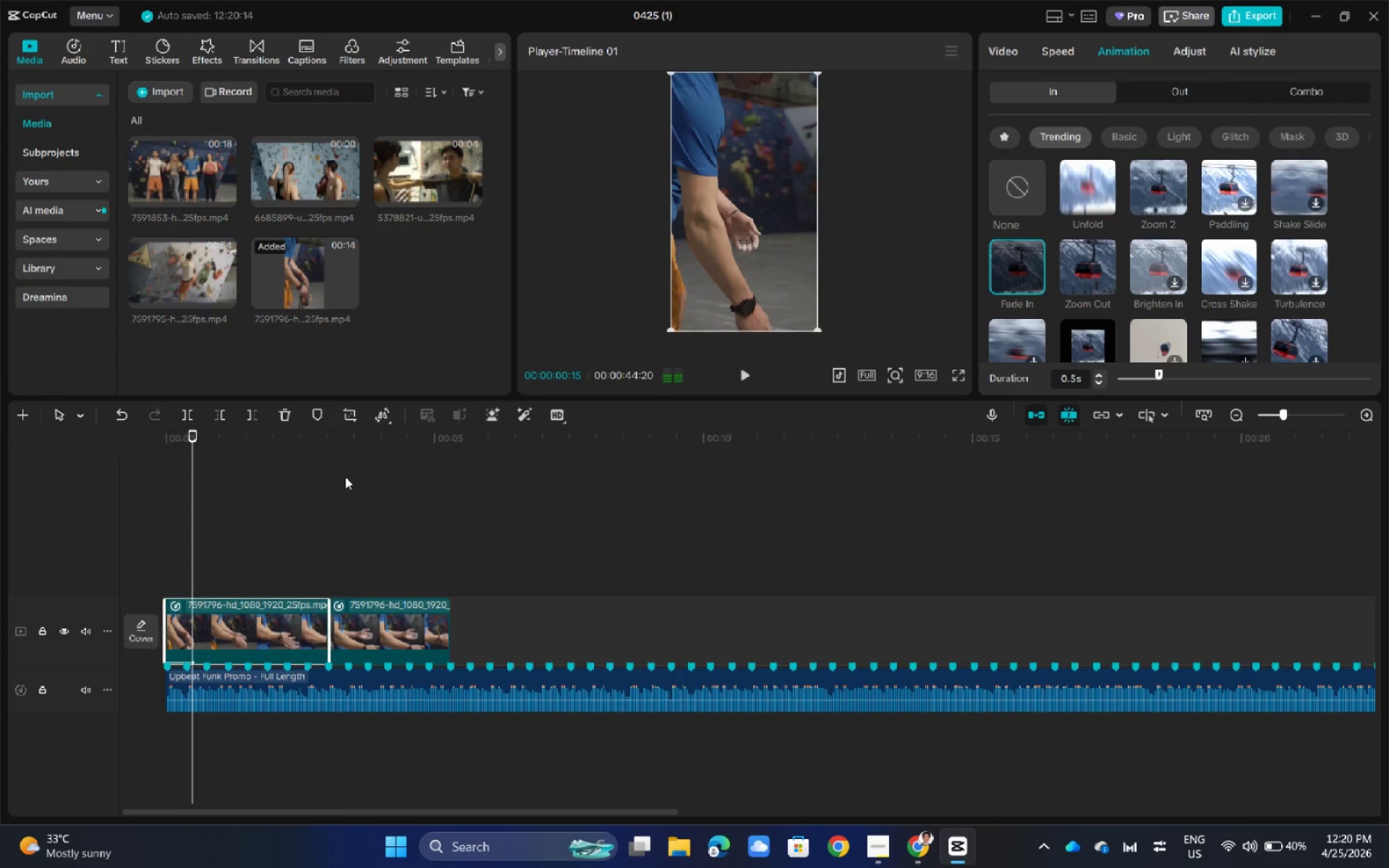 
left_click_drag(start_coordinate=[192, 438], to_coordinate=[323, 446])
 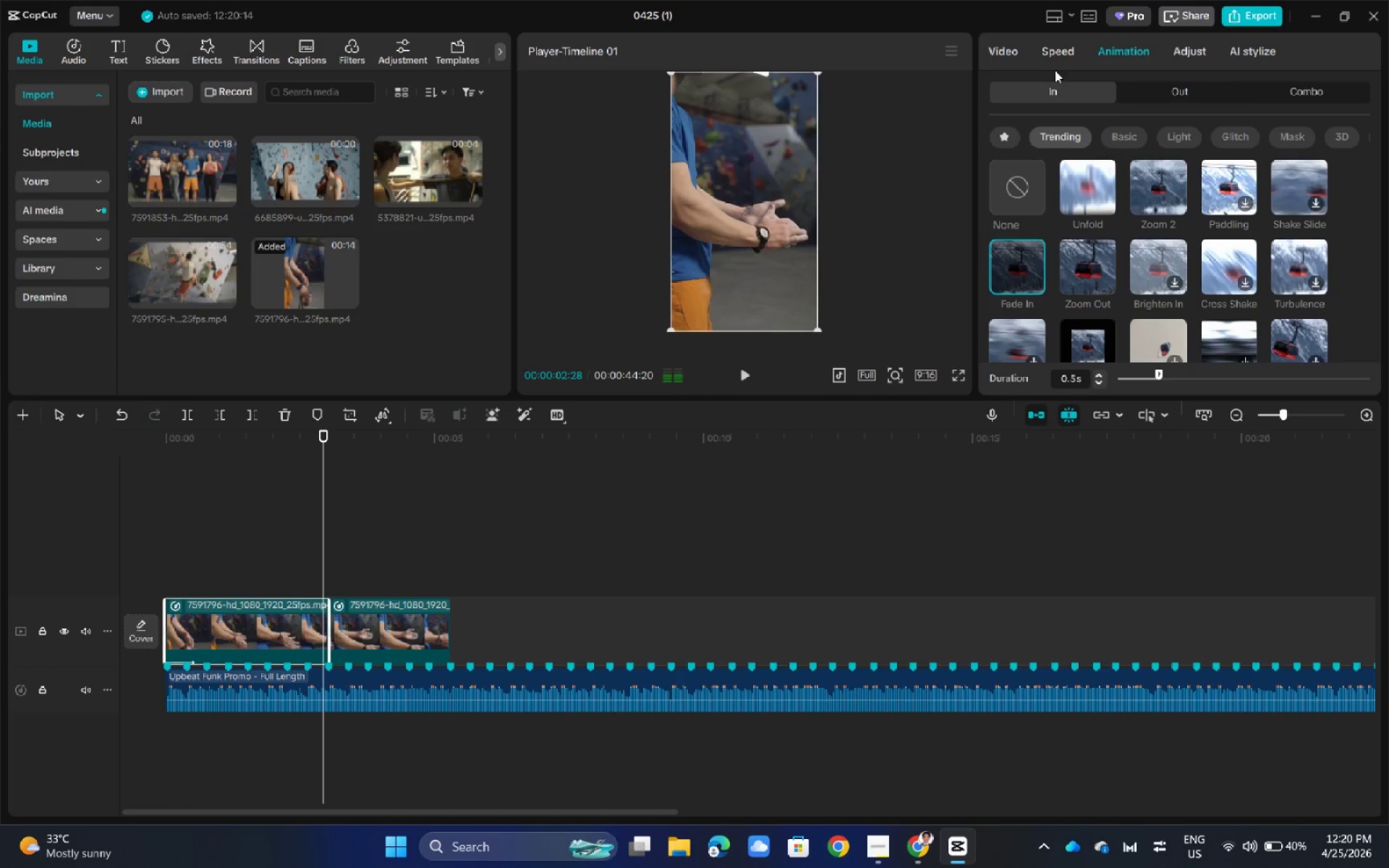 
left_click([1001, 51])
 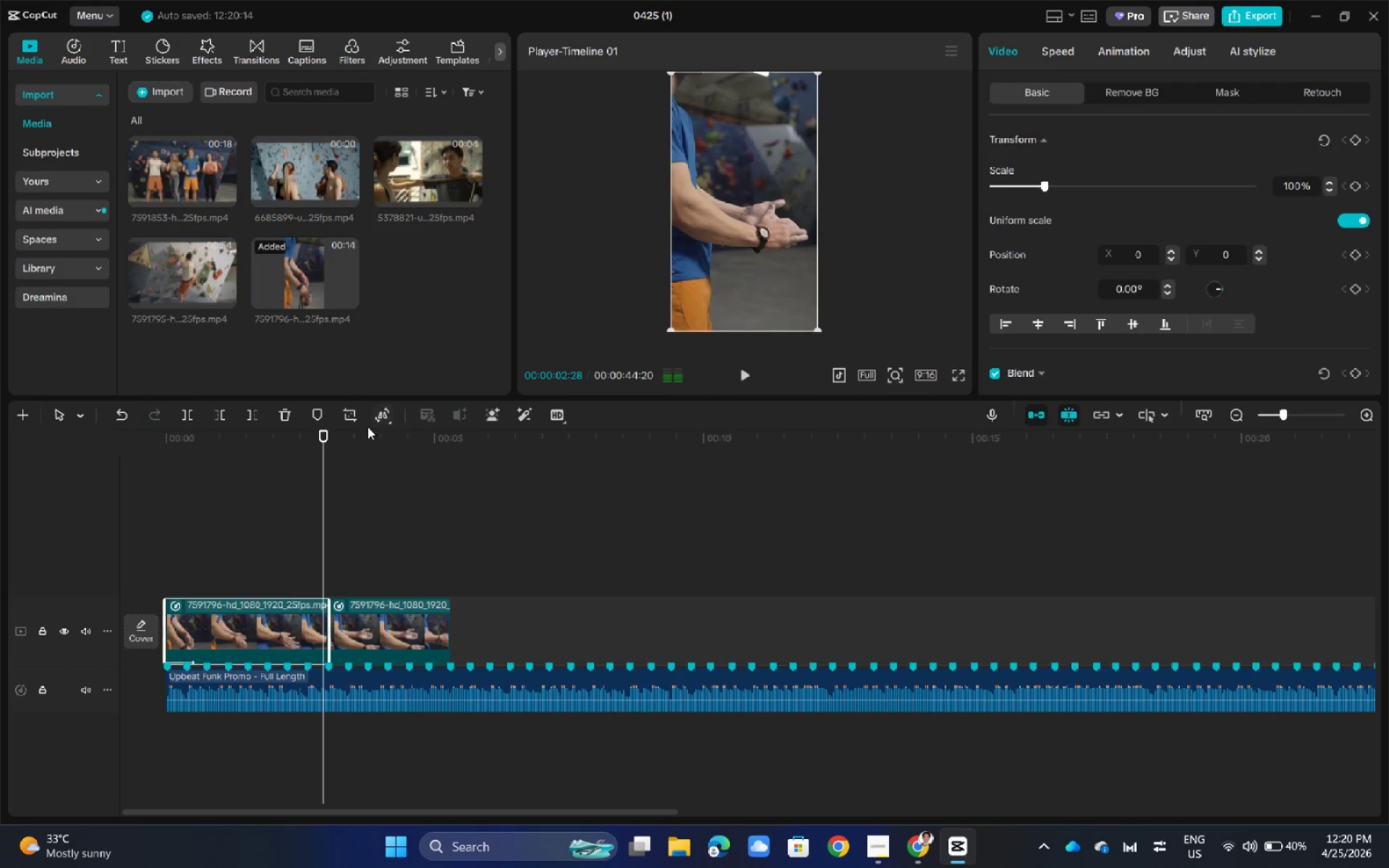 
left_click_drag(start_coordinate=[324, 429], to_coordinate=[323, 477])
 